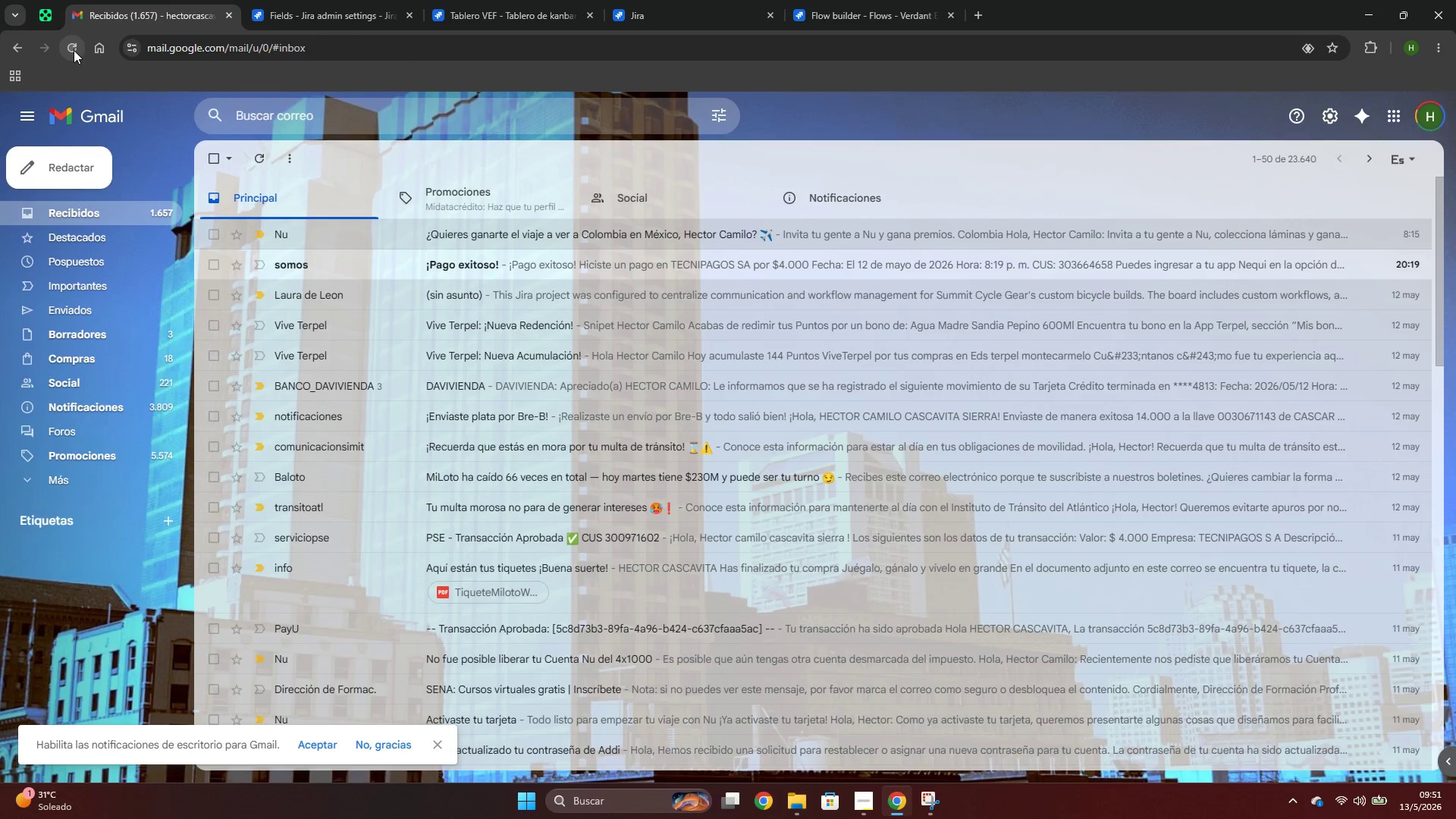 
double_click([379, 0])
 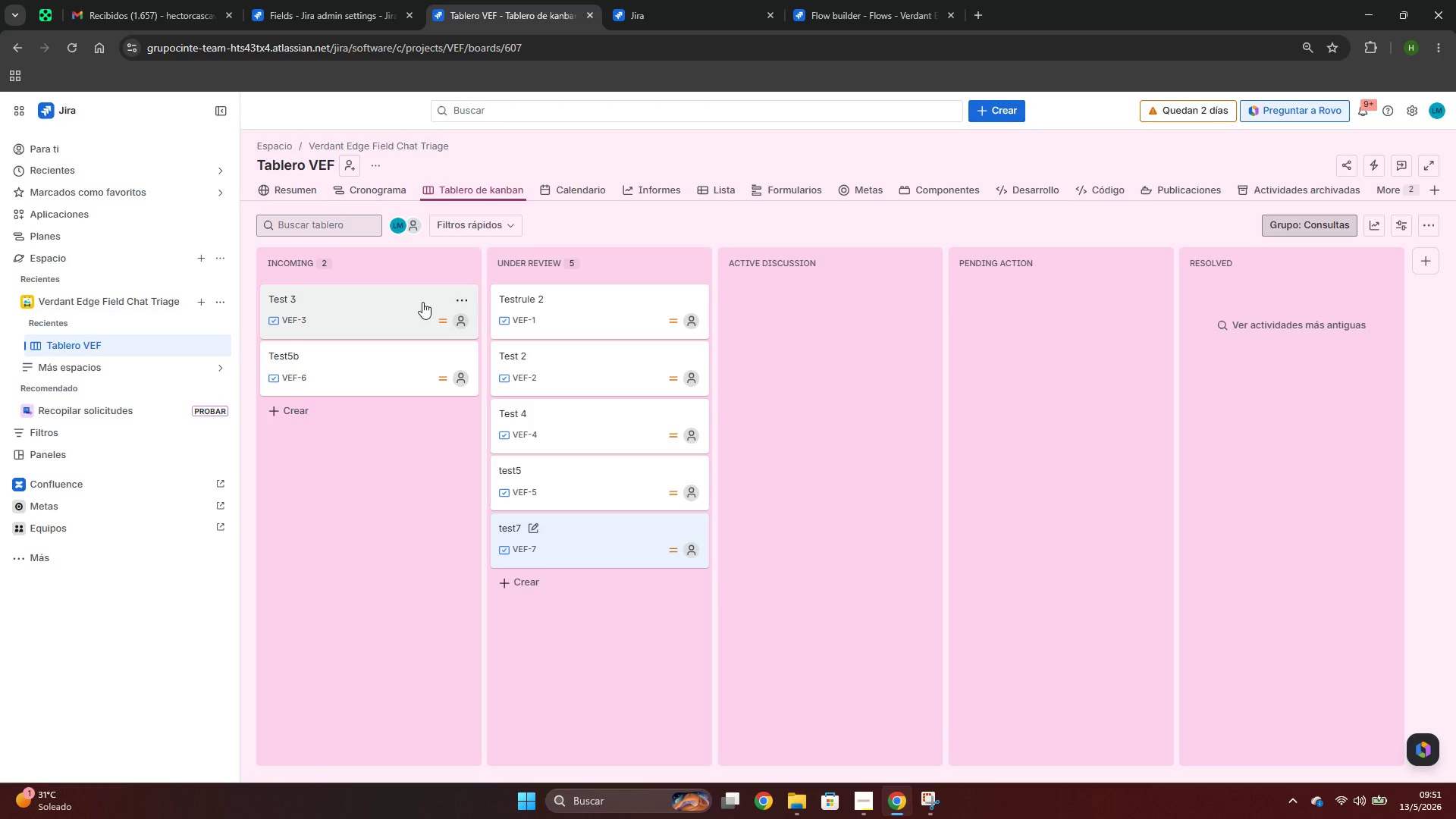 
wait(36.42)
 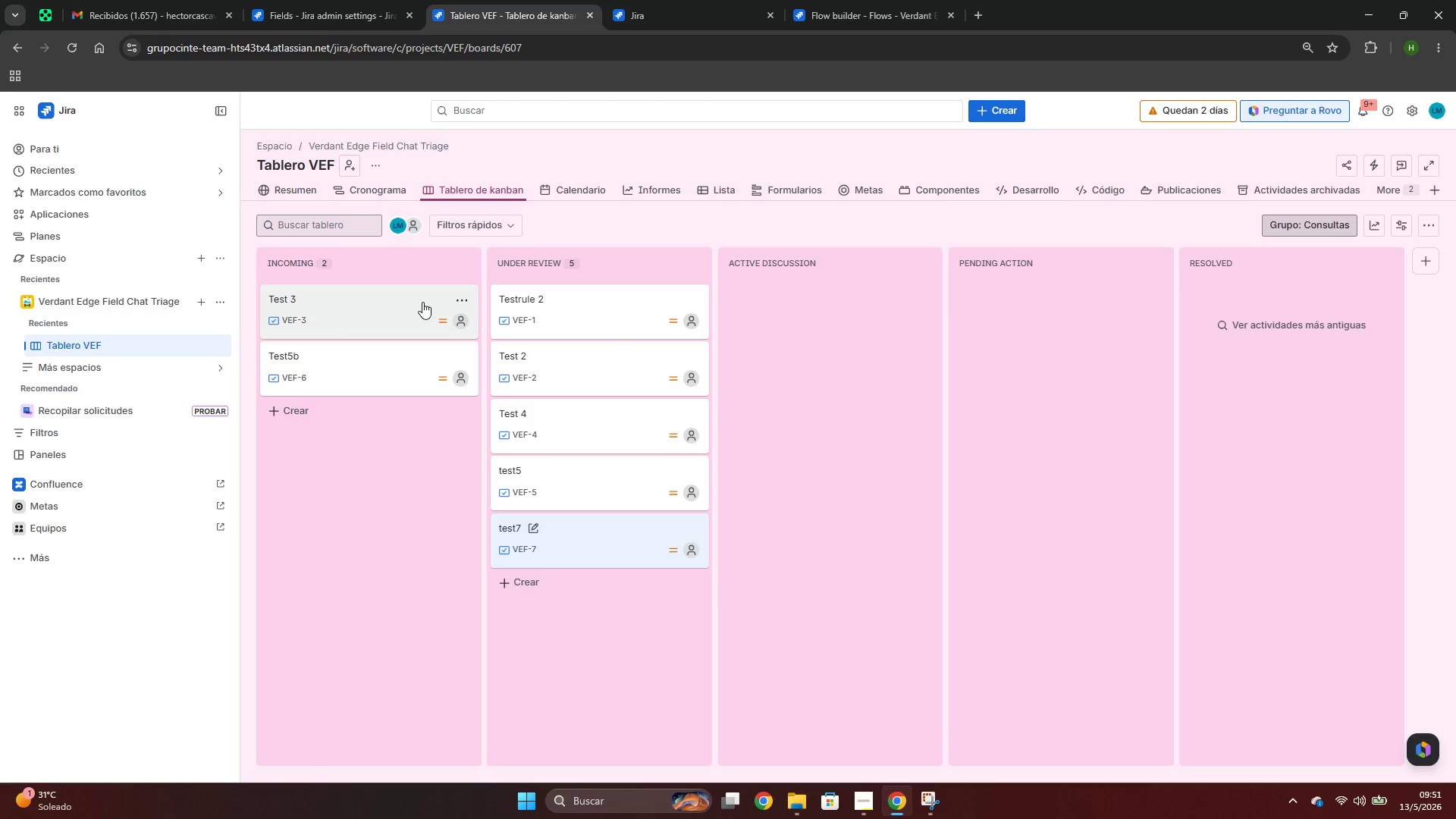 
left_click([138, 0])
 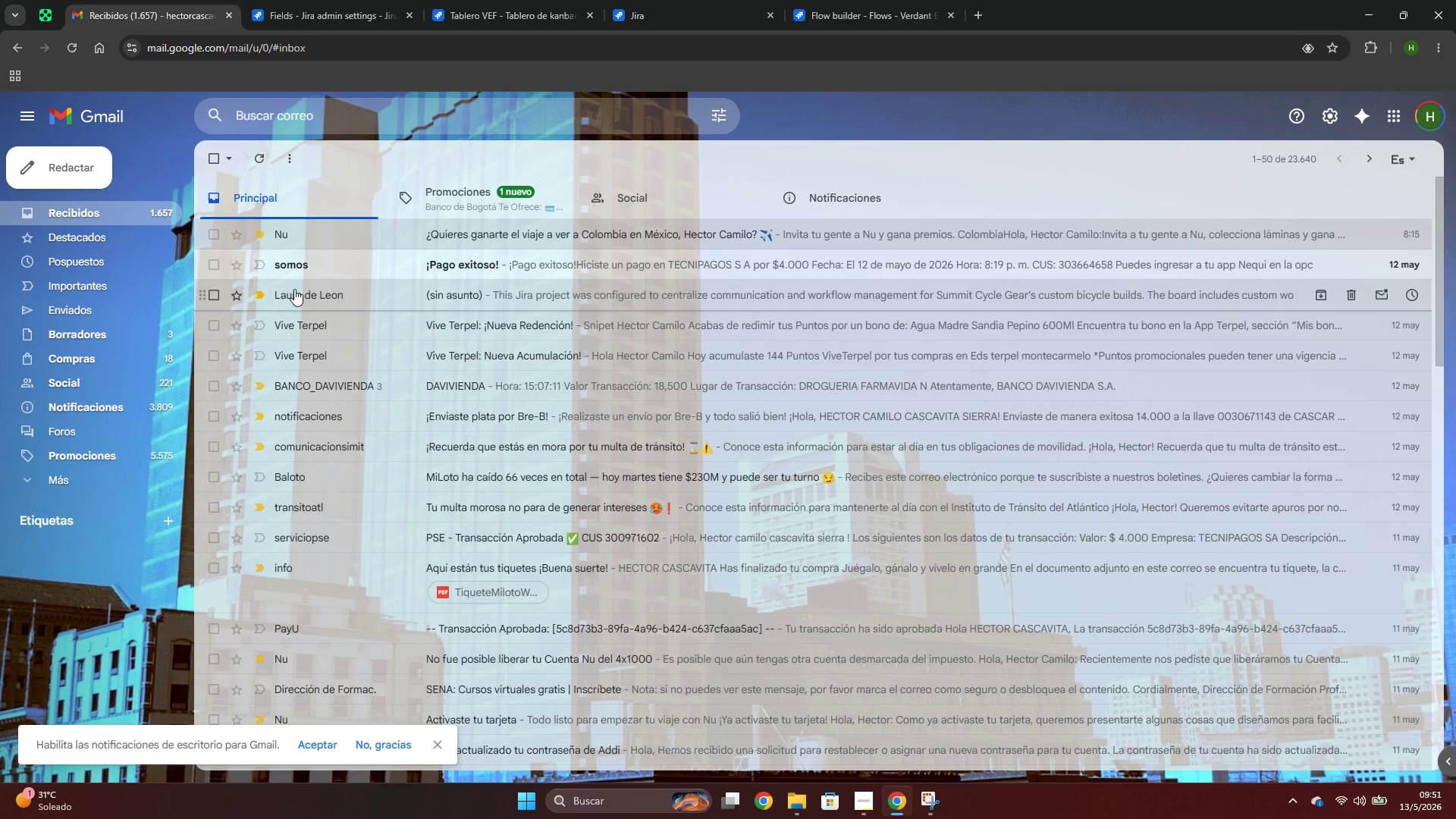 
scroll: coordinate [366, 262], scroll_direction: none, amount: 0.0
 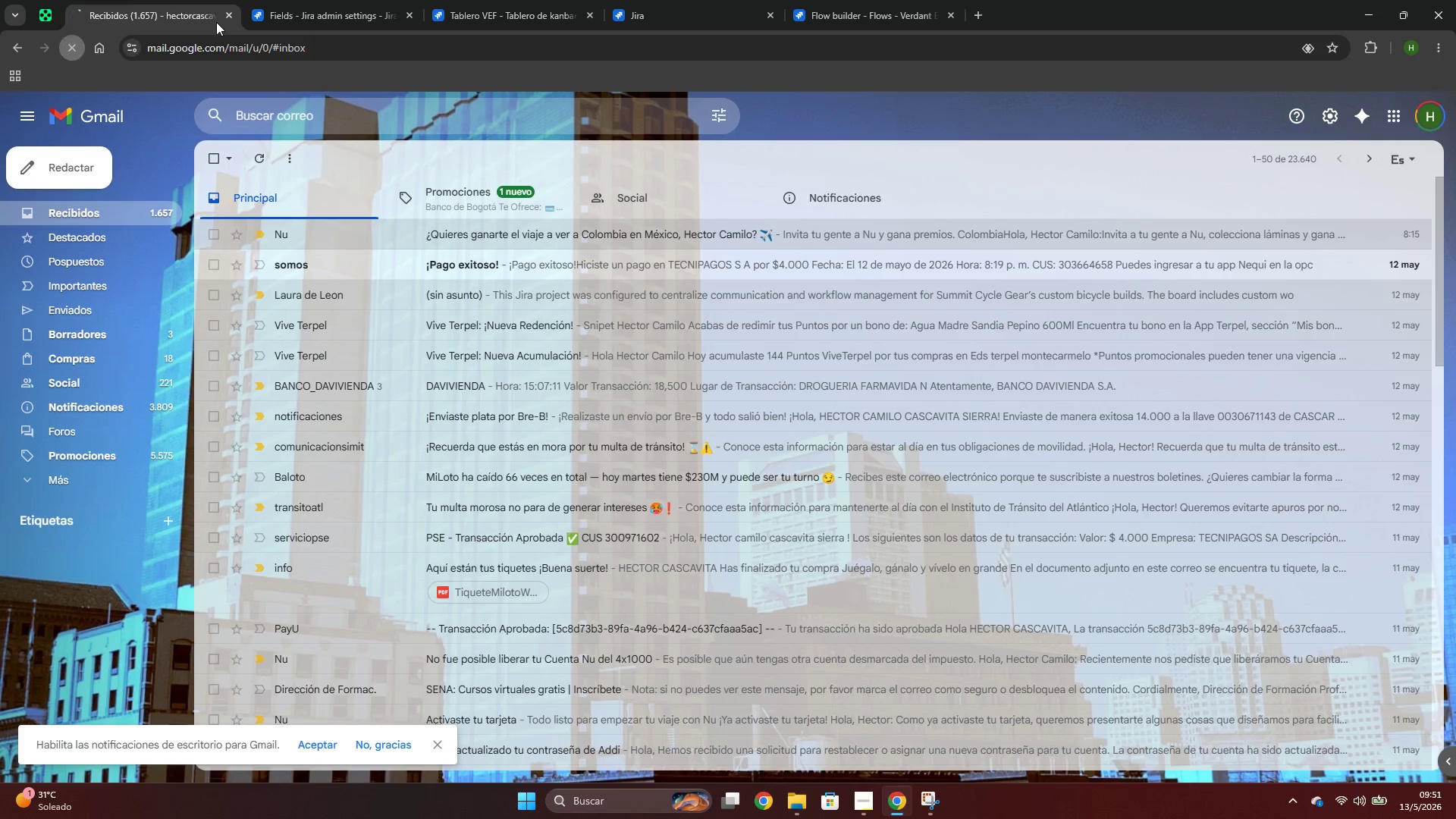 
double_click([373, 0])
 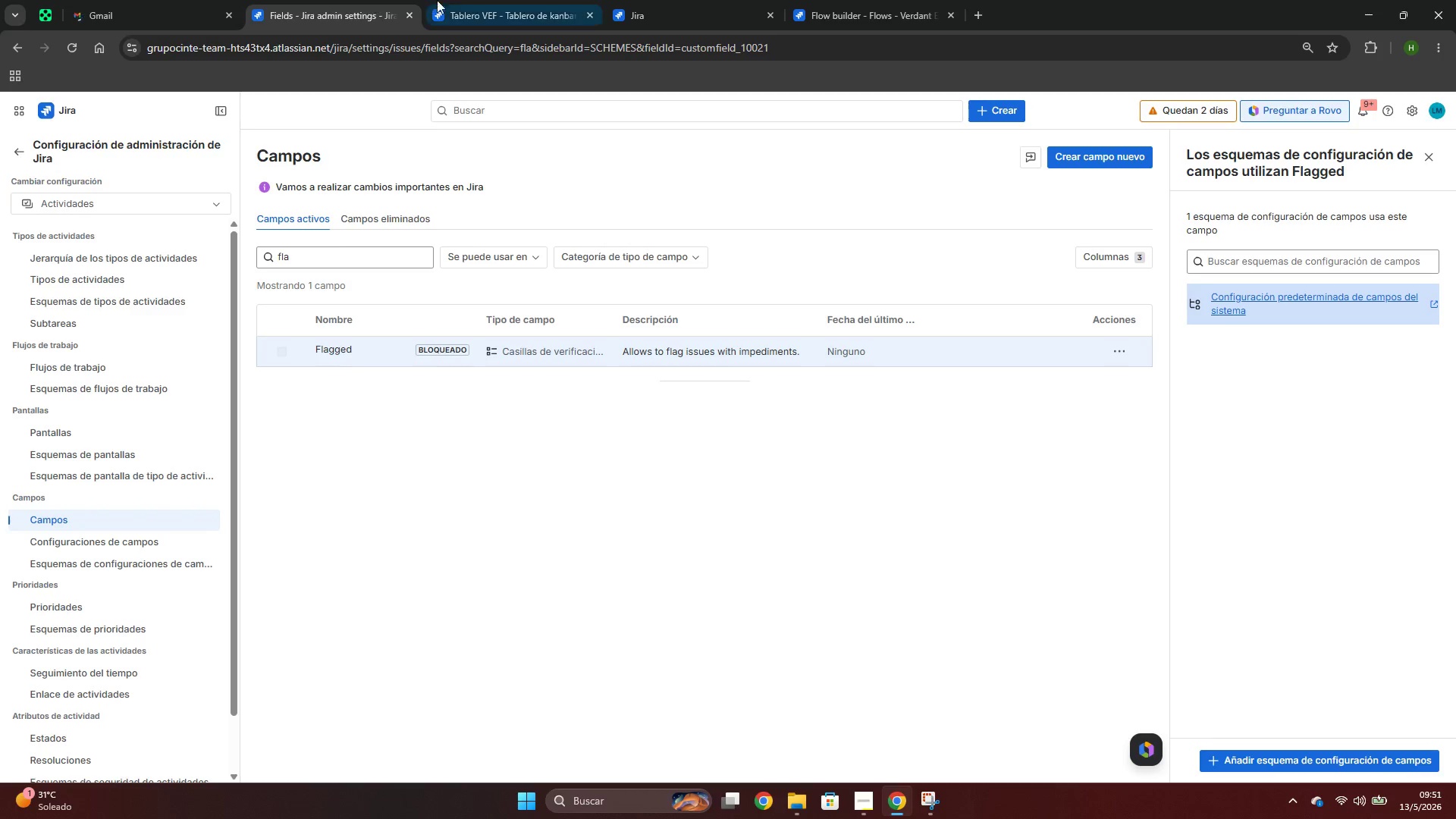 
left_click([457, 0])
 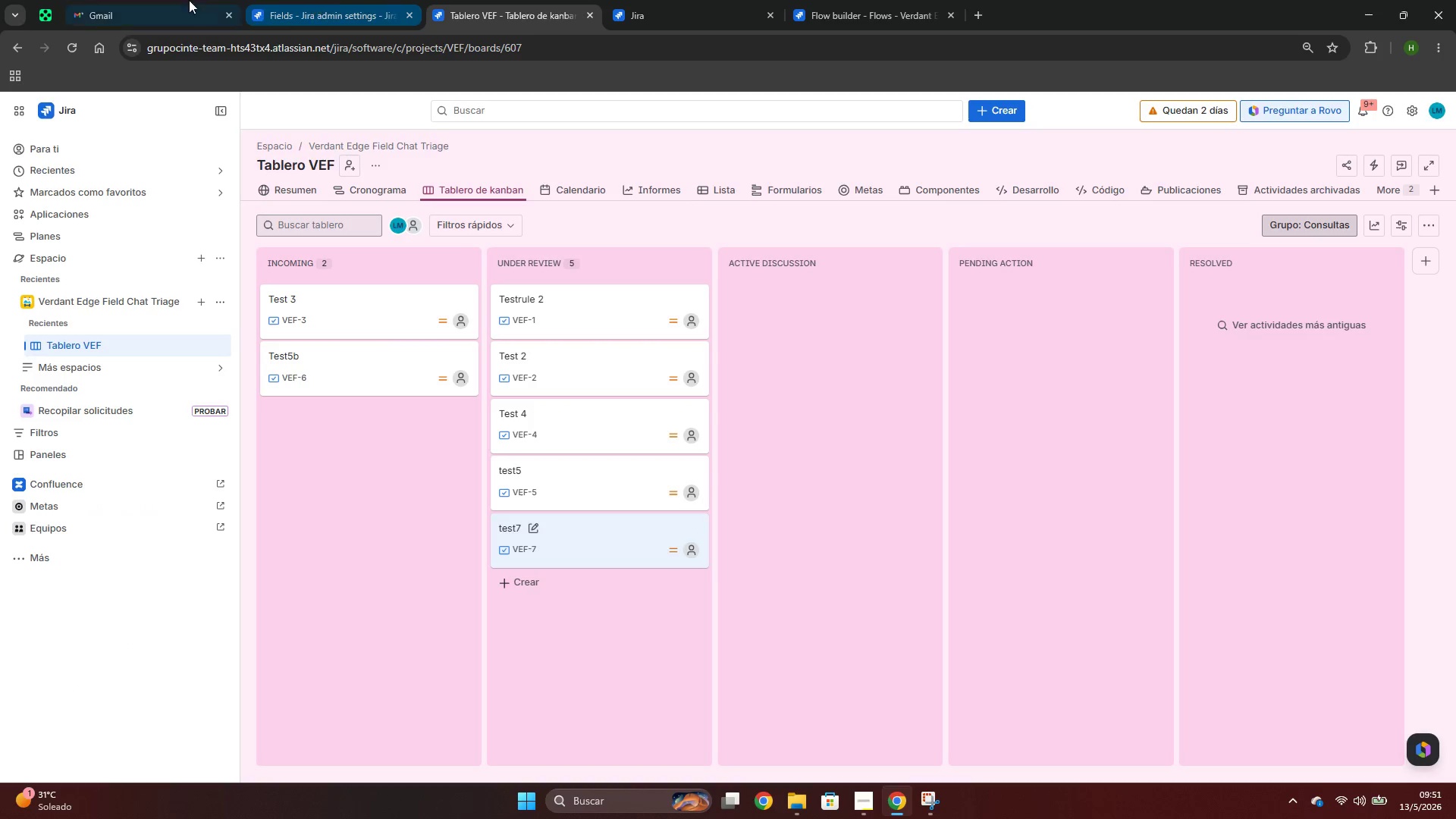 
left_click([181, 0])
 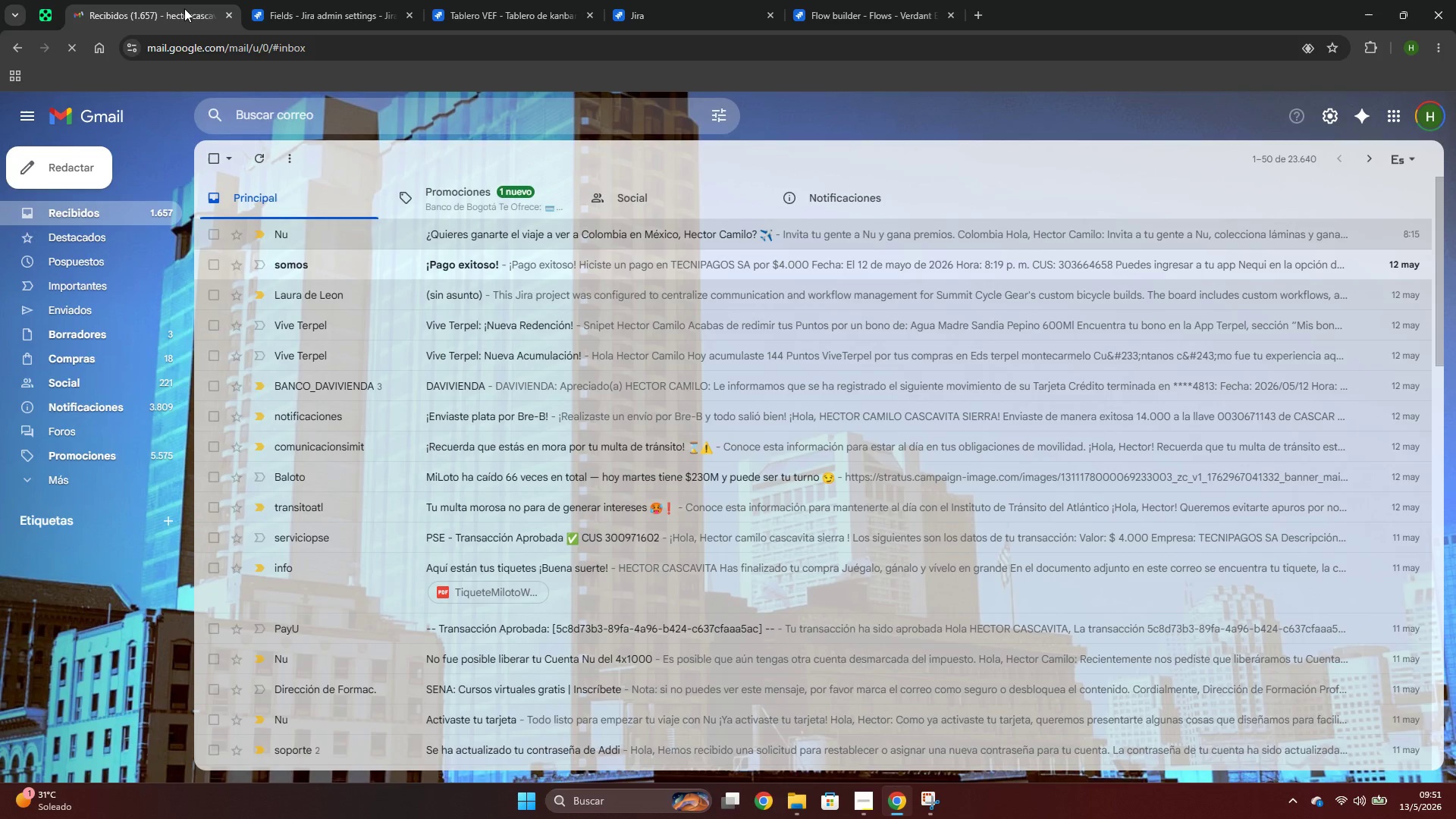 
mouse_move([428, 206])
 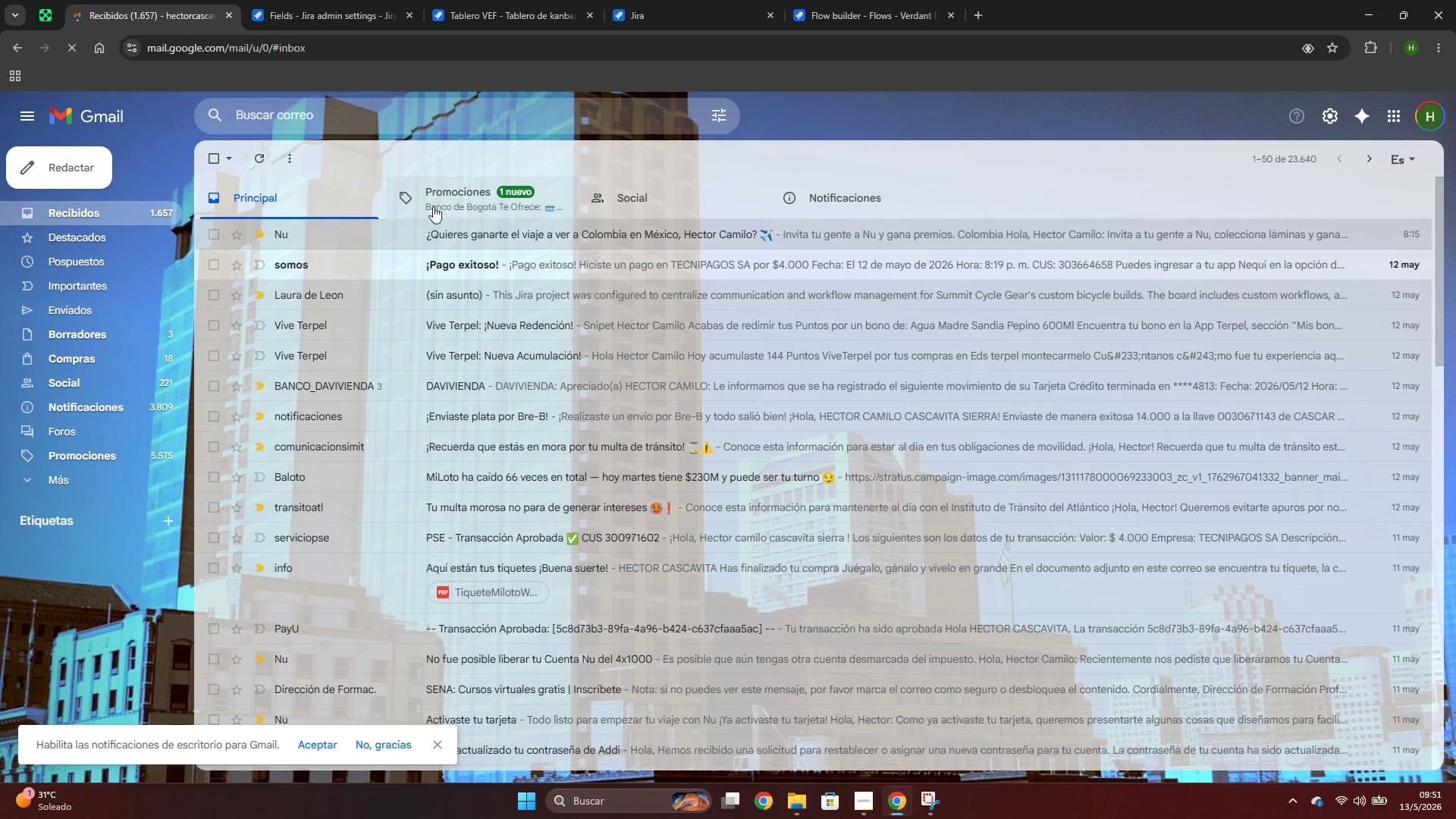 
left_click([419, 196])
 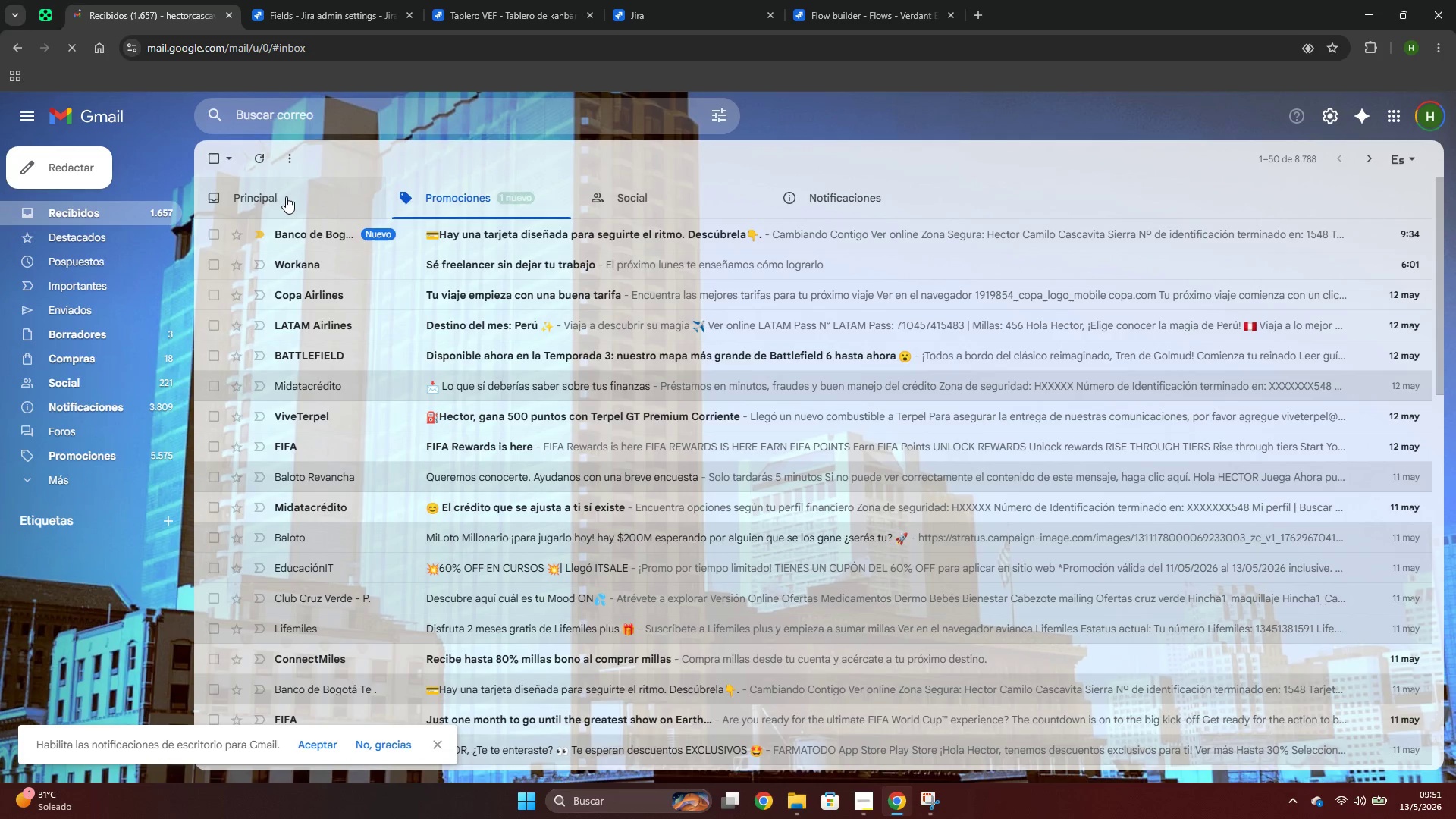 
left_click([286, 196])
 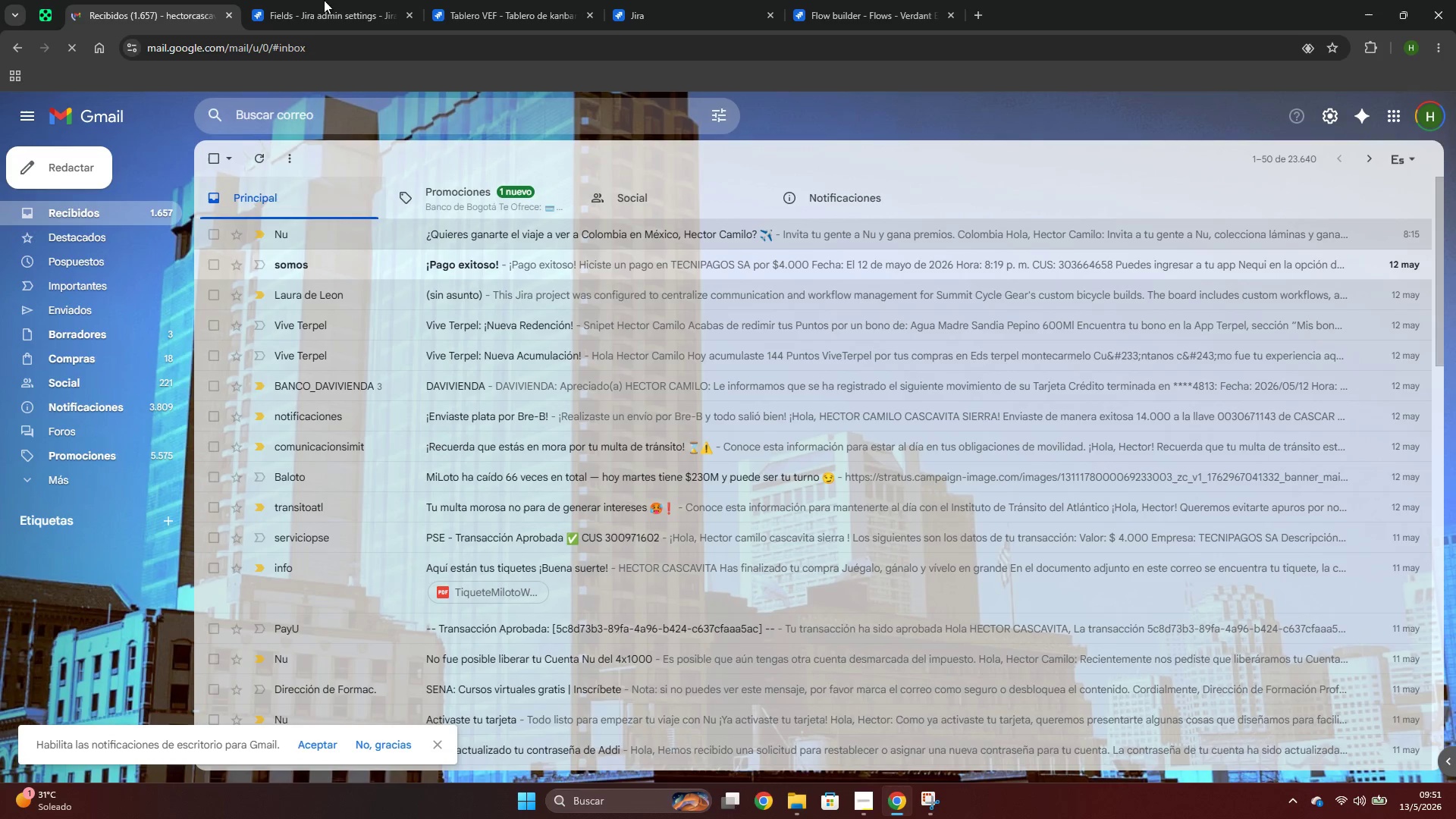 
left_click([294, 0])
 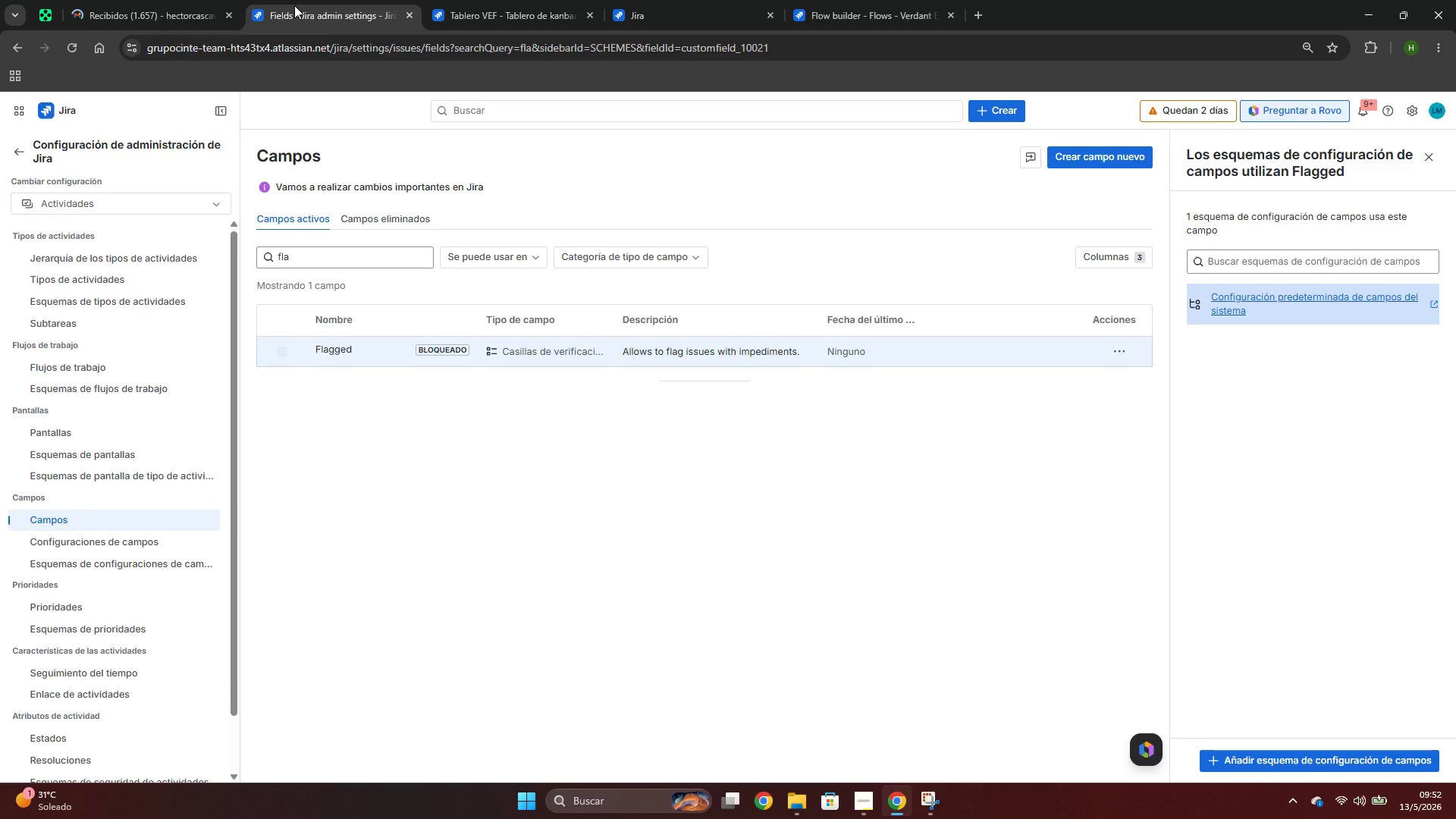 
left_click([243, 0])
 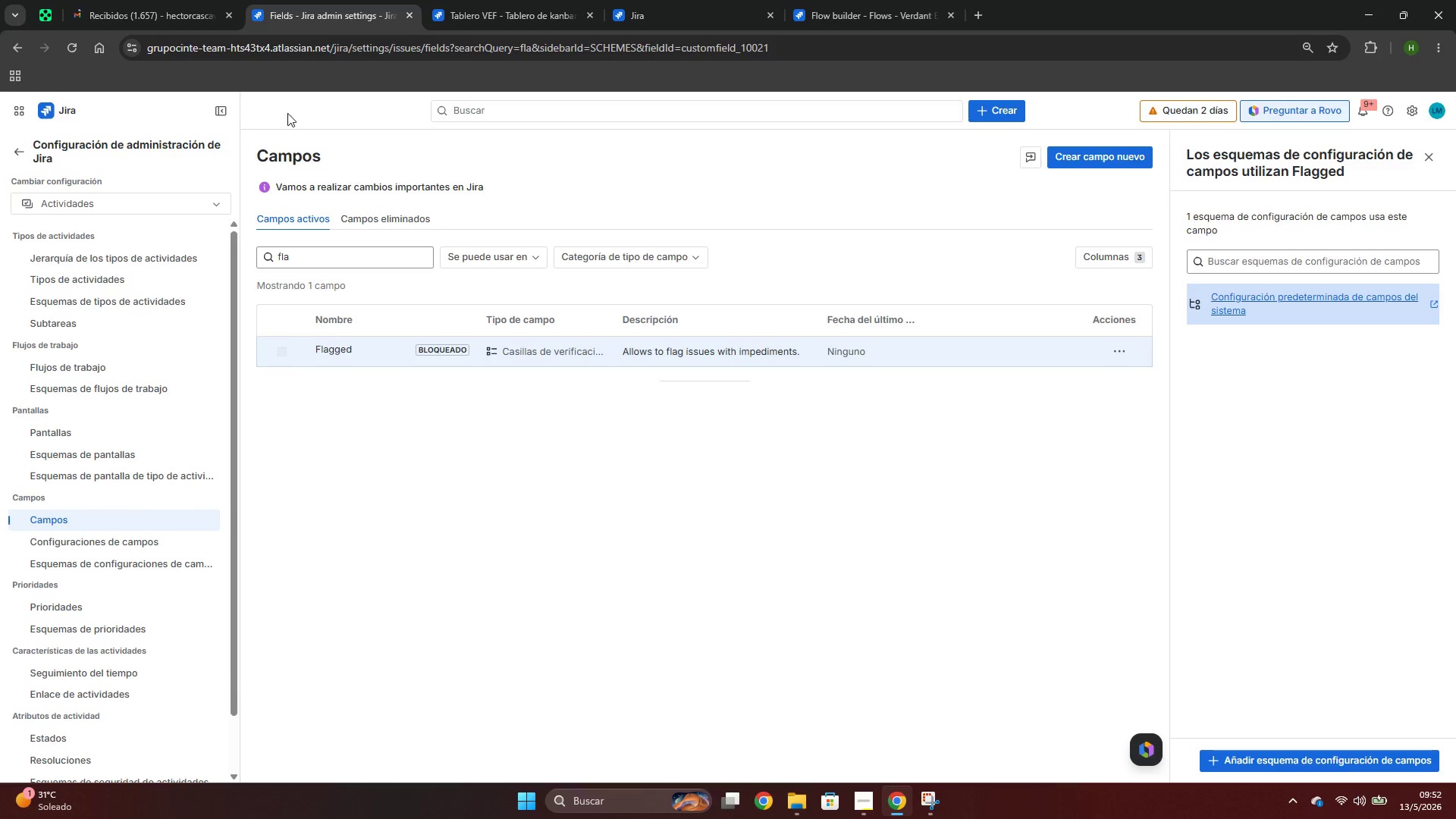 
left_click([198, 0])
 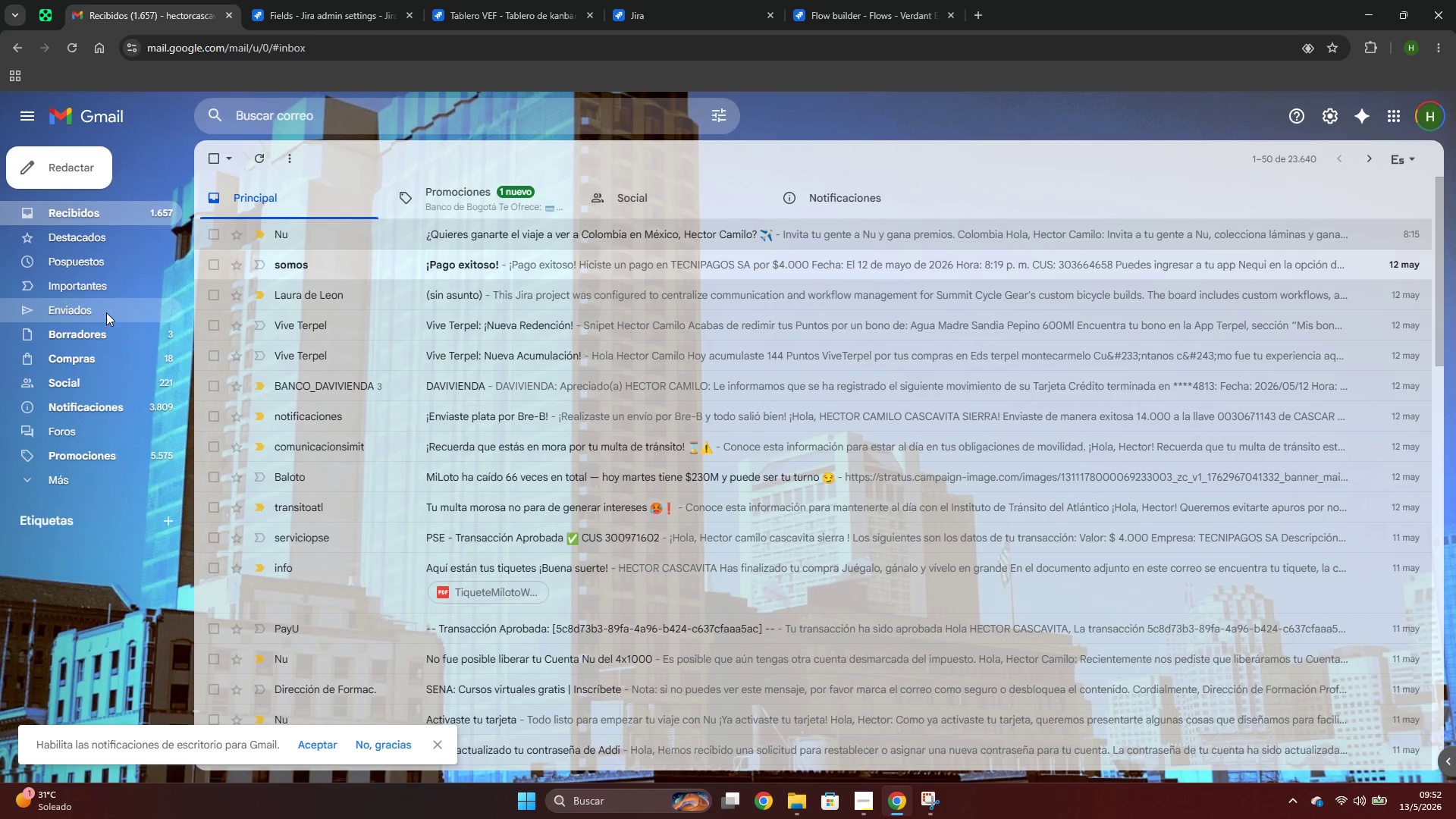 
left_click([113, 216])
 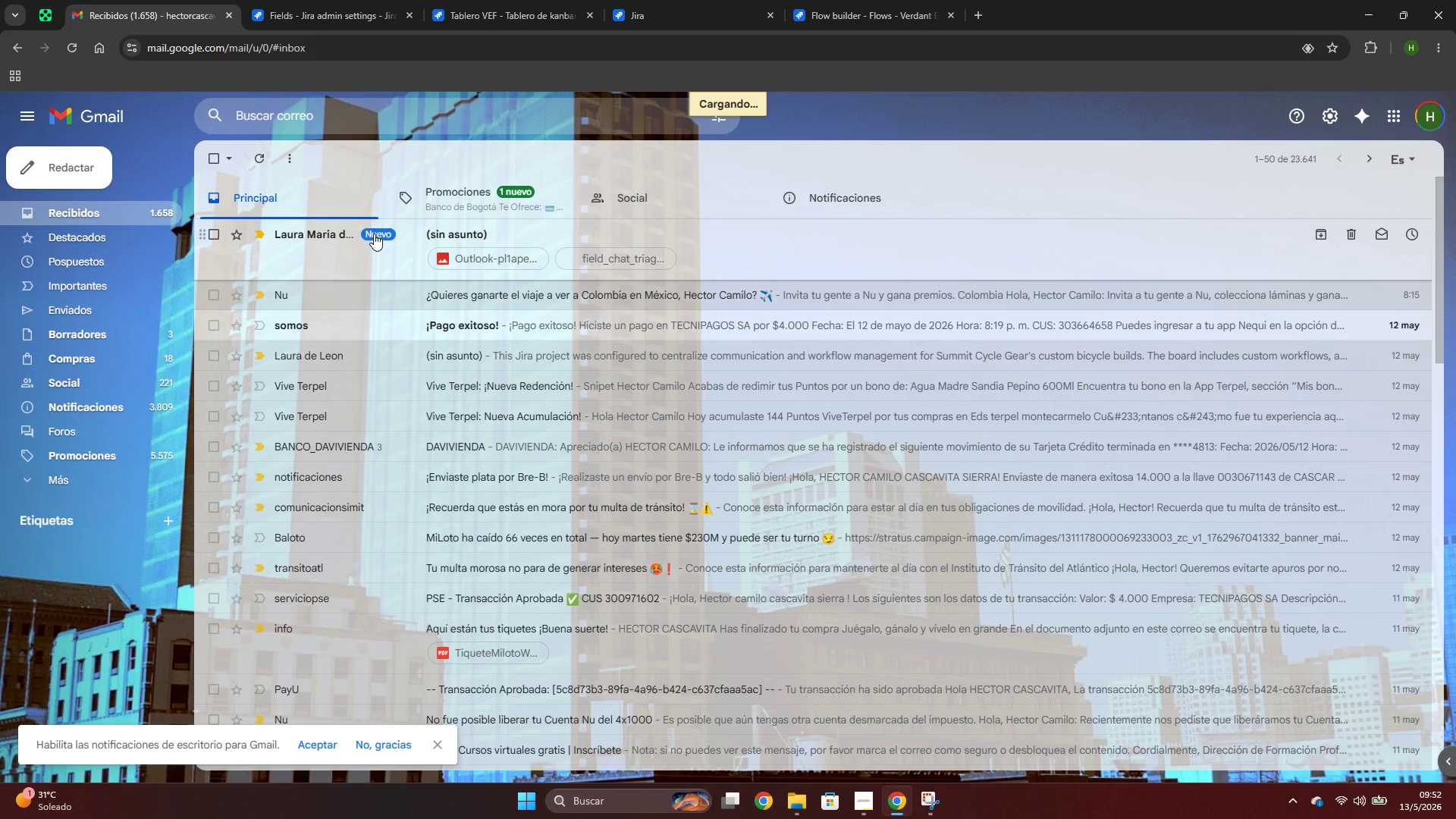 
left_click([321, 236])
 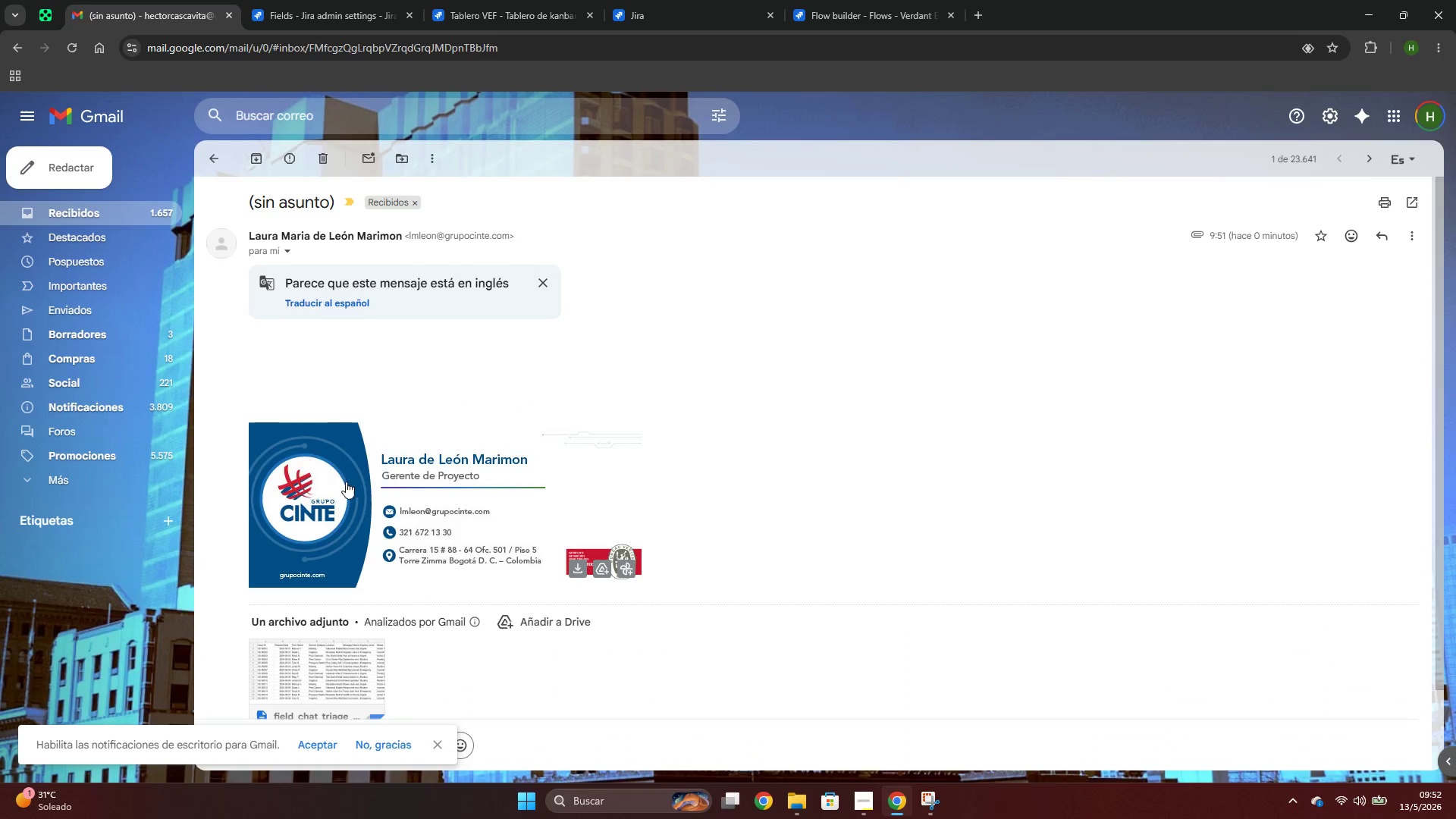 
scroll: coordinate [428, 485], scroll_direction: down, amount: 2.0
 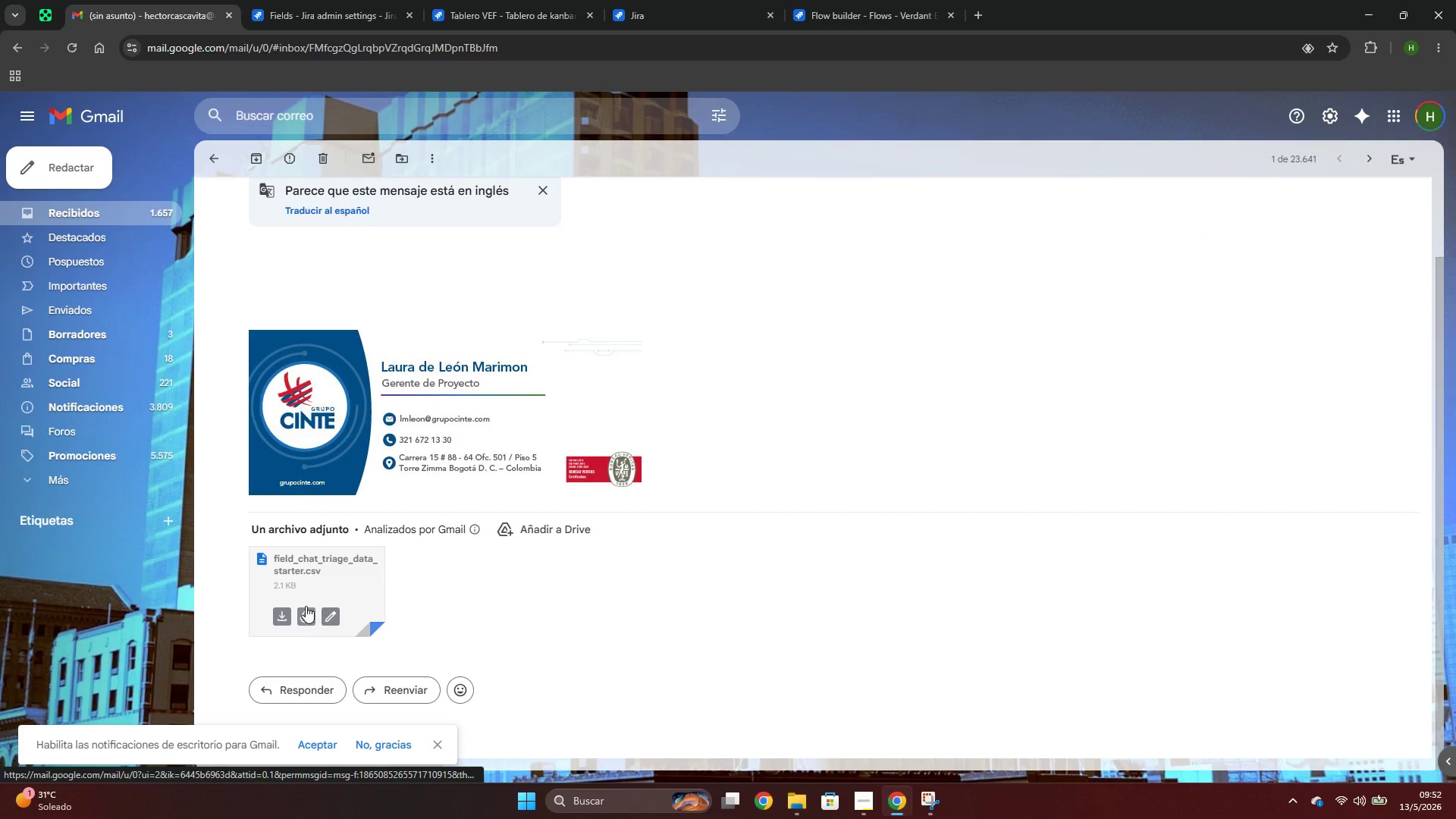 
left_click([286, 568])
 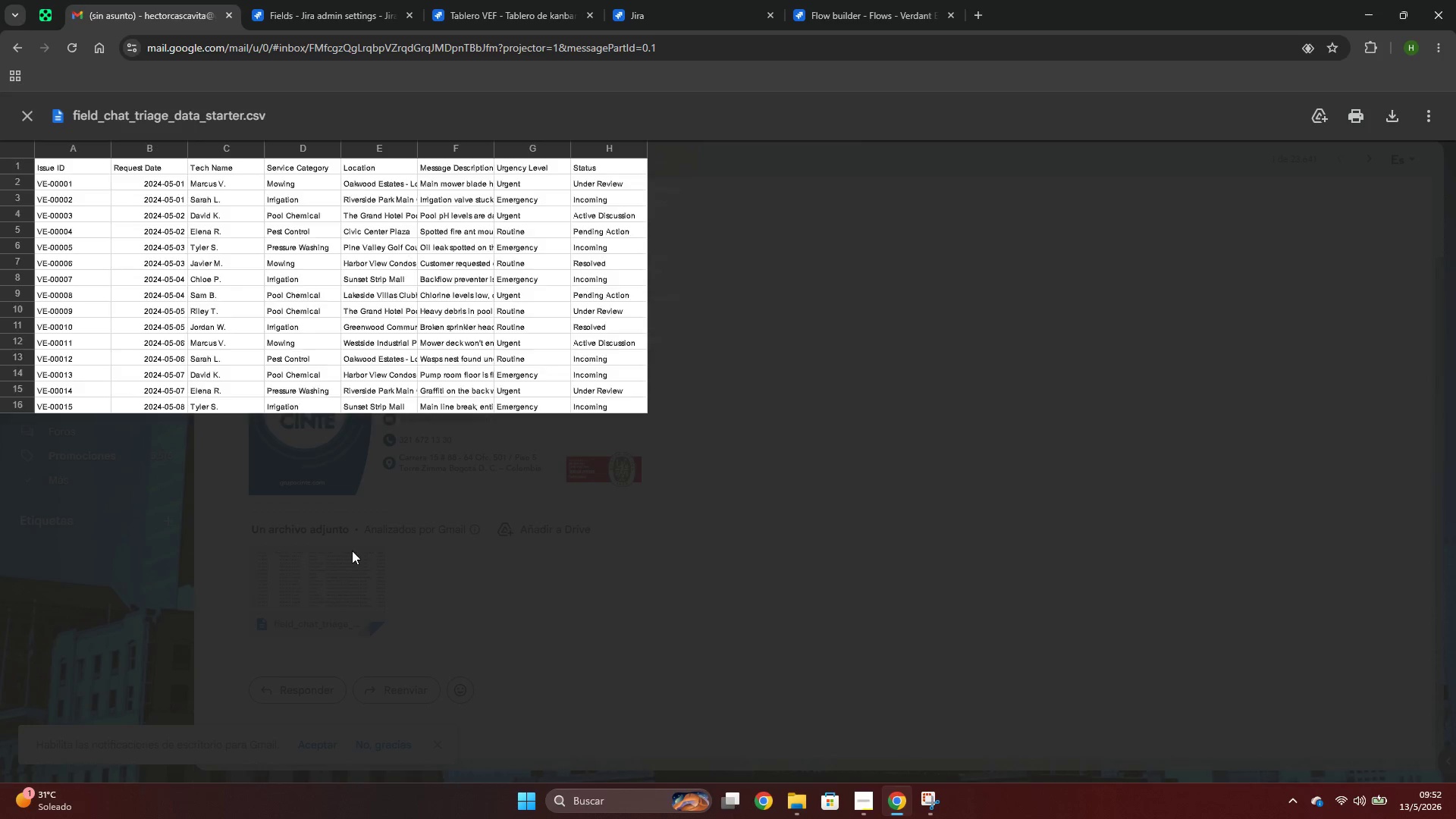 
key(Escape)
 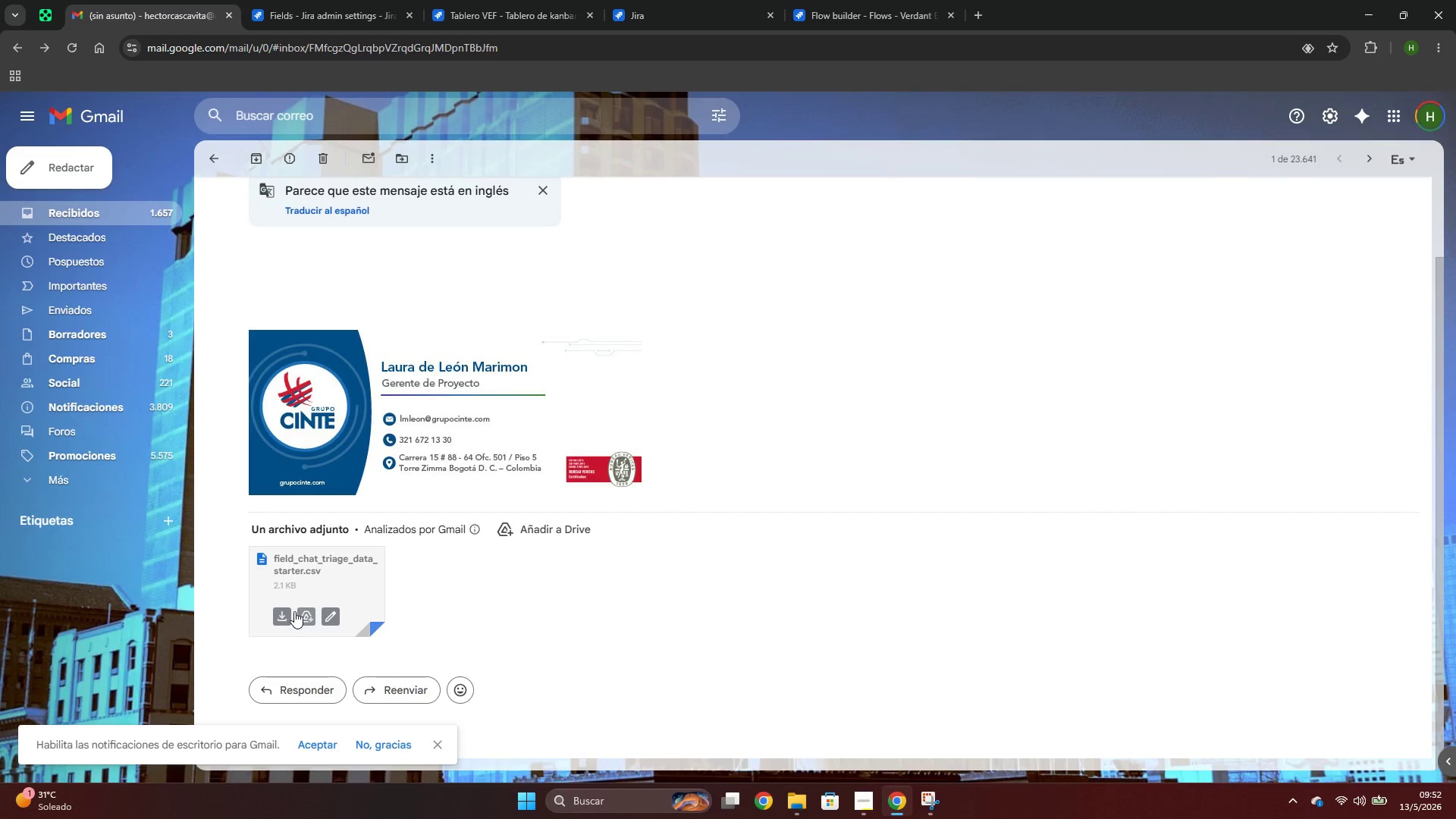 
left_click([281, 613])
 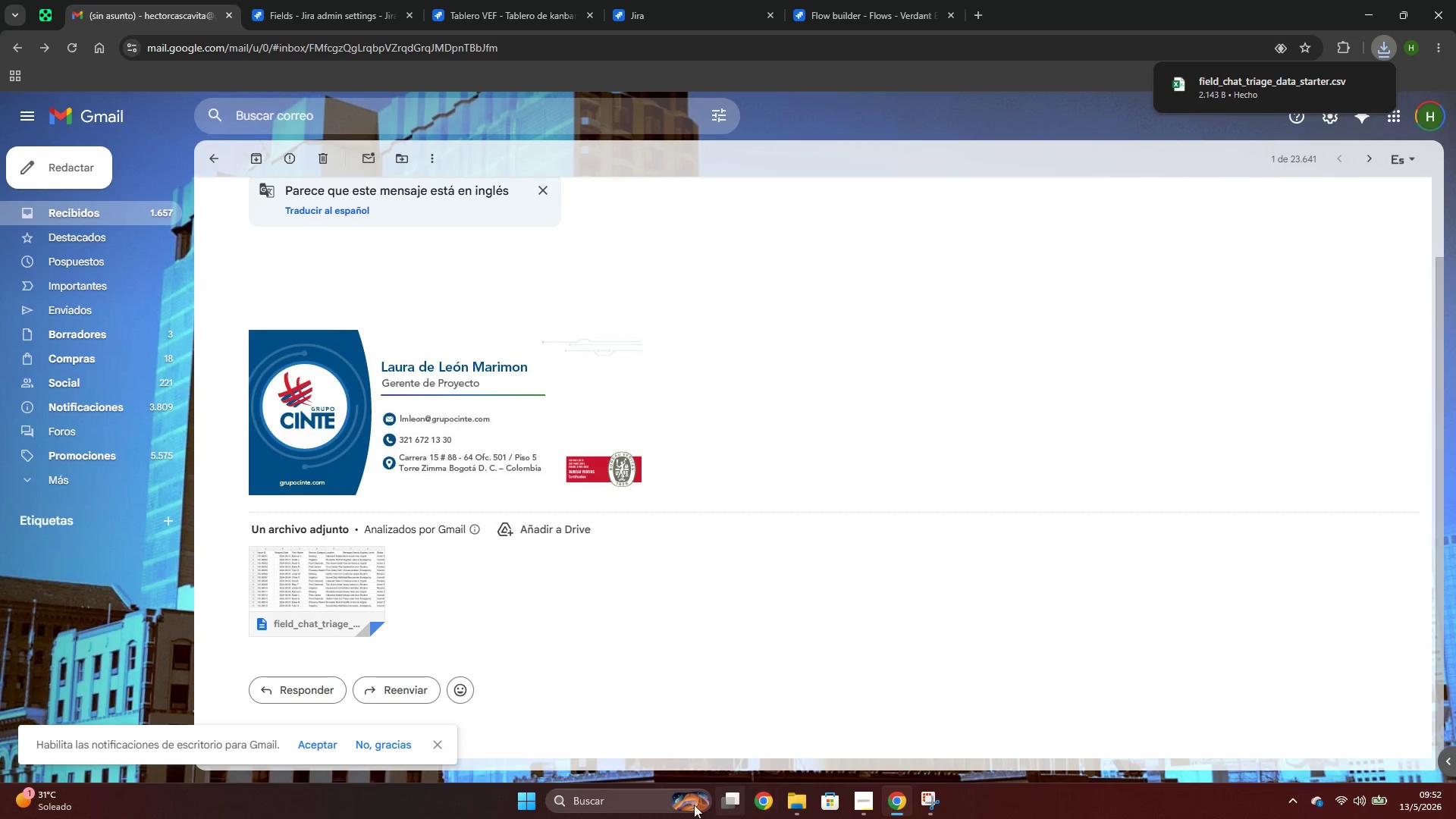 
left_click([637, 799])
 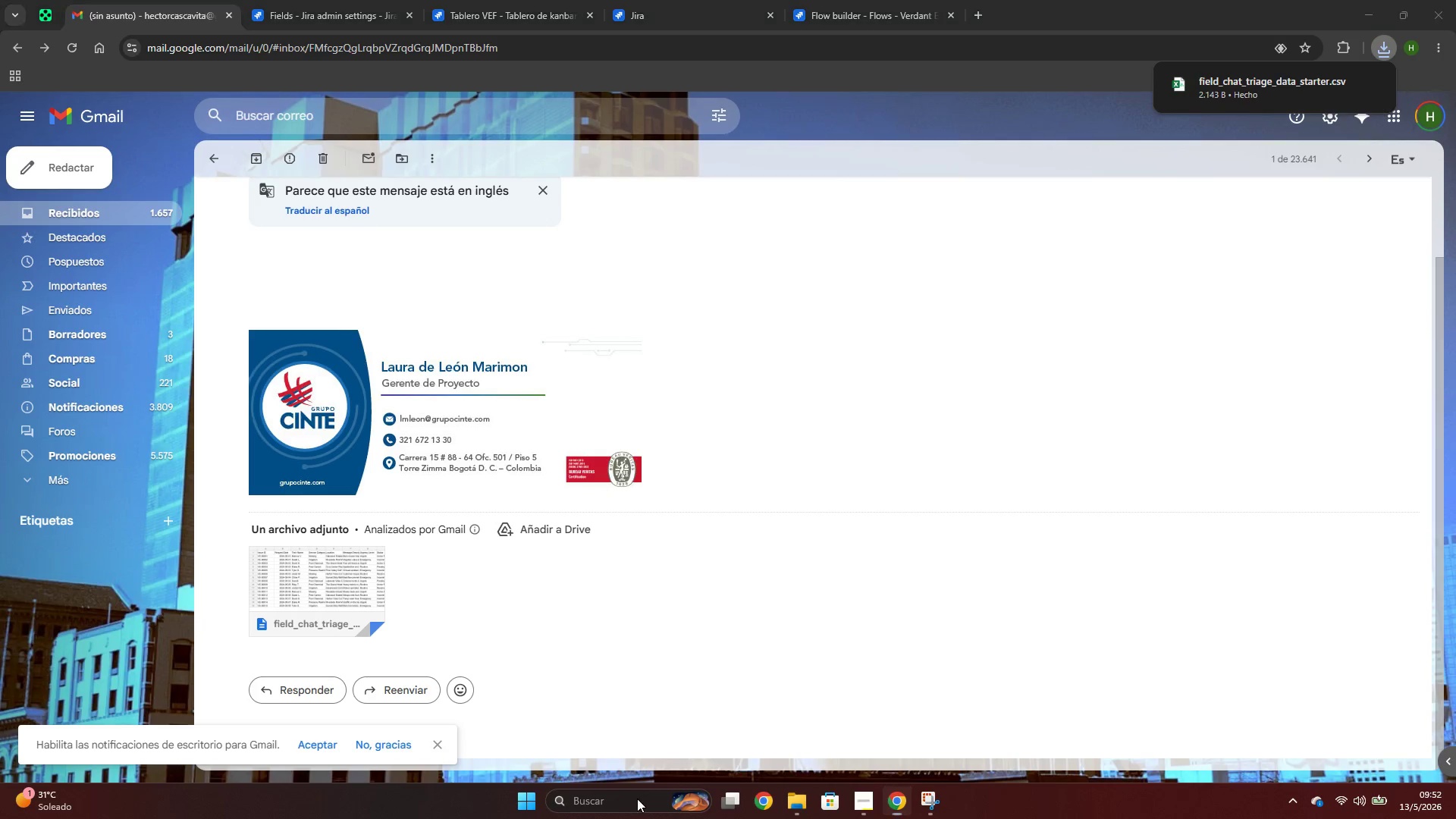 
type(exce)
 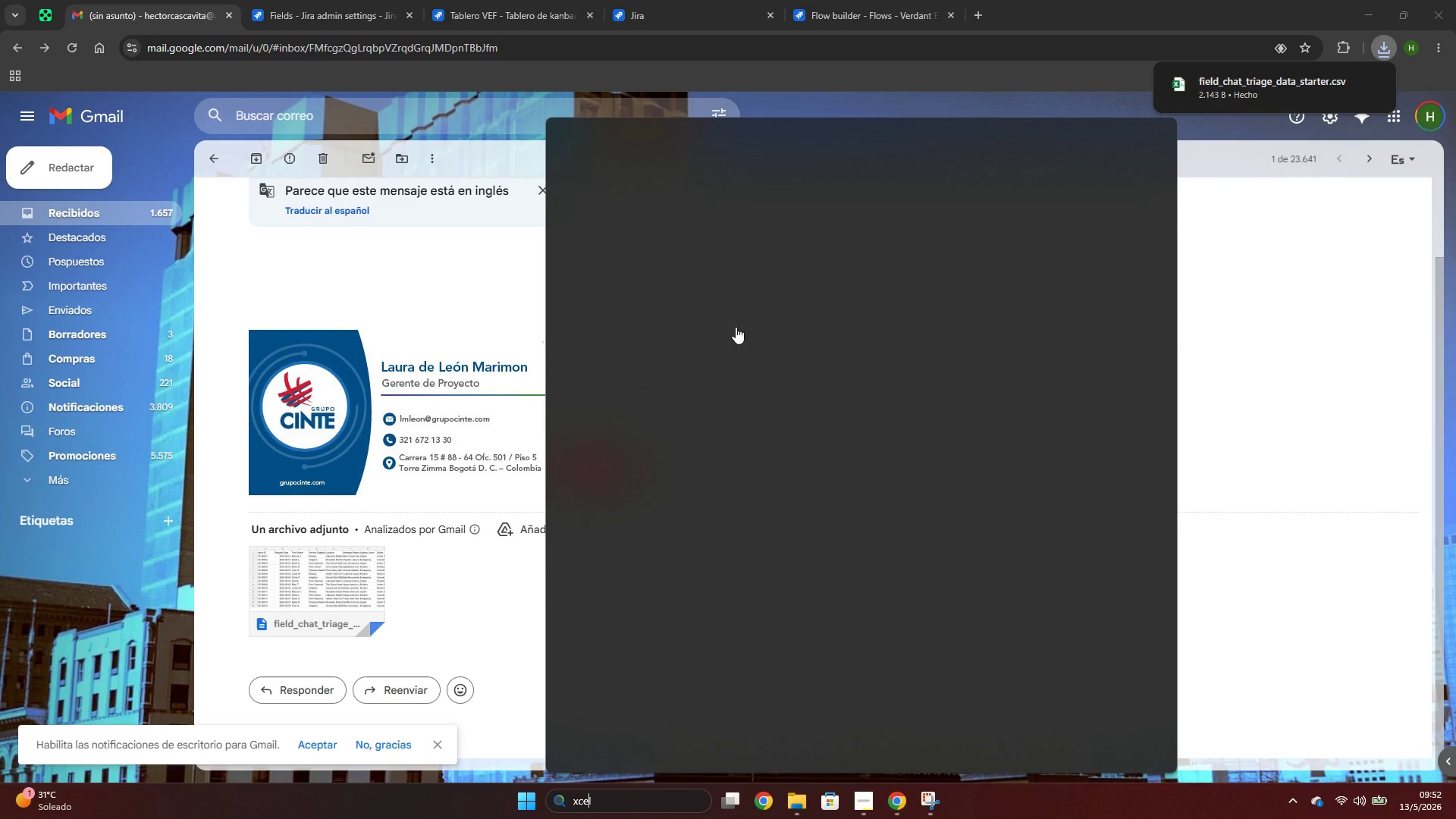 
key(Backspace)
 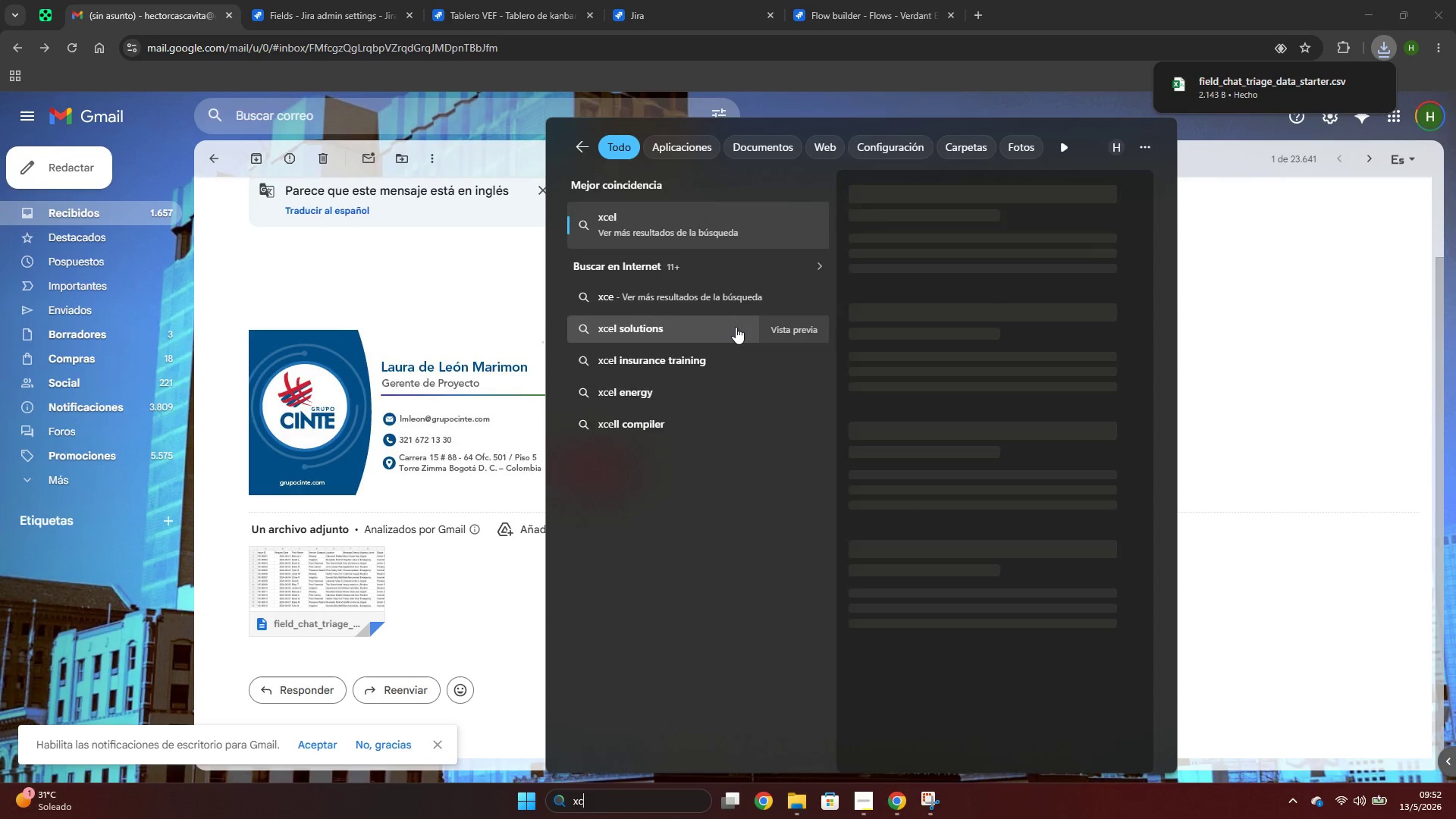 
key(Backspace)
 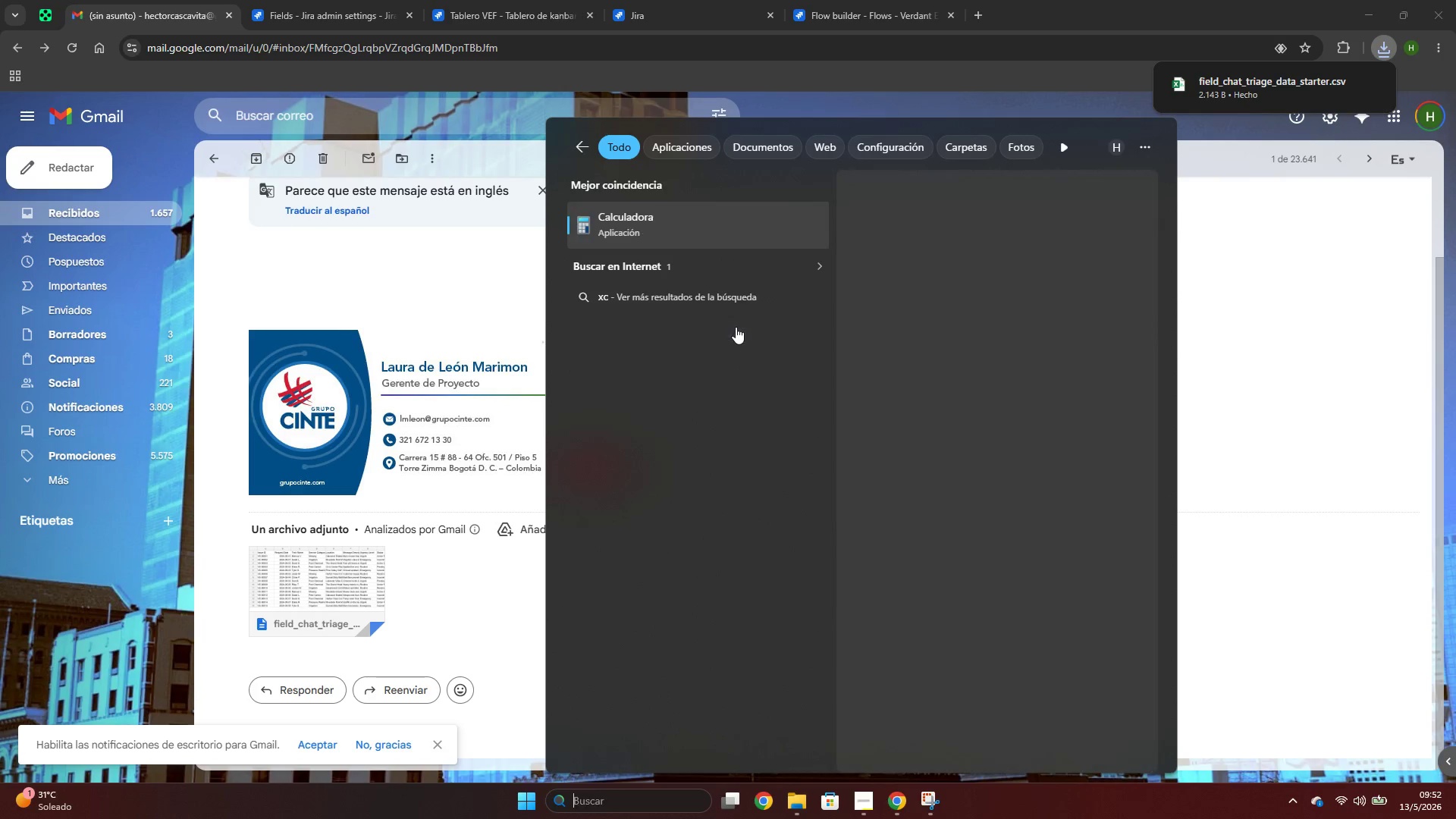 
key(Backspace)
 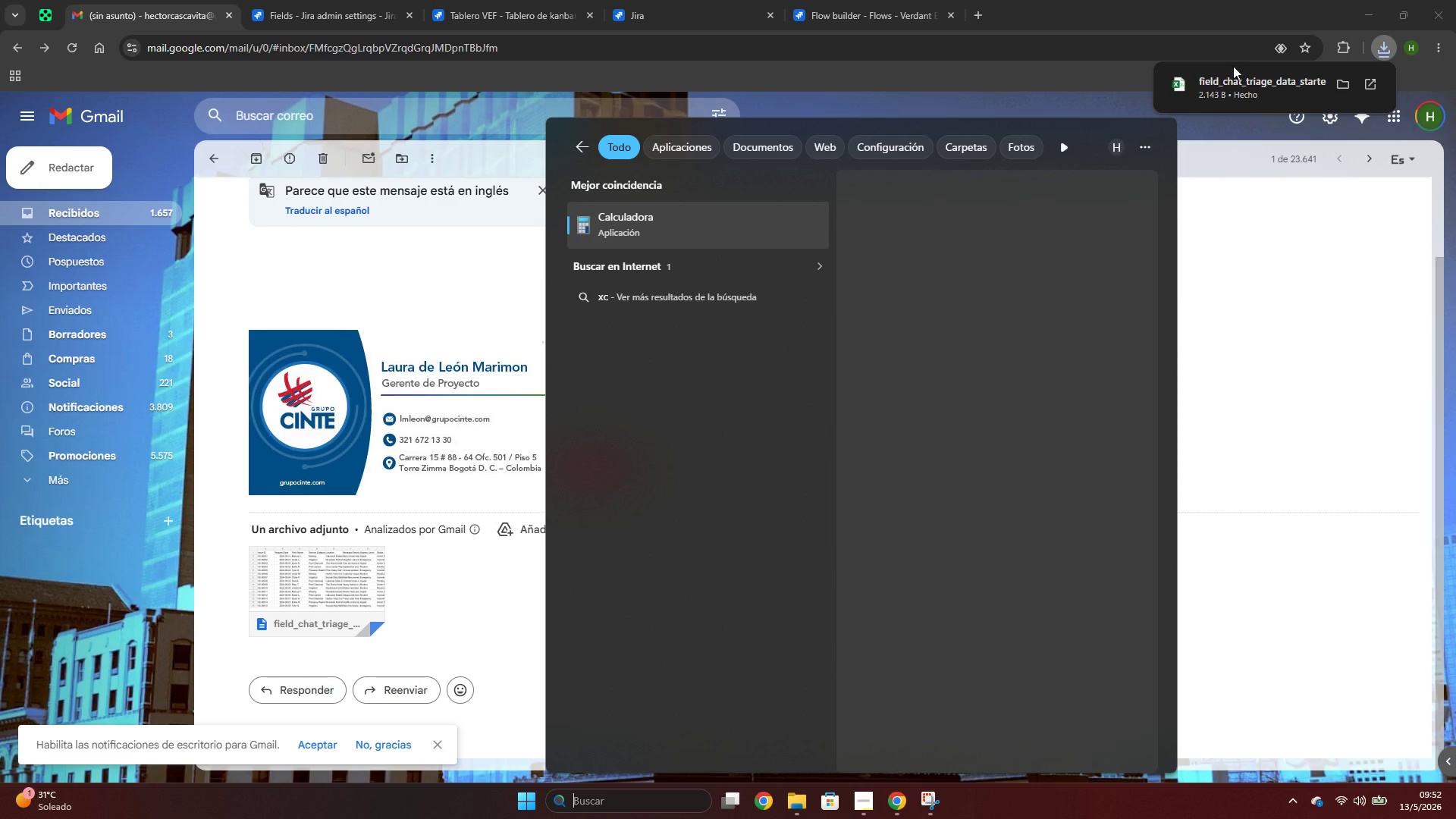 
left_click([1234, 95])
 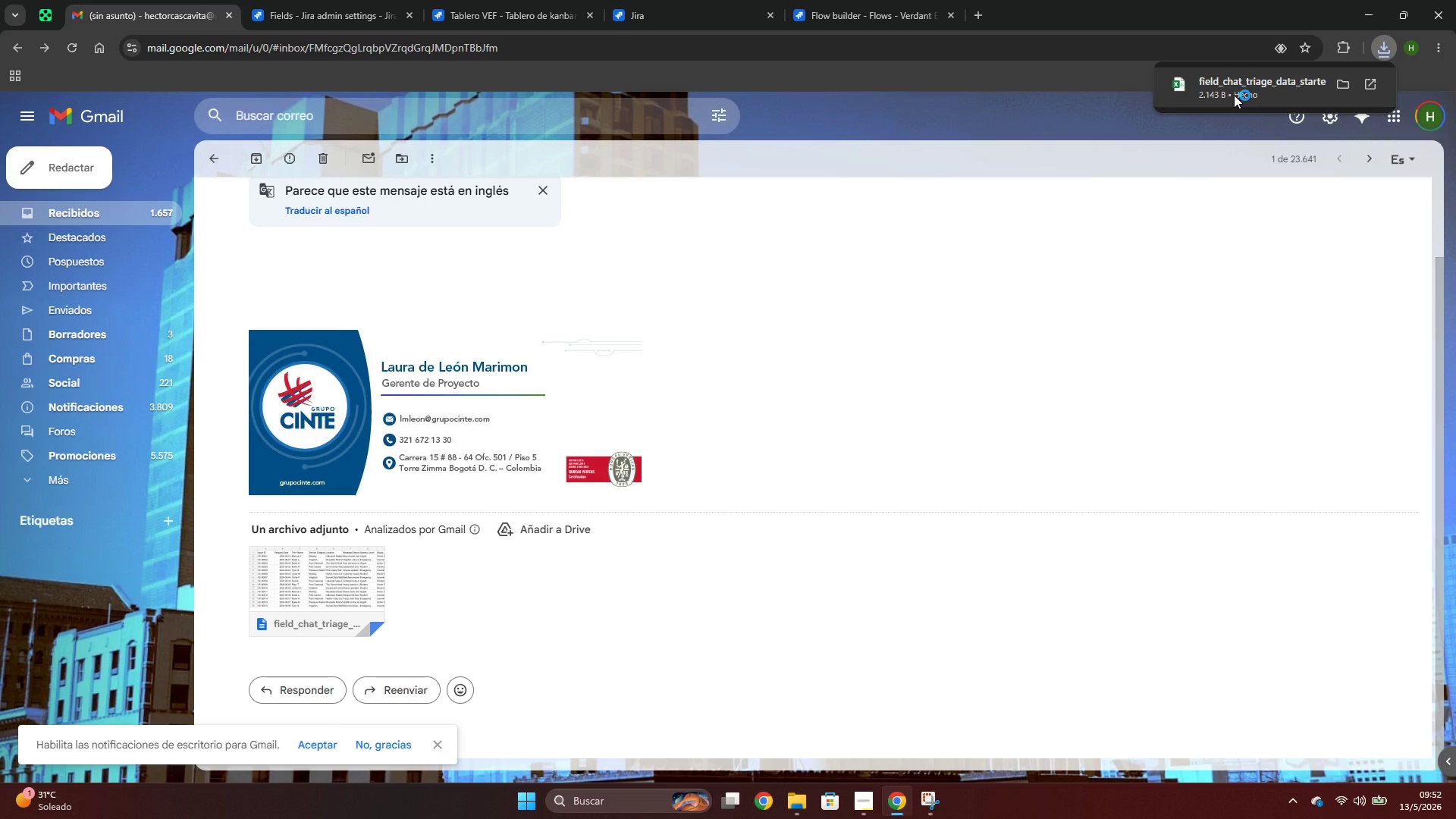 
mouse_move([379, 593])
 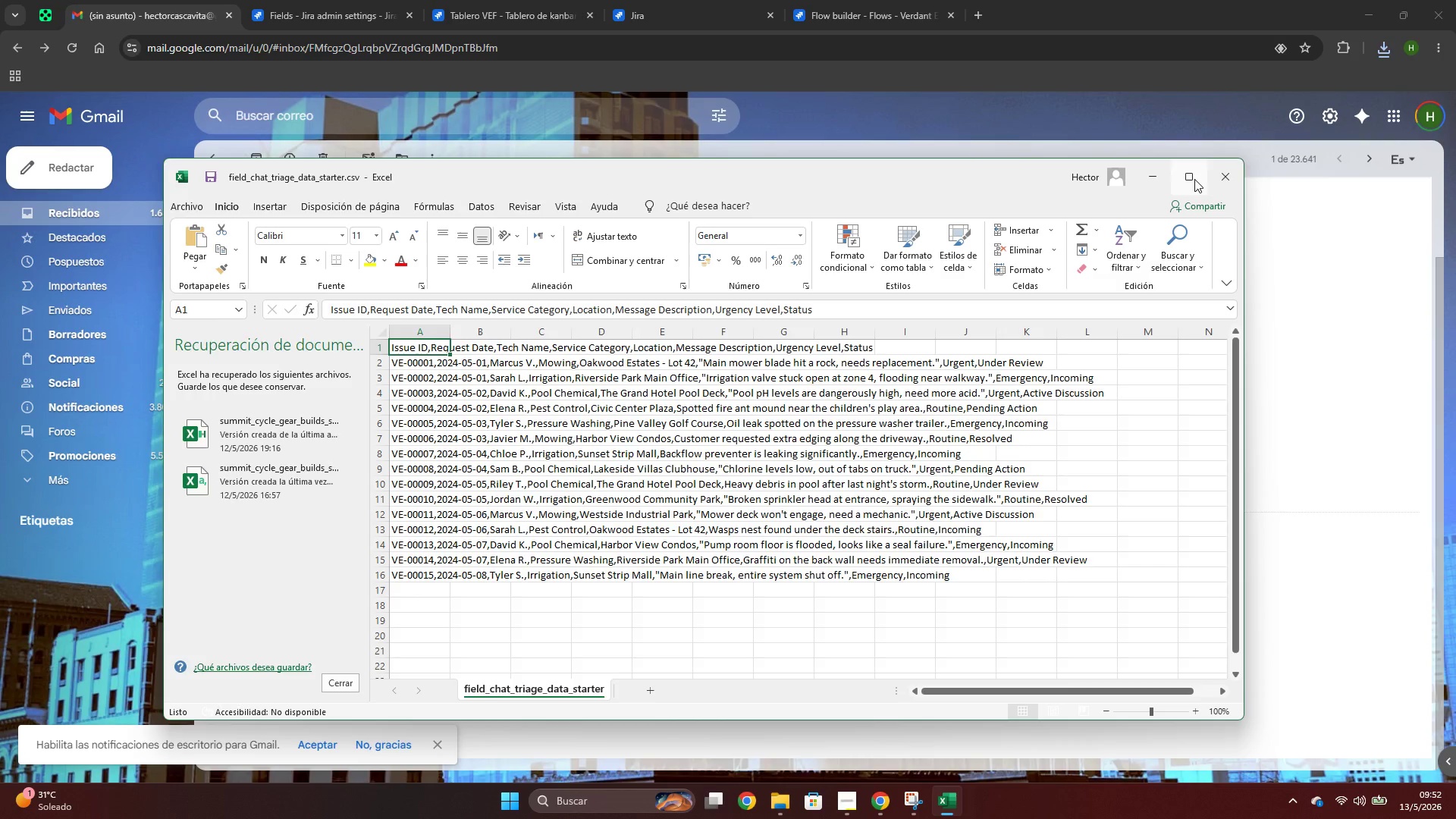 
left_click([1194, 179])
 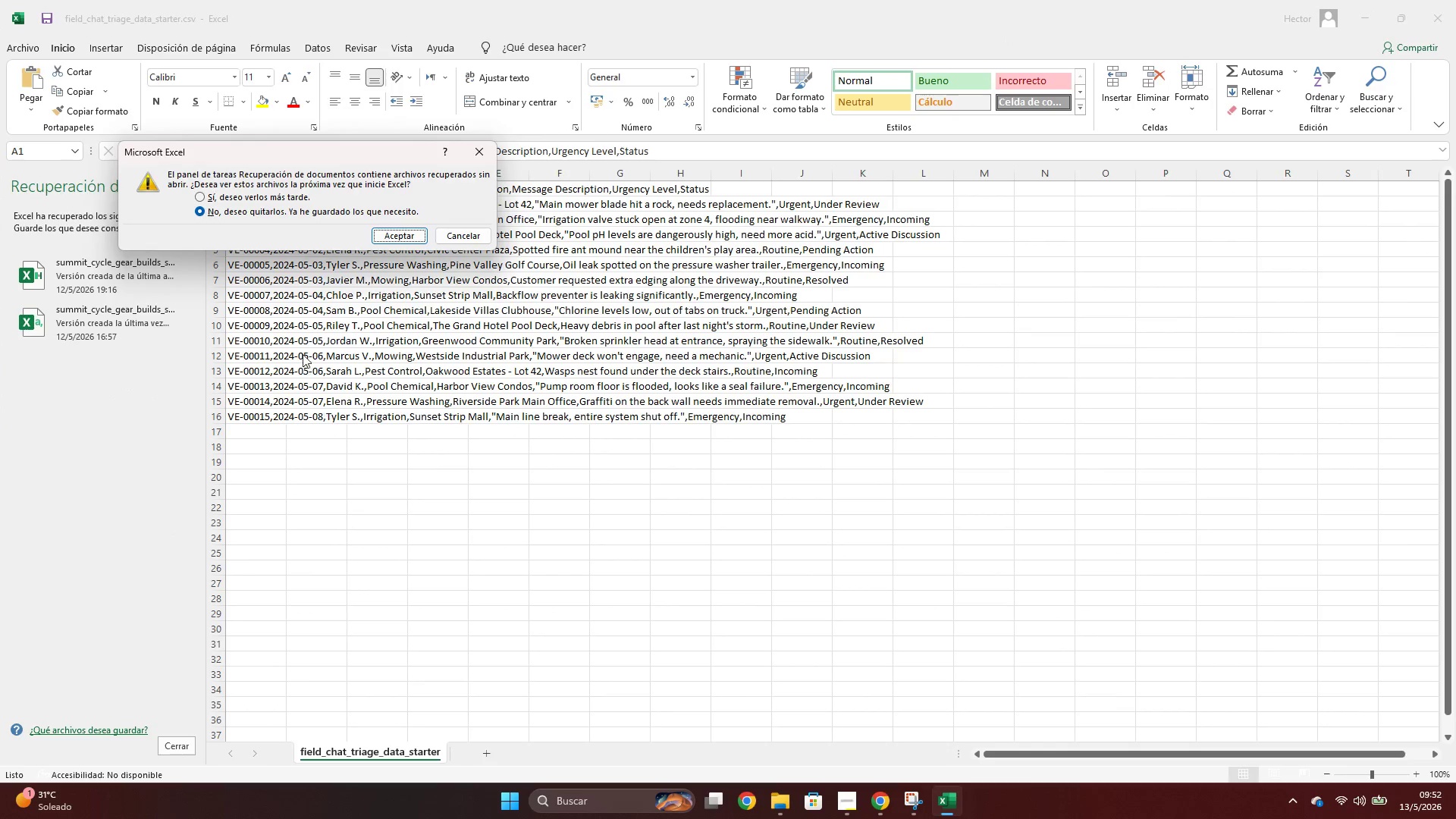 
left_click([410, 229])
 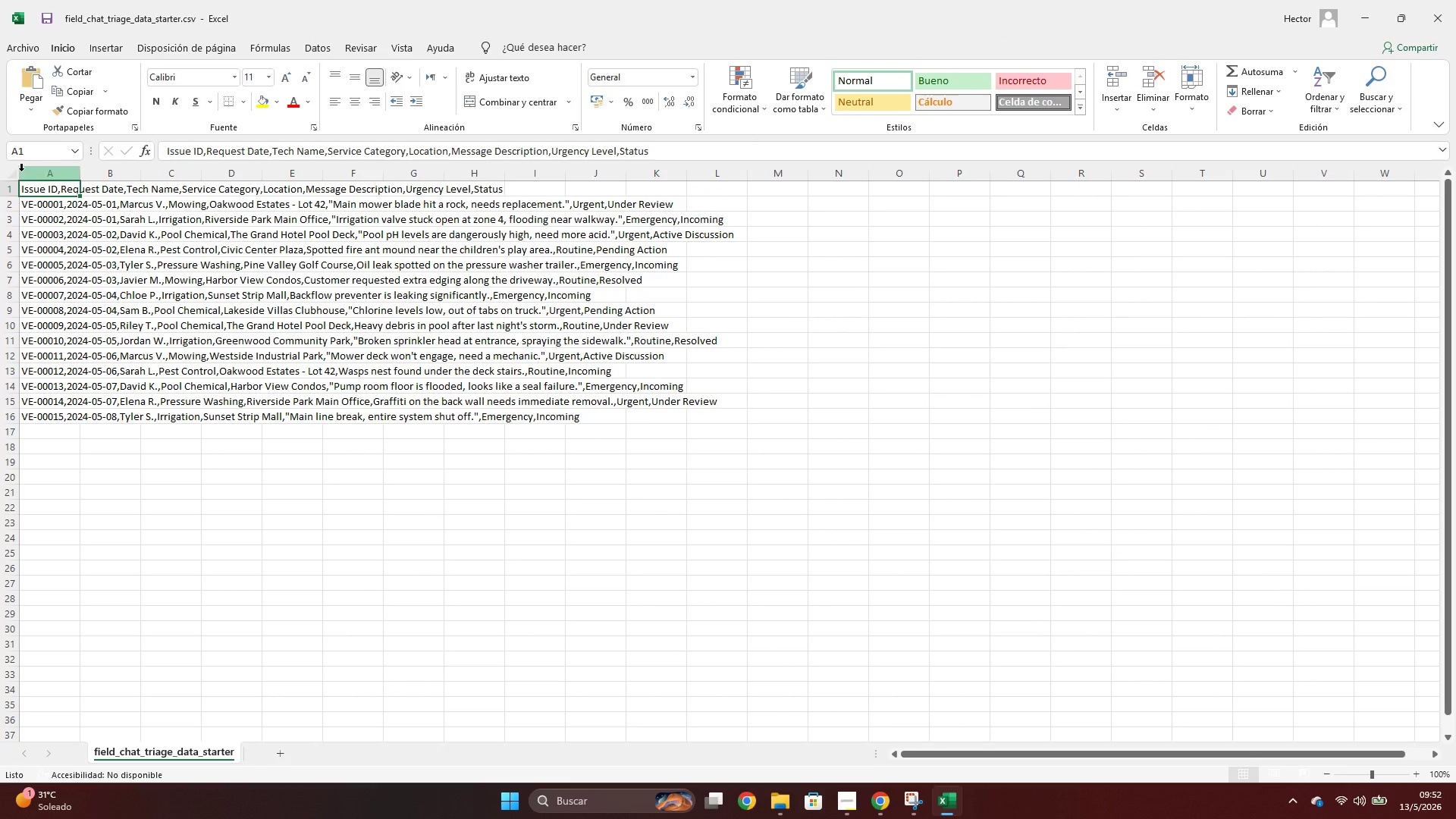 
left_click([14, 171])
 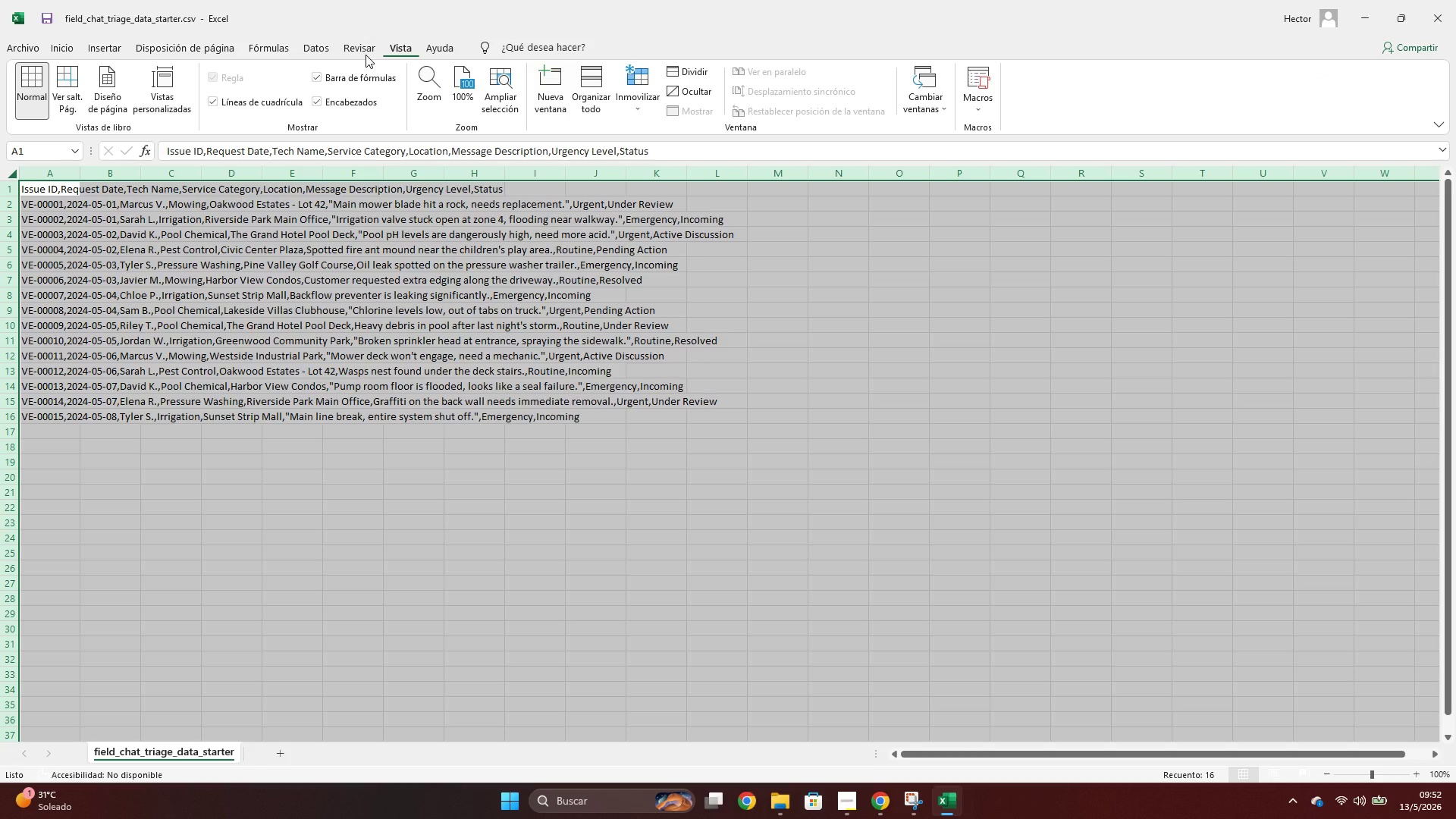 
left_click([344, 333])
 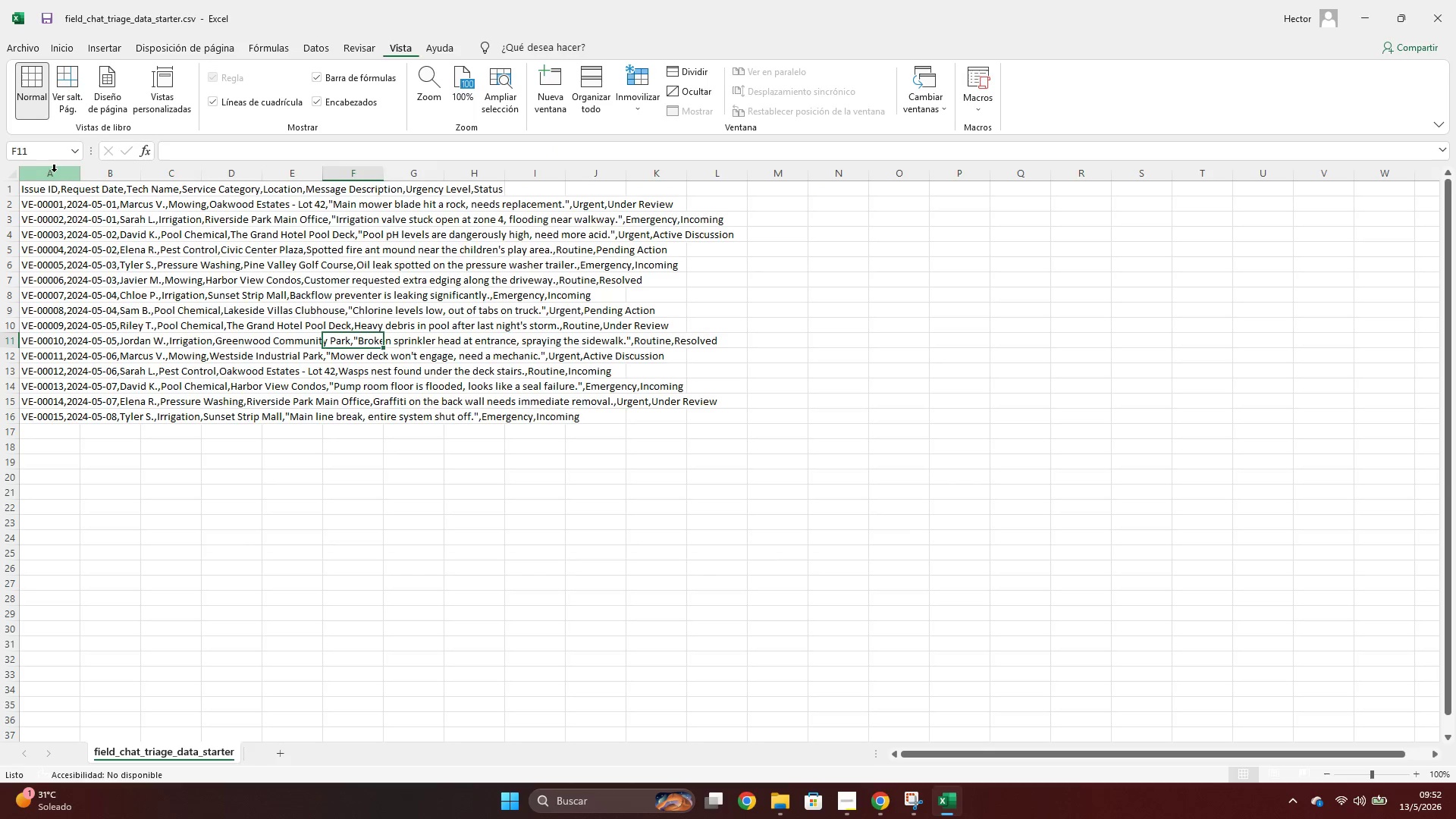 
left_click_drag(start_coordinate=[54, 171], to_coordinate=[655, 189])
 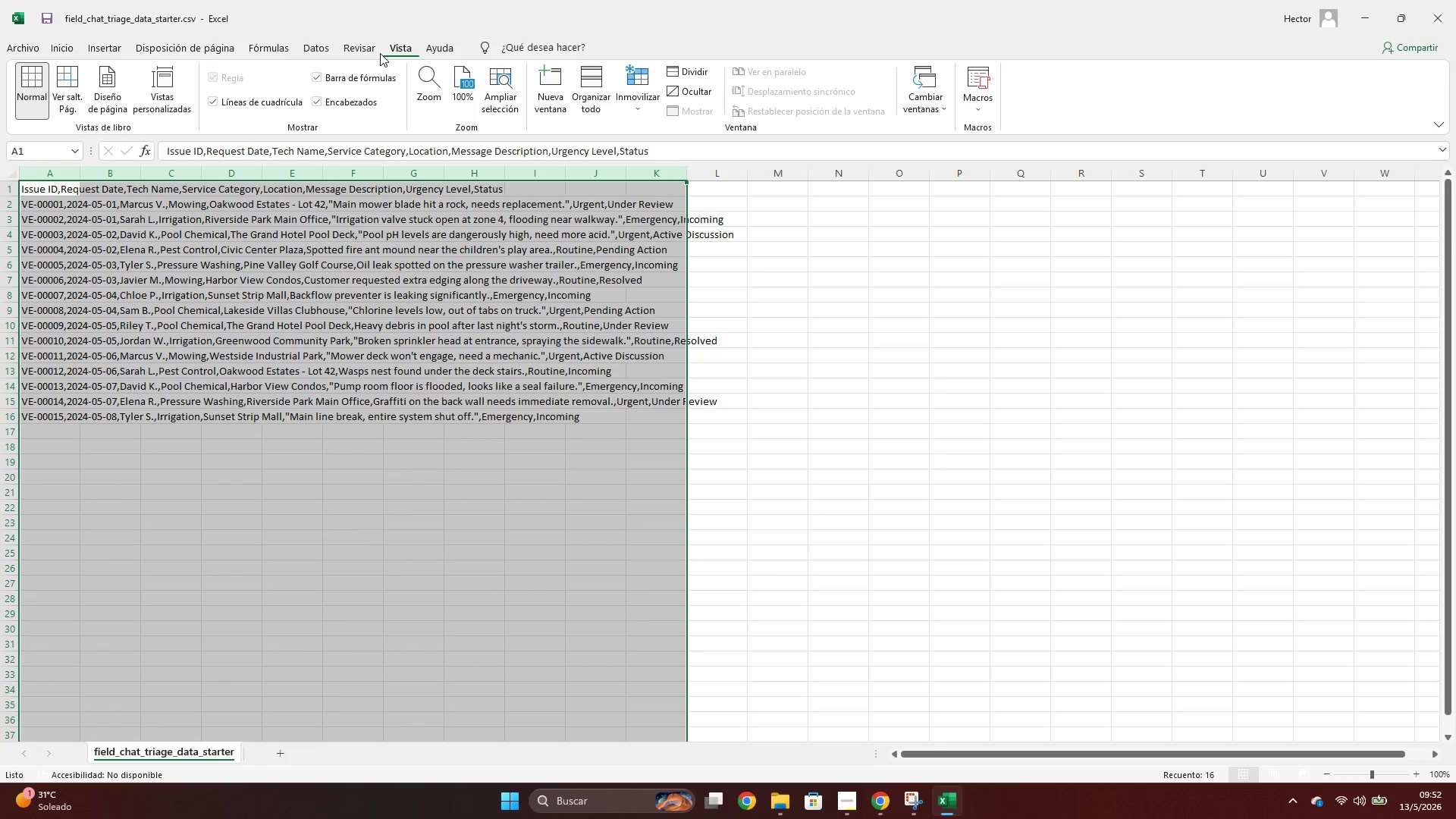 
left_click([347, 52])
 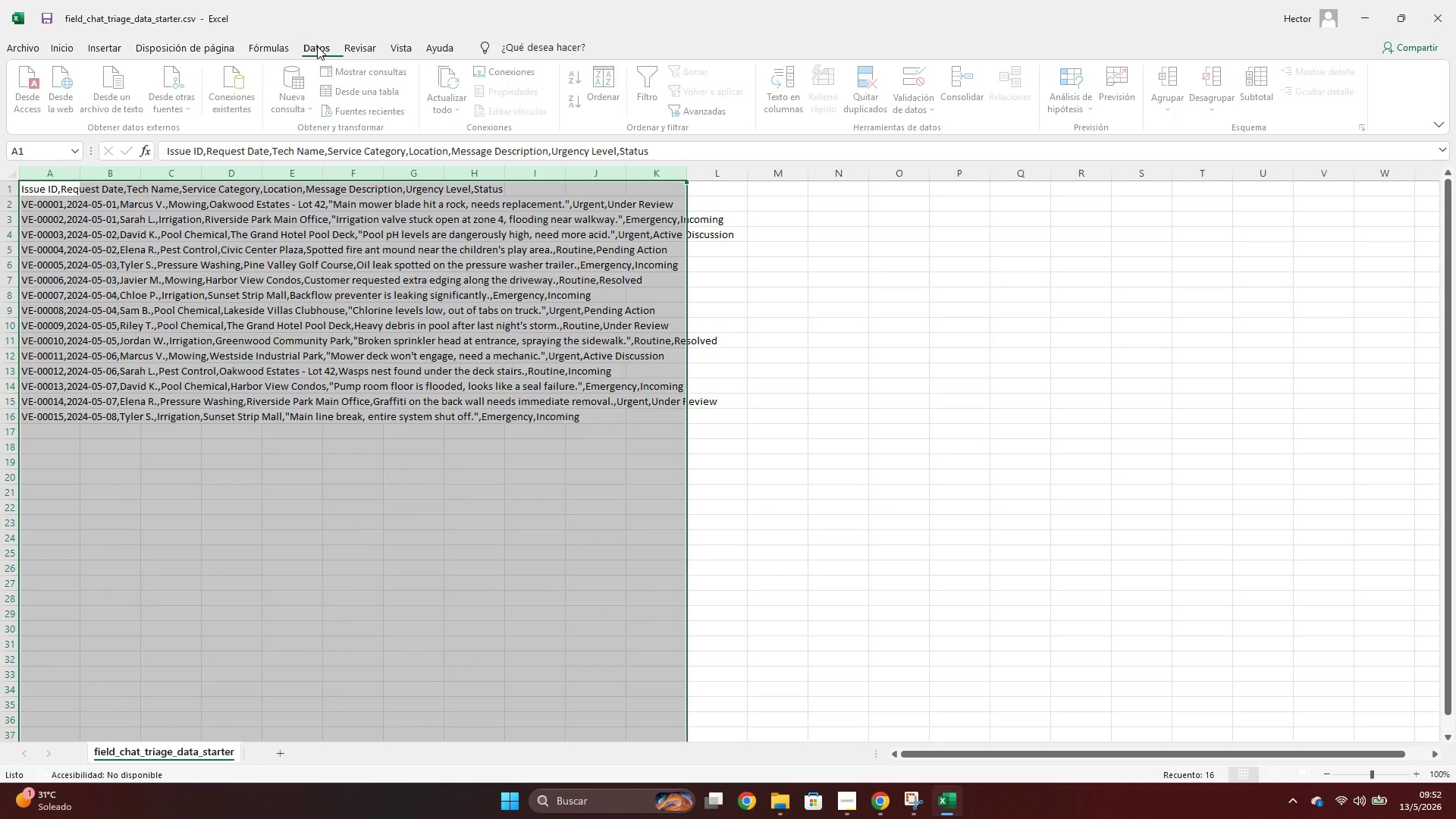 
triple_click([317, 46])
 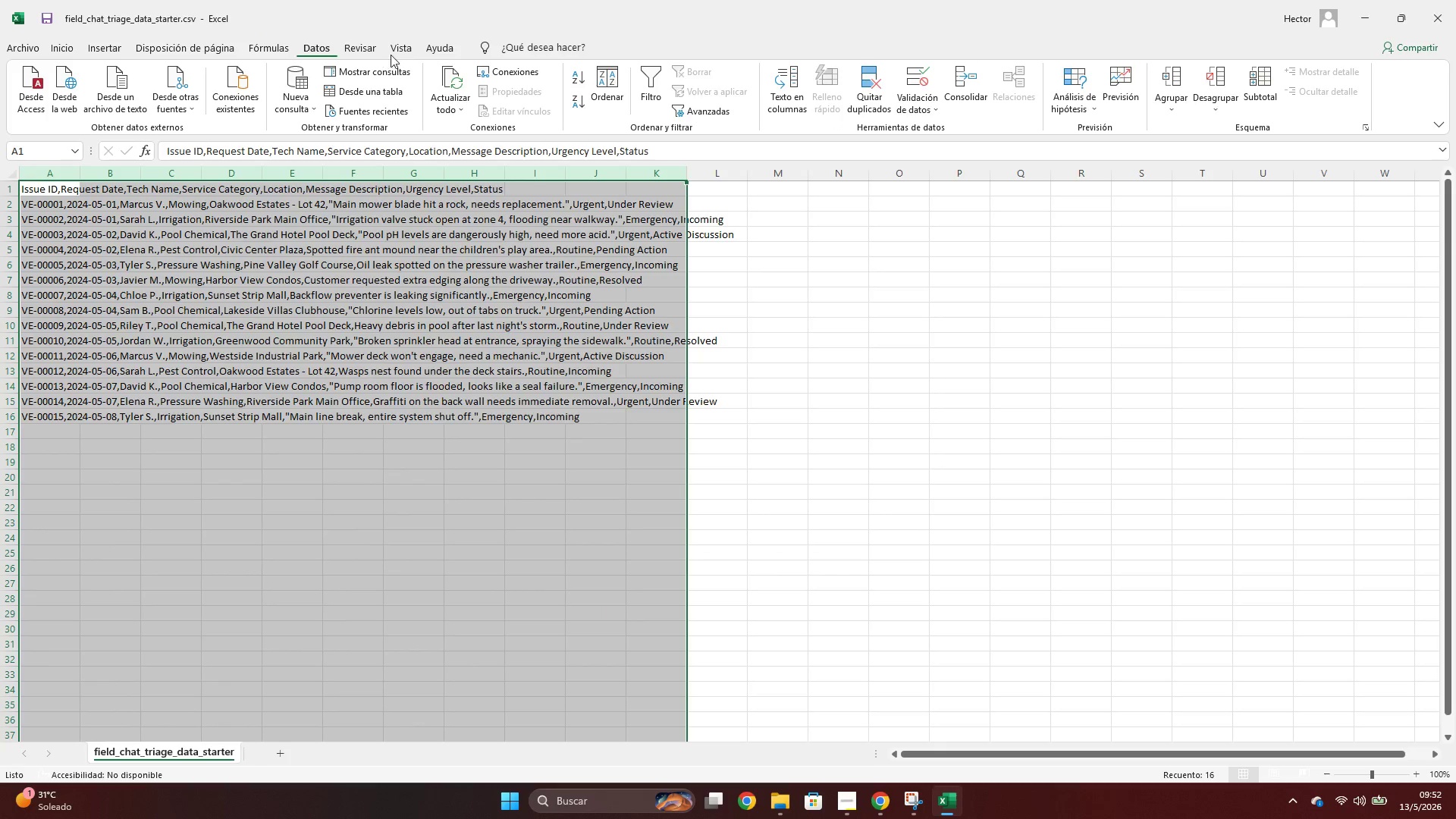 
left_click([388, 50])
 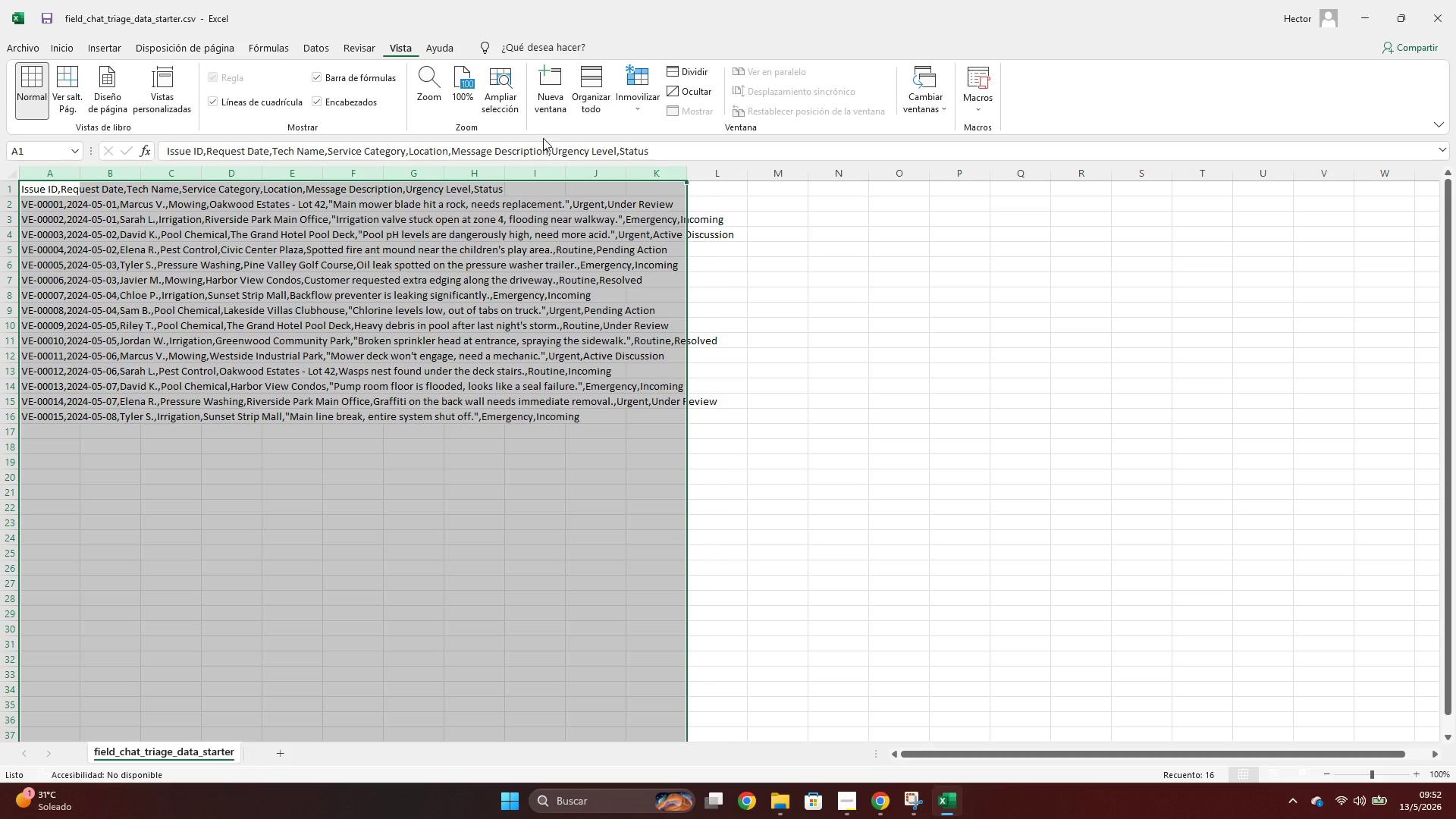 
left_click([839, 304])
 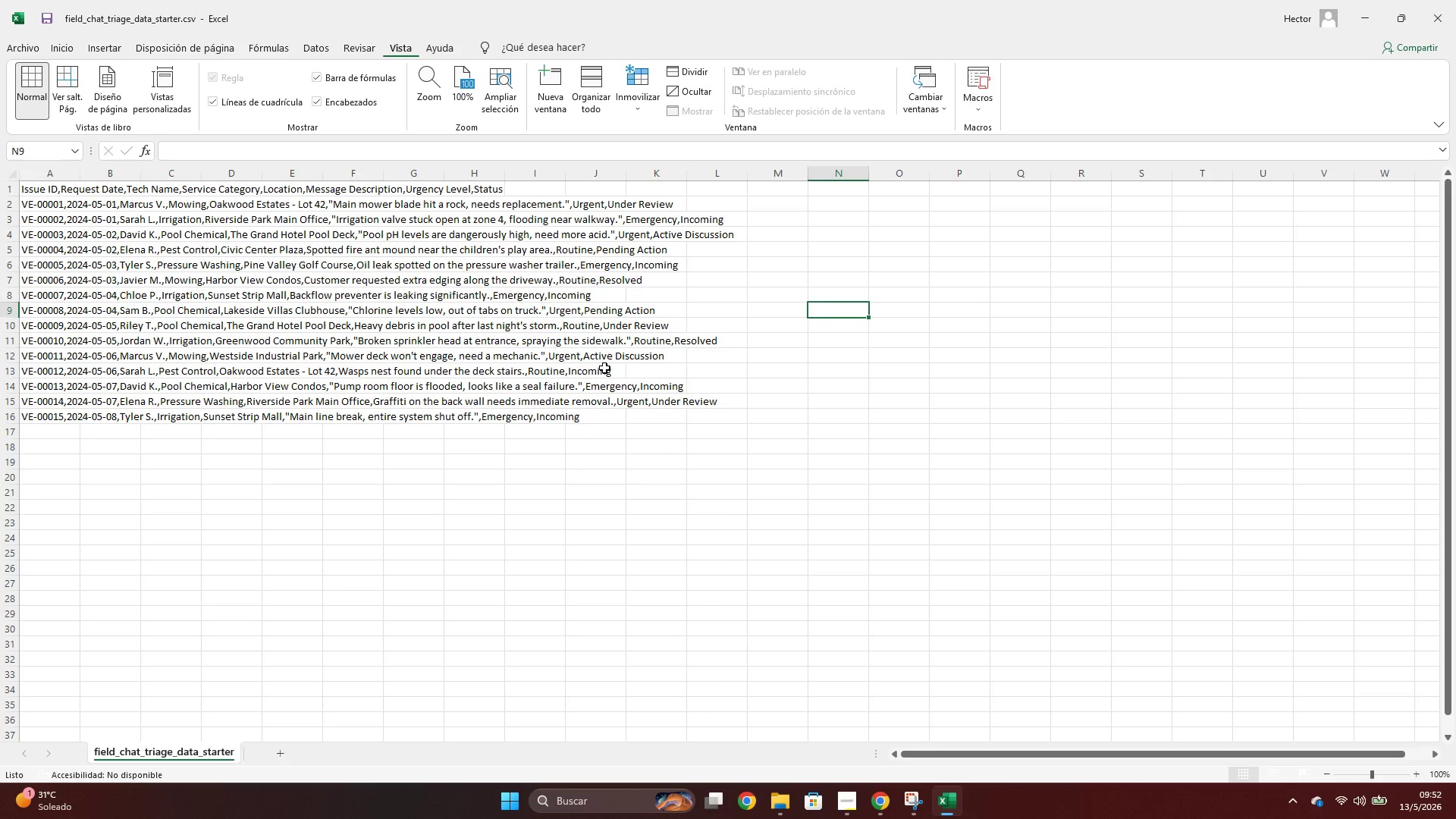 
left_click([1446, 5])
 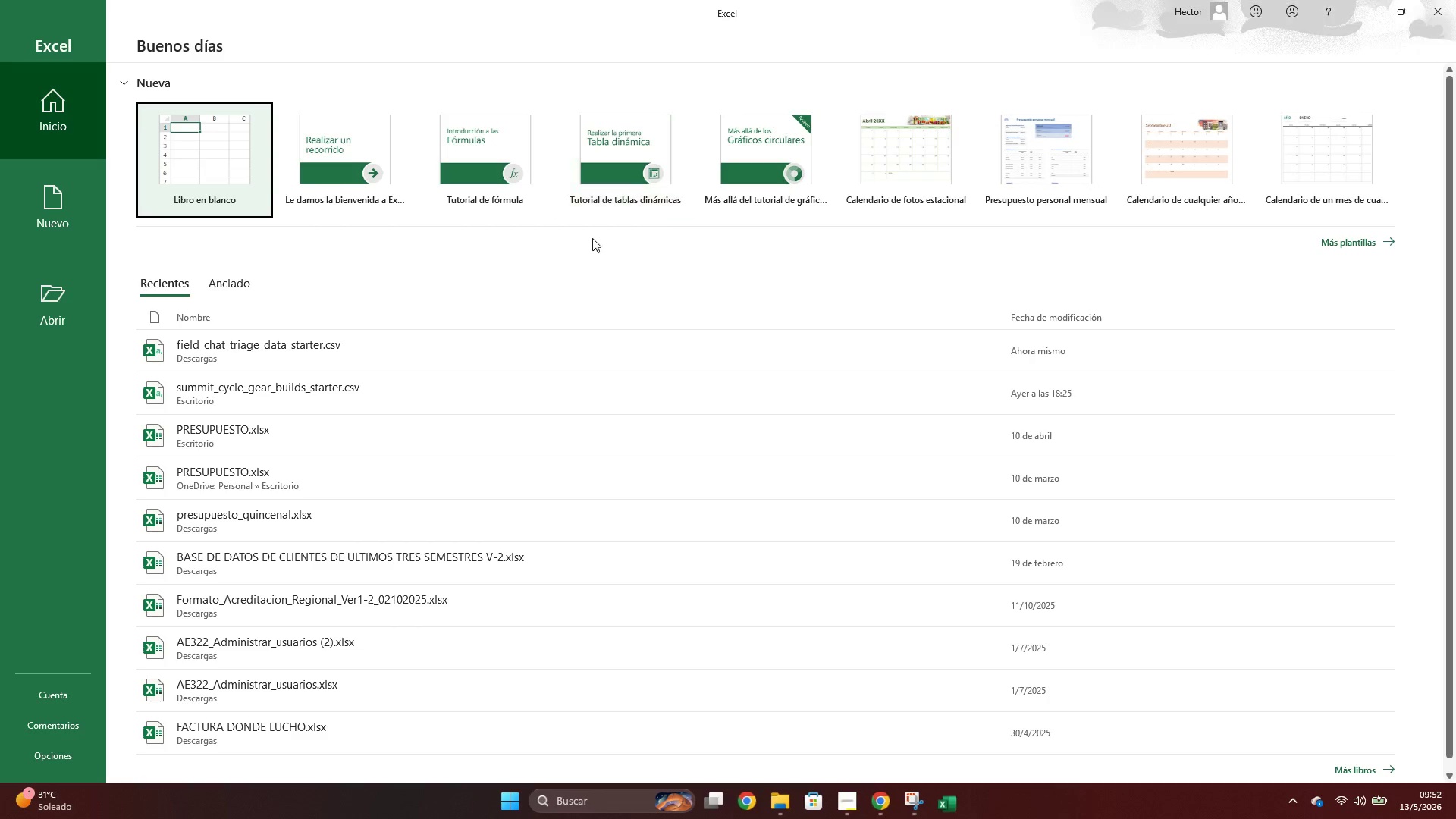 
wait(5.61)
 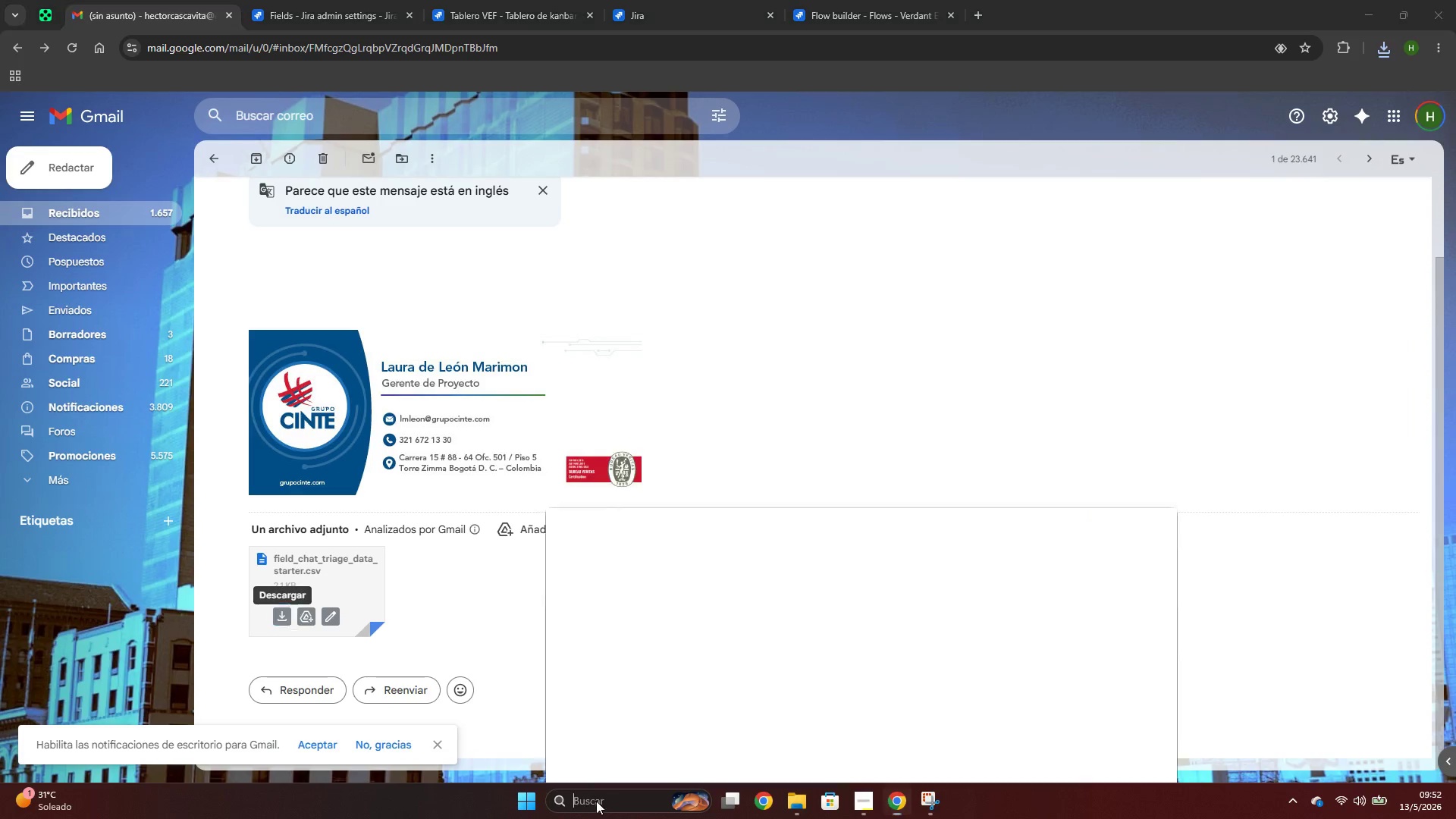 
double_click([260, 359])
 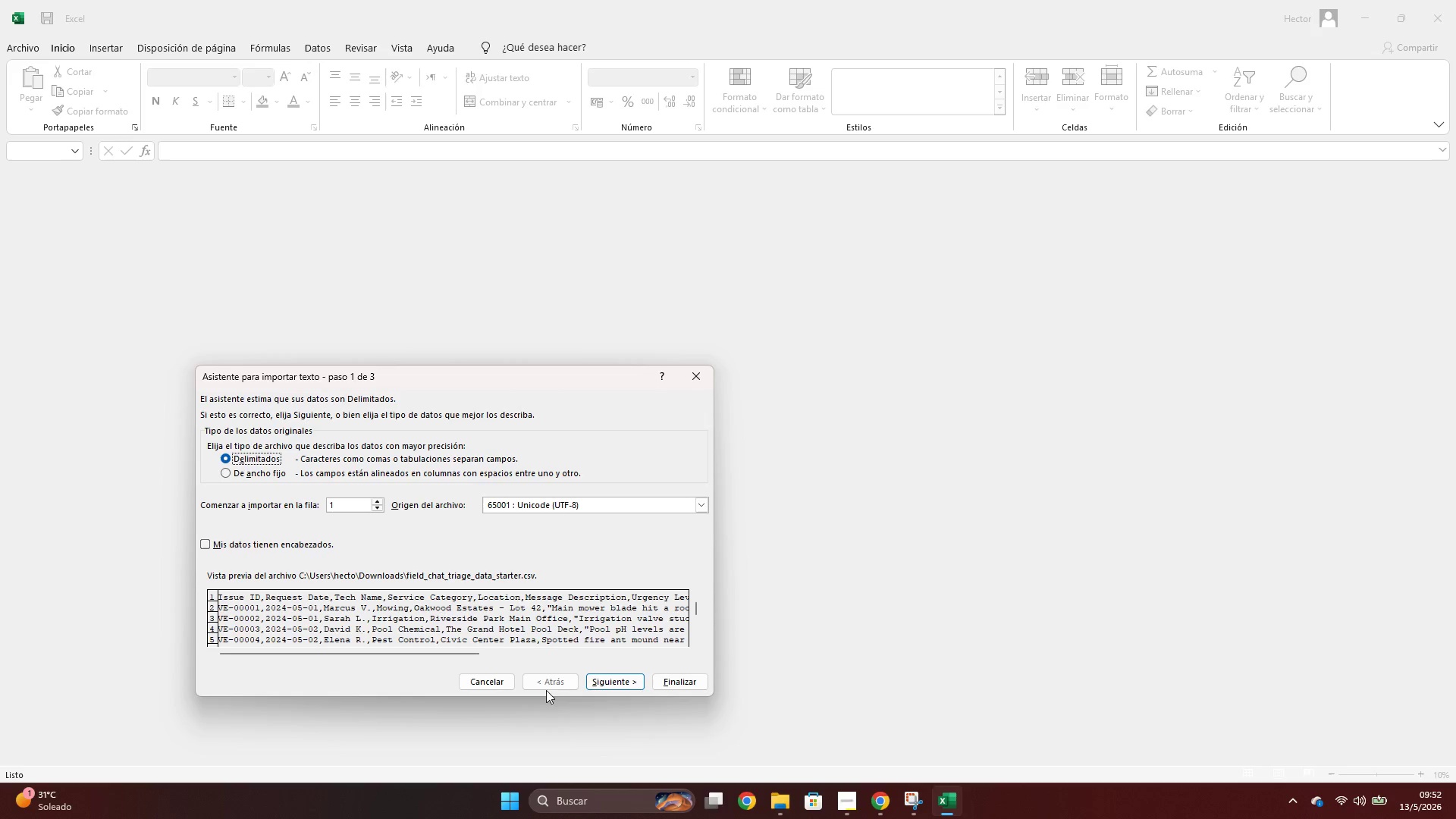 
left_click([593, 677])
 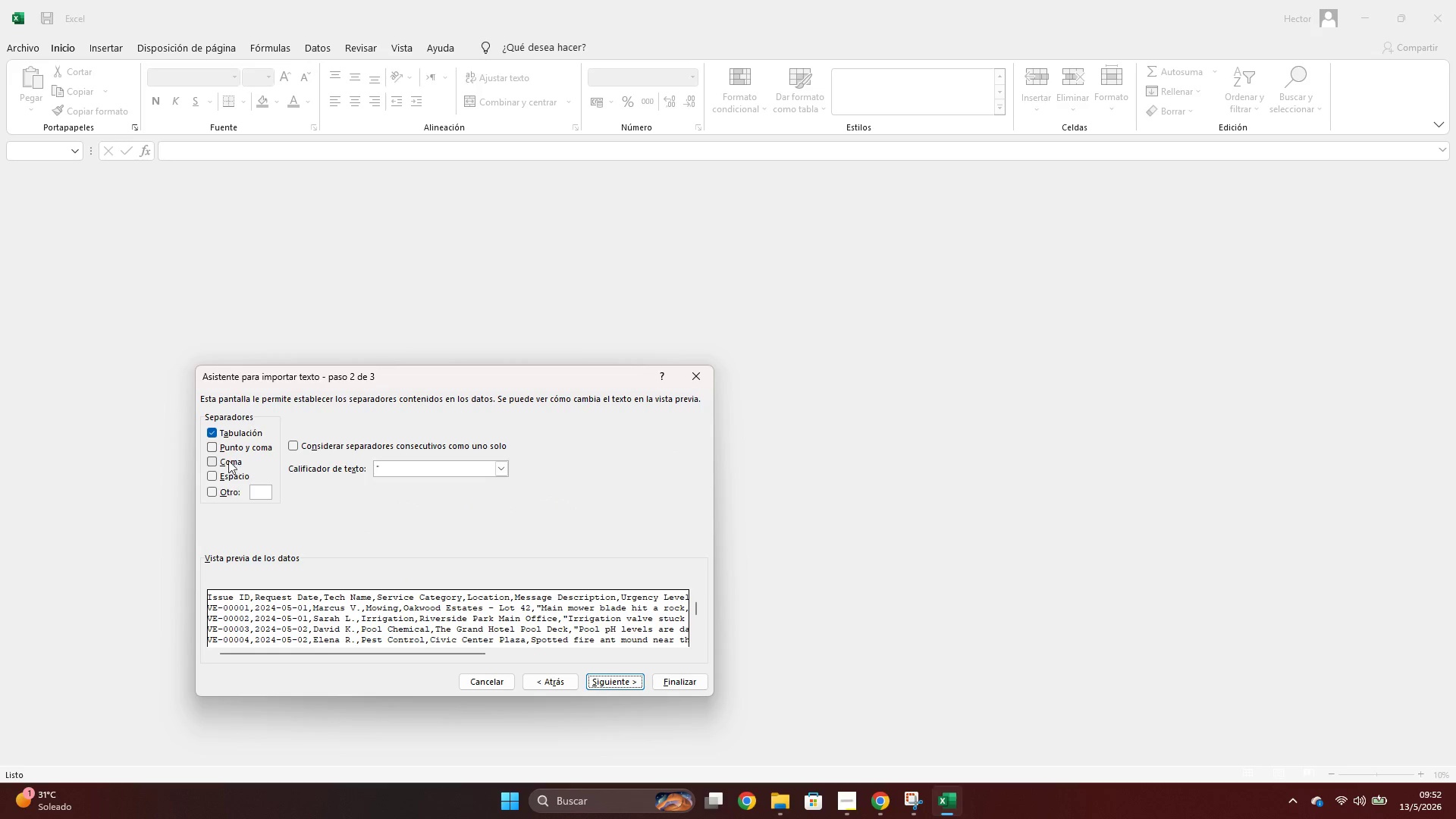 
left_click([223, 462])
 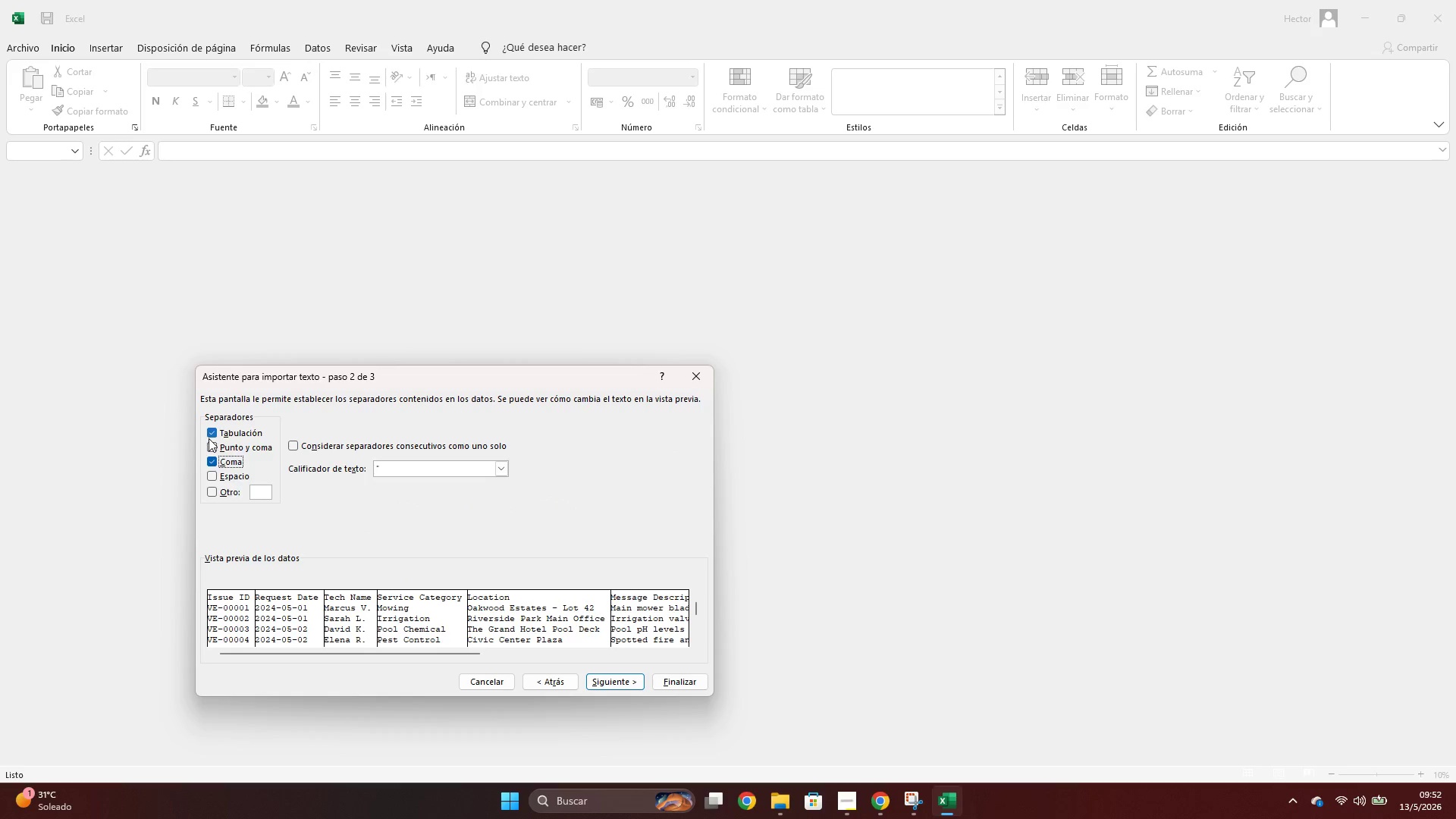 
left_click([209, 437])
 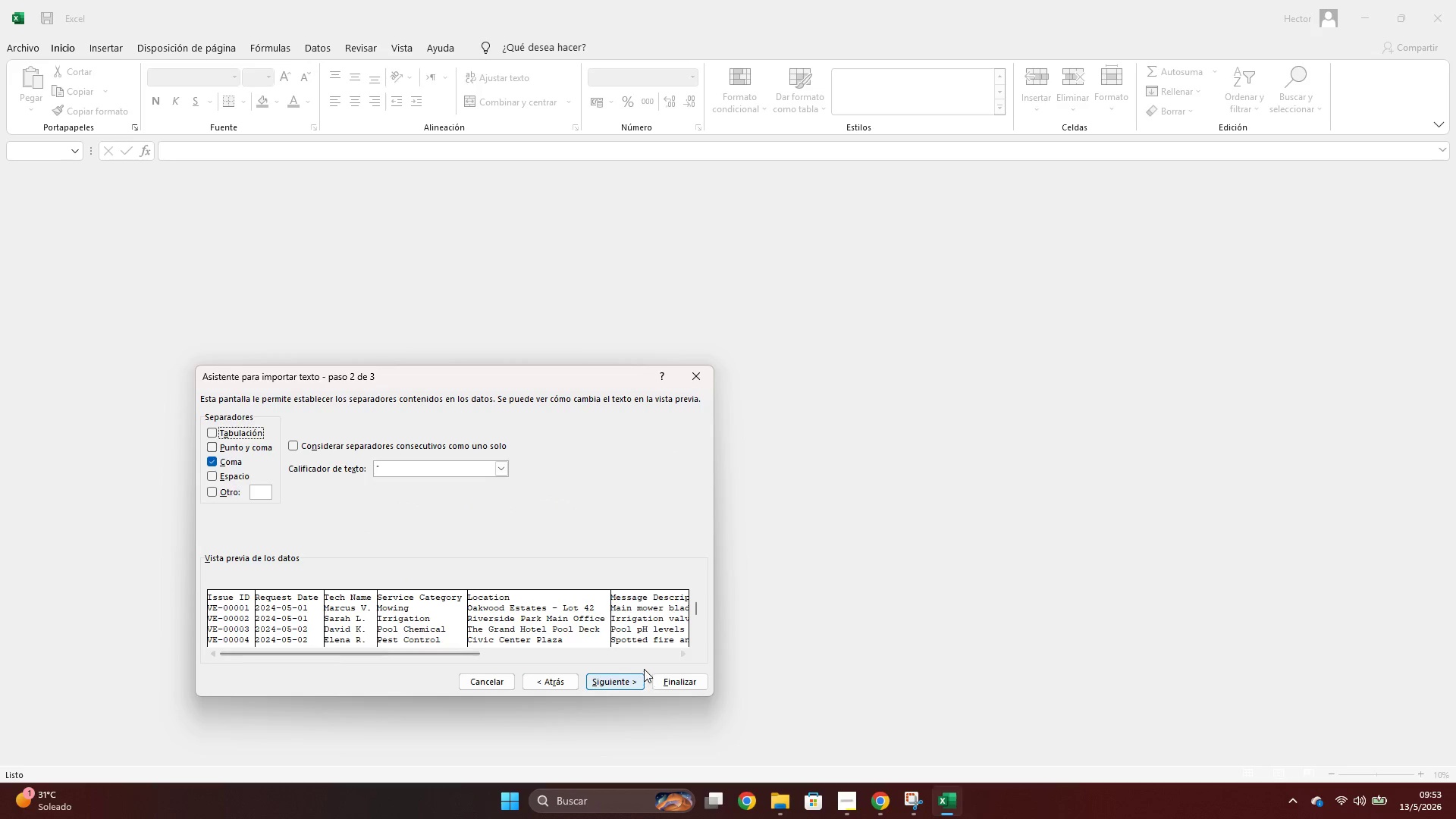 
left_click([617, 678])
 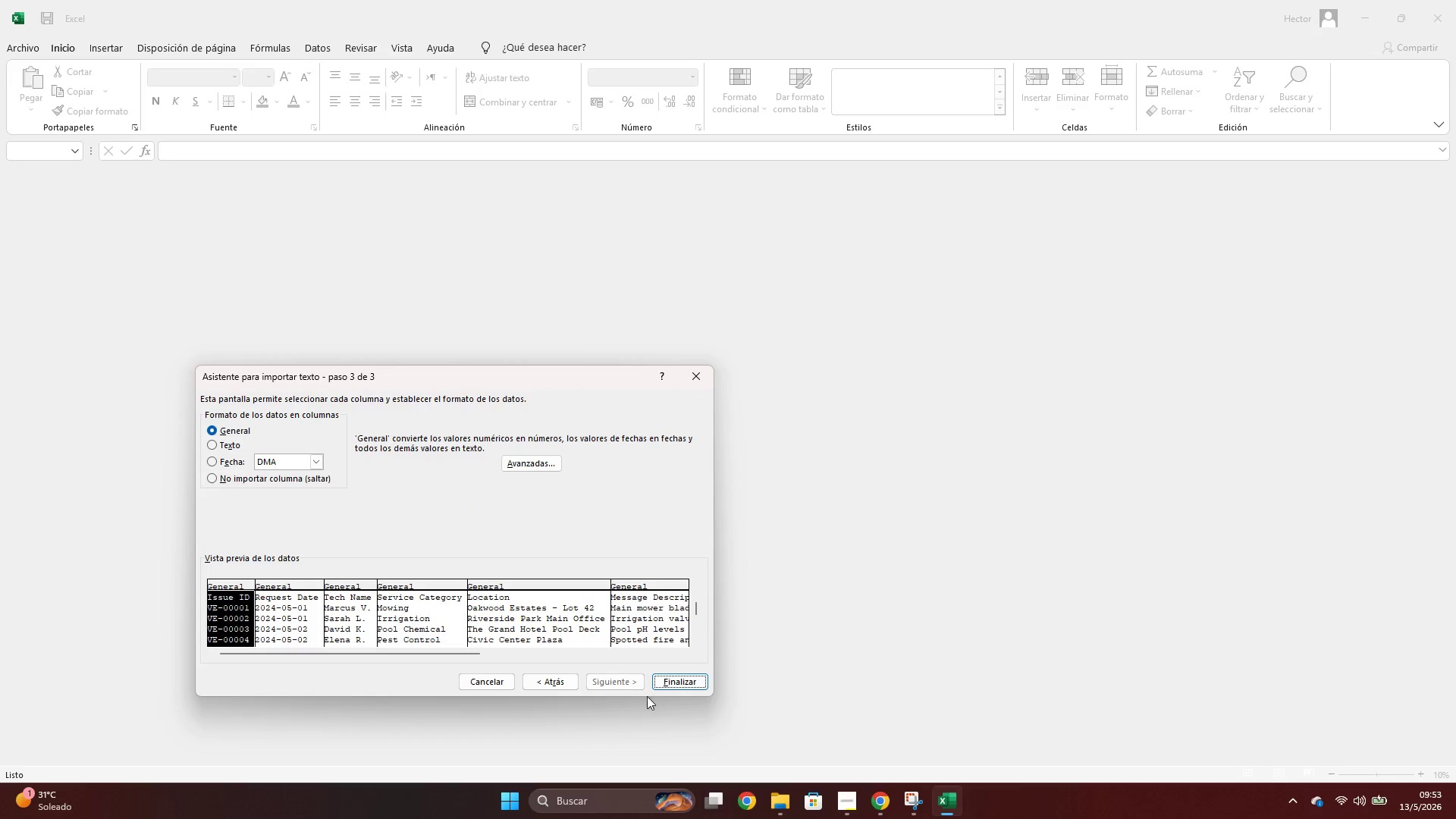 
left_click([679, 681])
 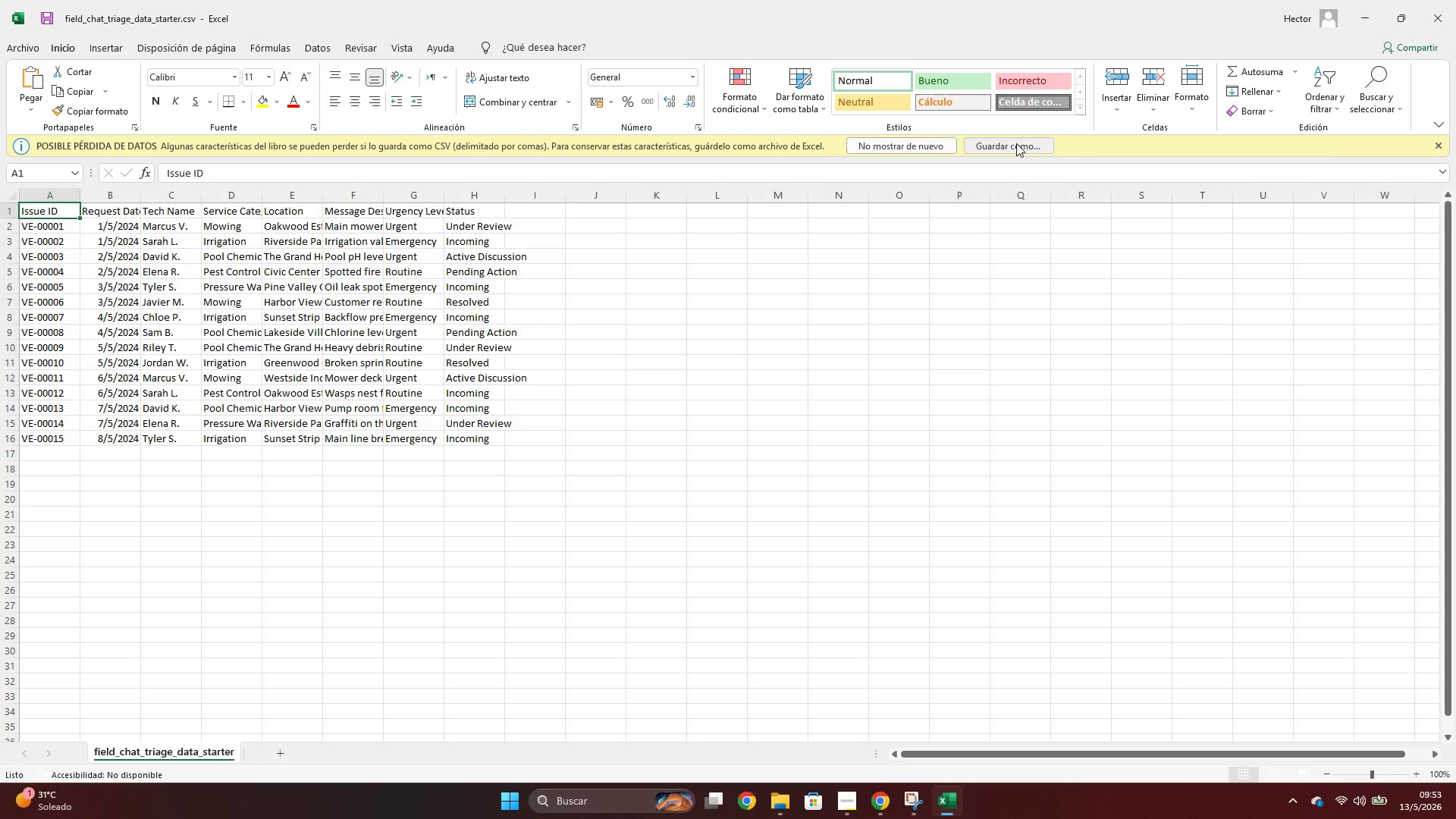 
left_click([1442, 143])
 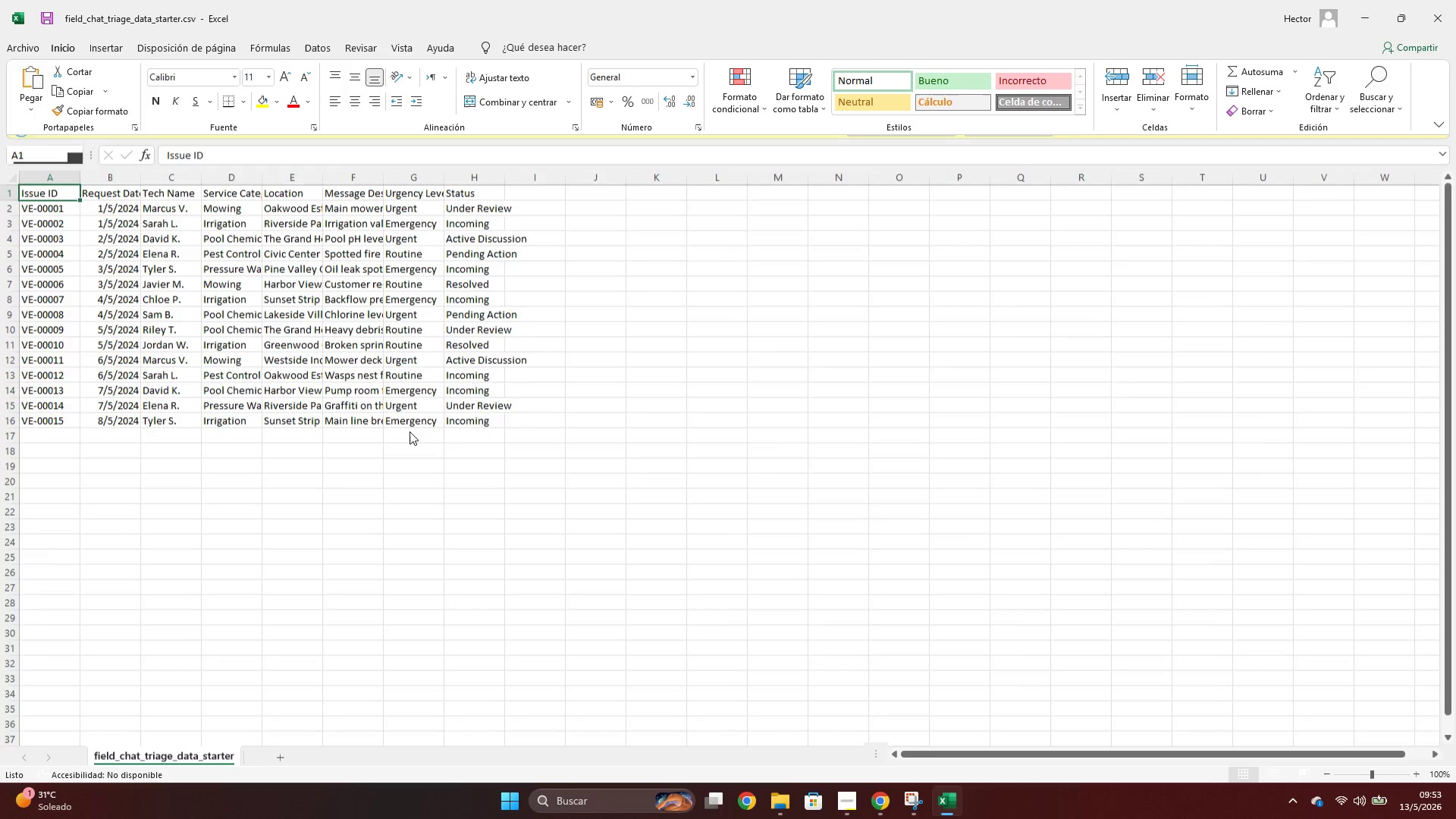 
hold_key(key=ControlLeft, duration=0.95)
scroll: coordinate [207, 293], scroll_direction: up, amount: 3.0
 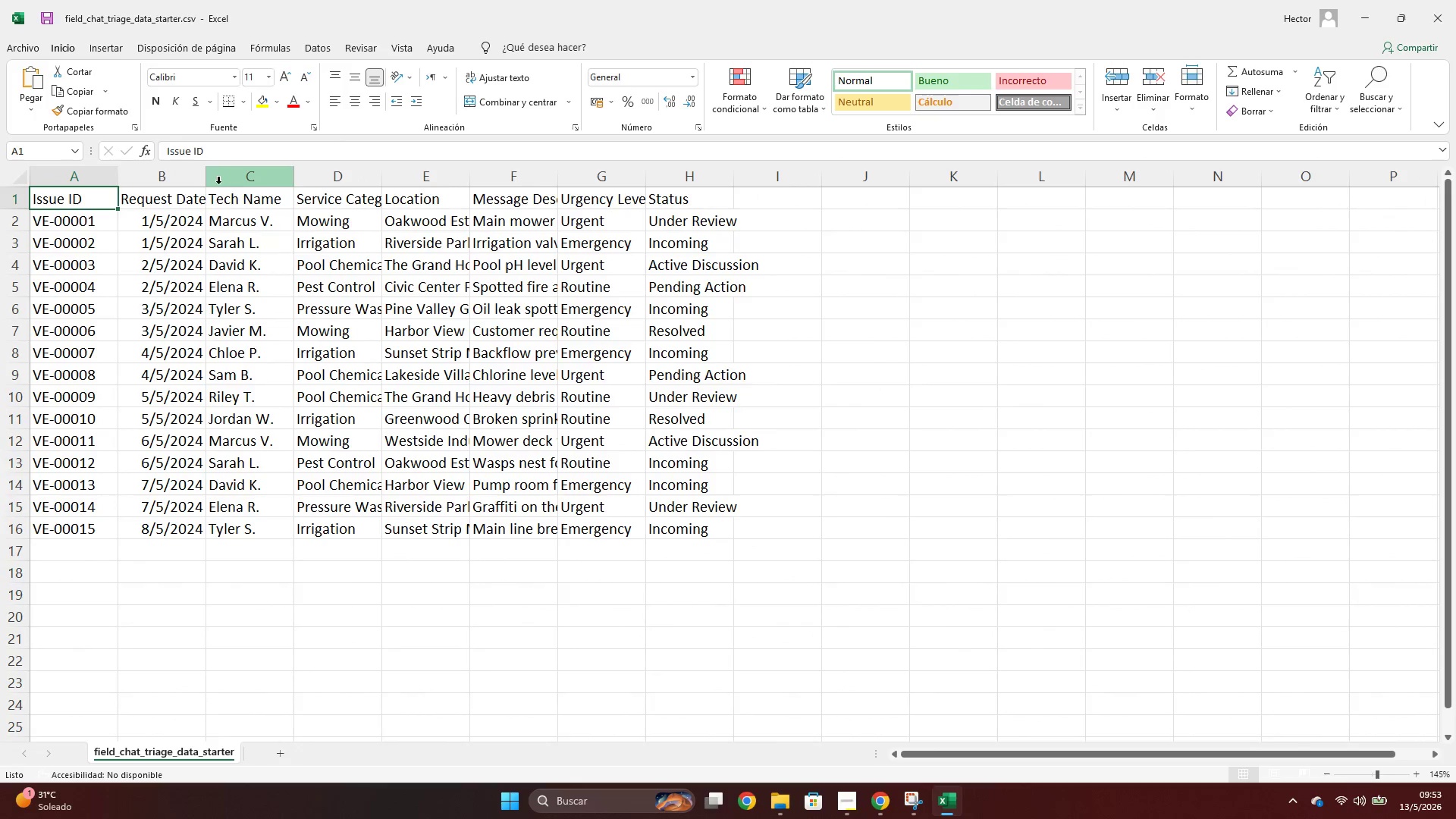 
left_click([212, 180])
 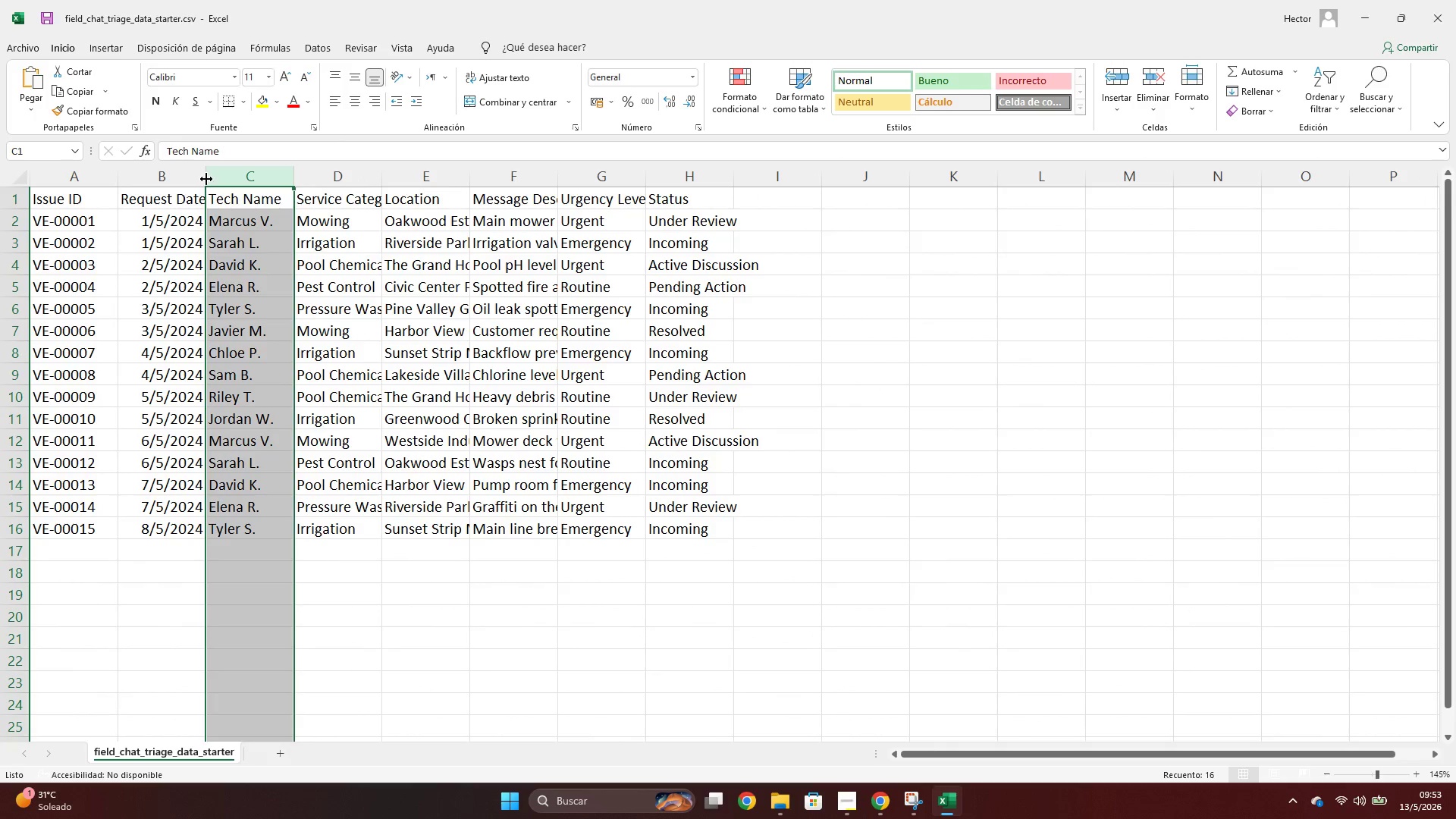 
double_click([206, 179])
 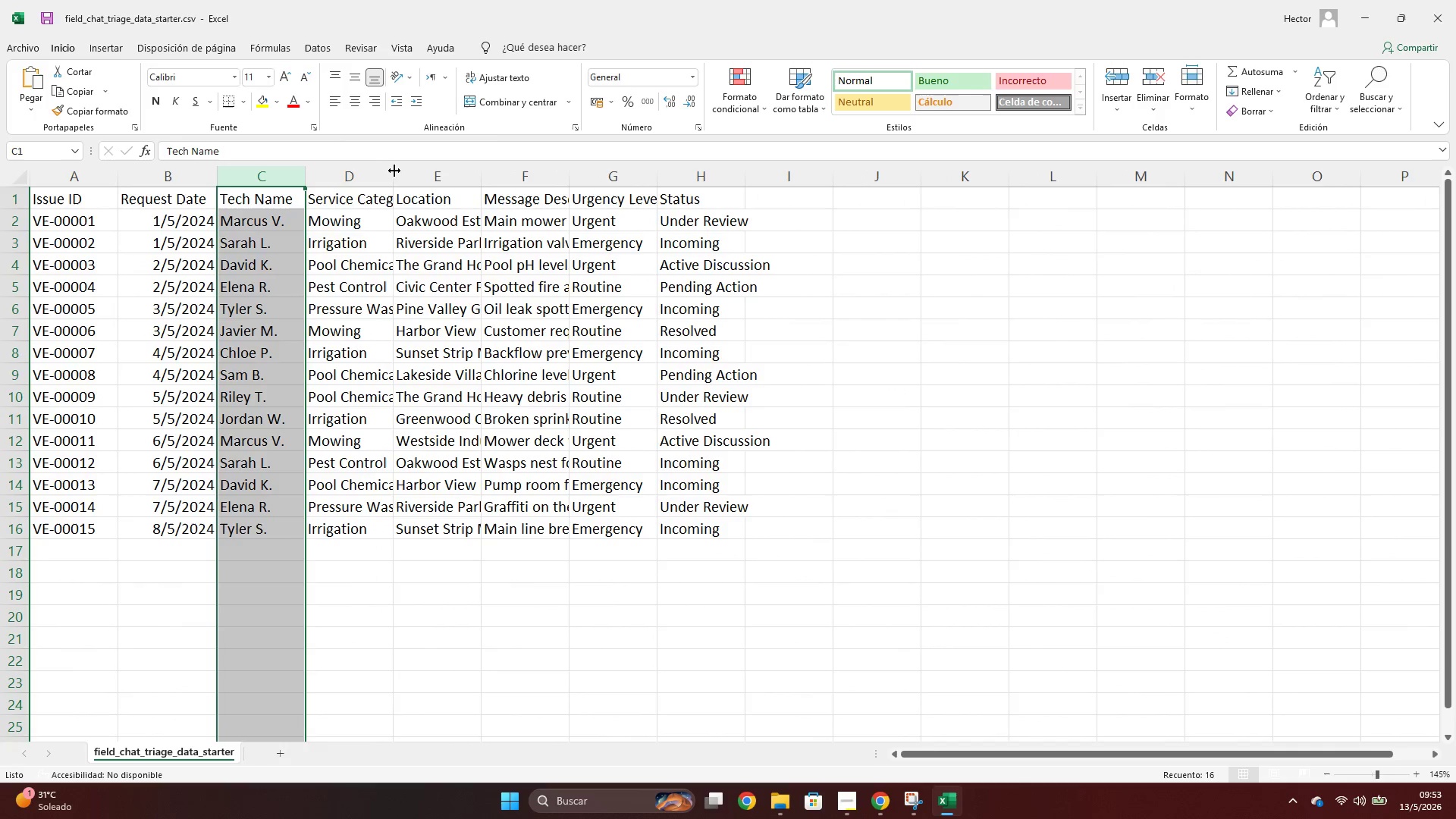 
double_click([396, 171])
 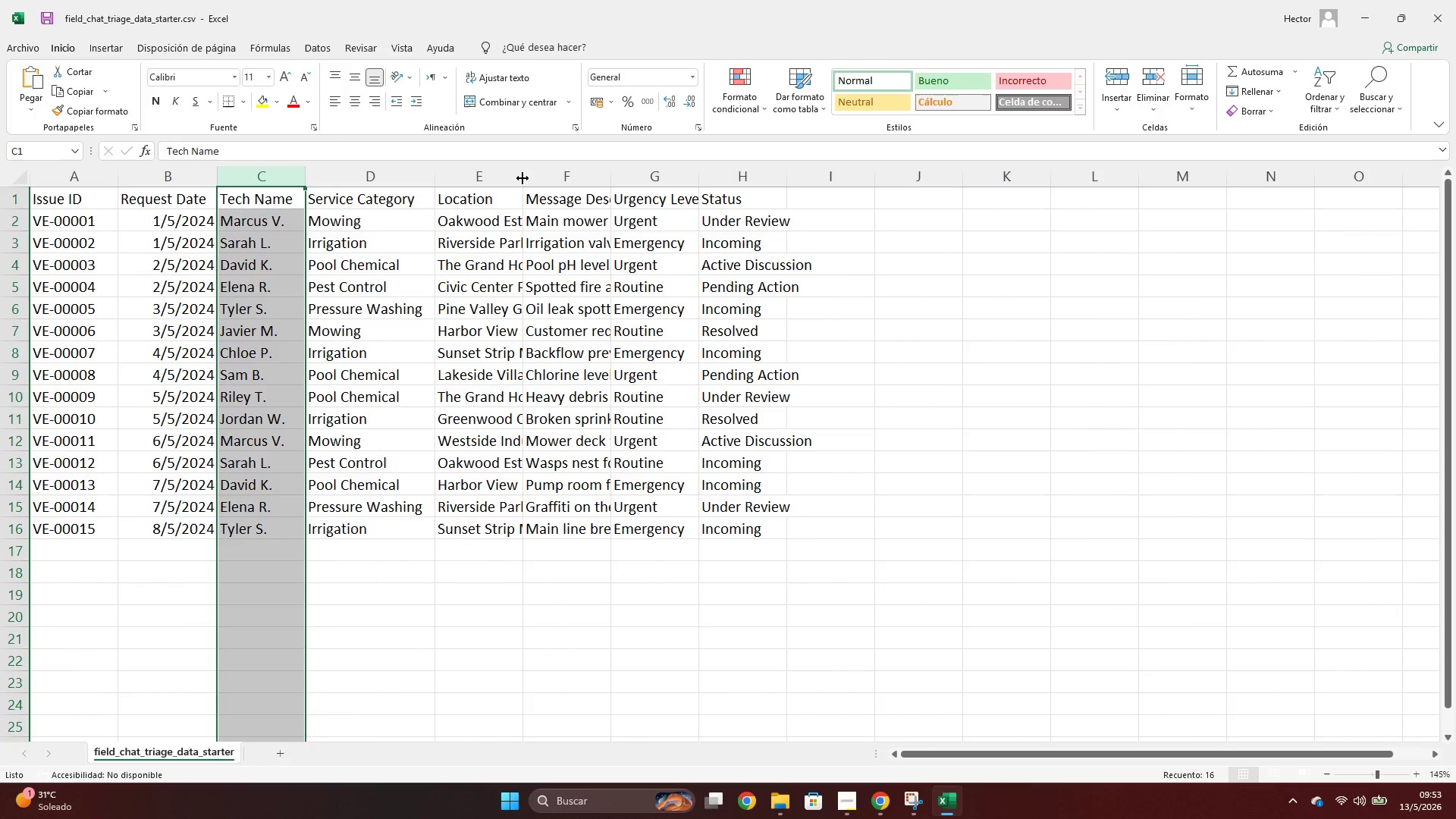 
double_click([525, 178])
 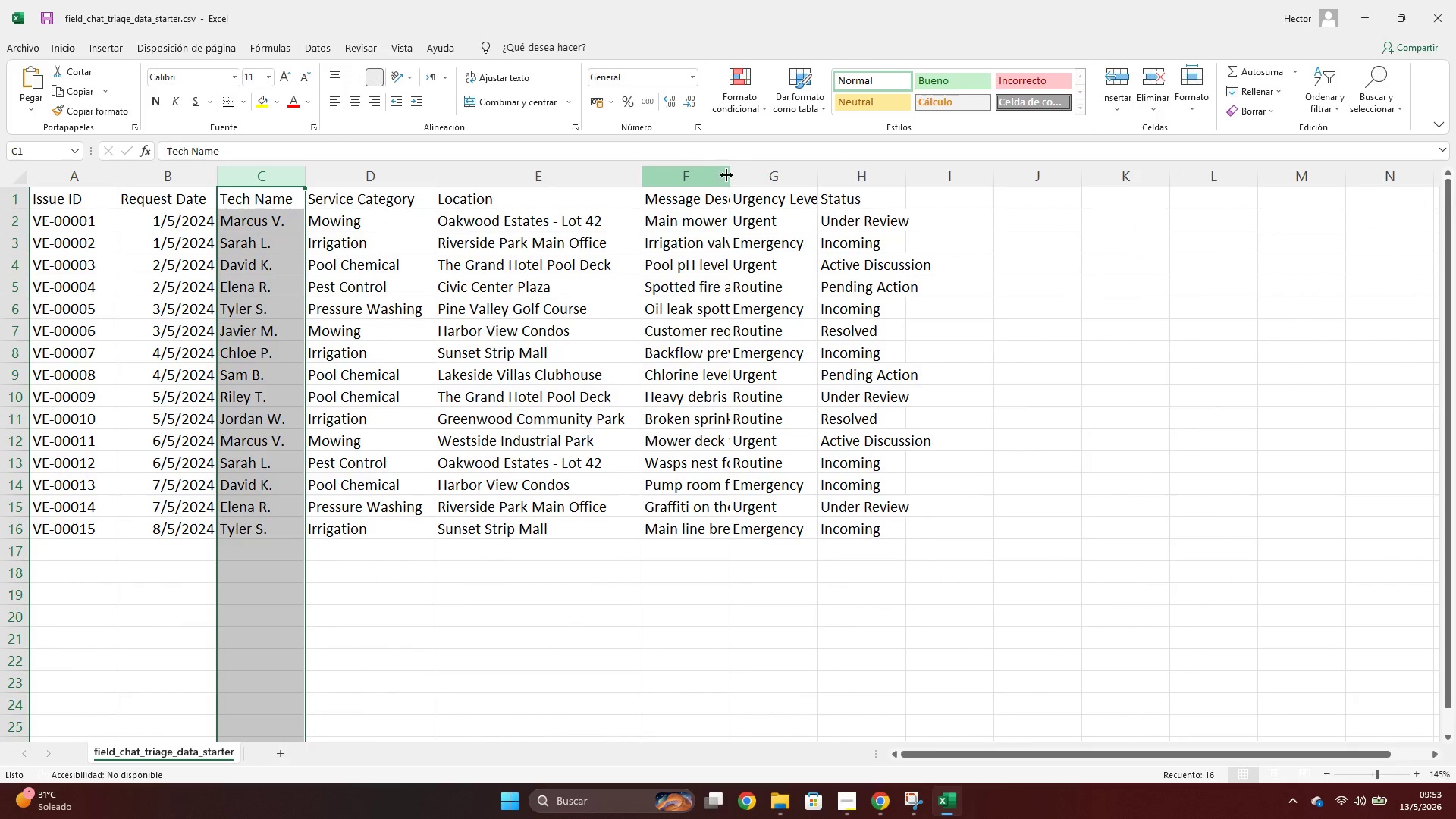 
double_click([729, 175])
 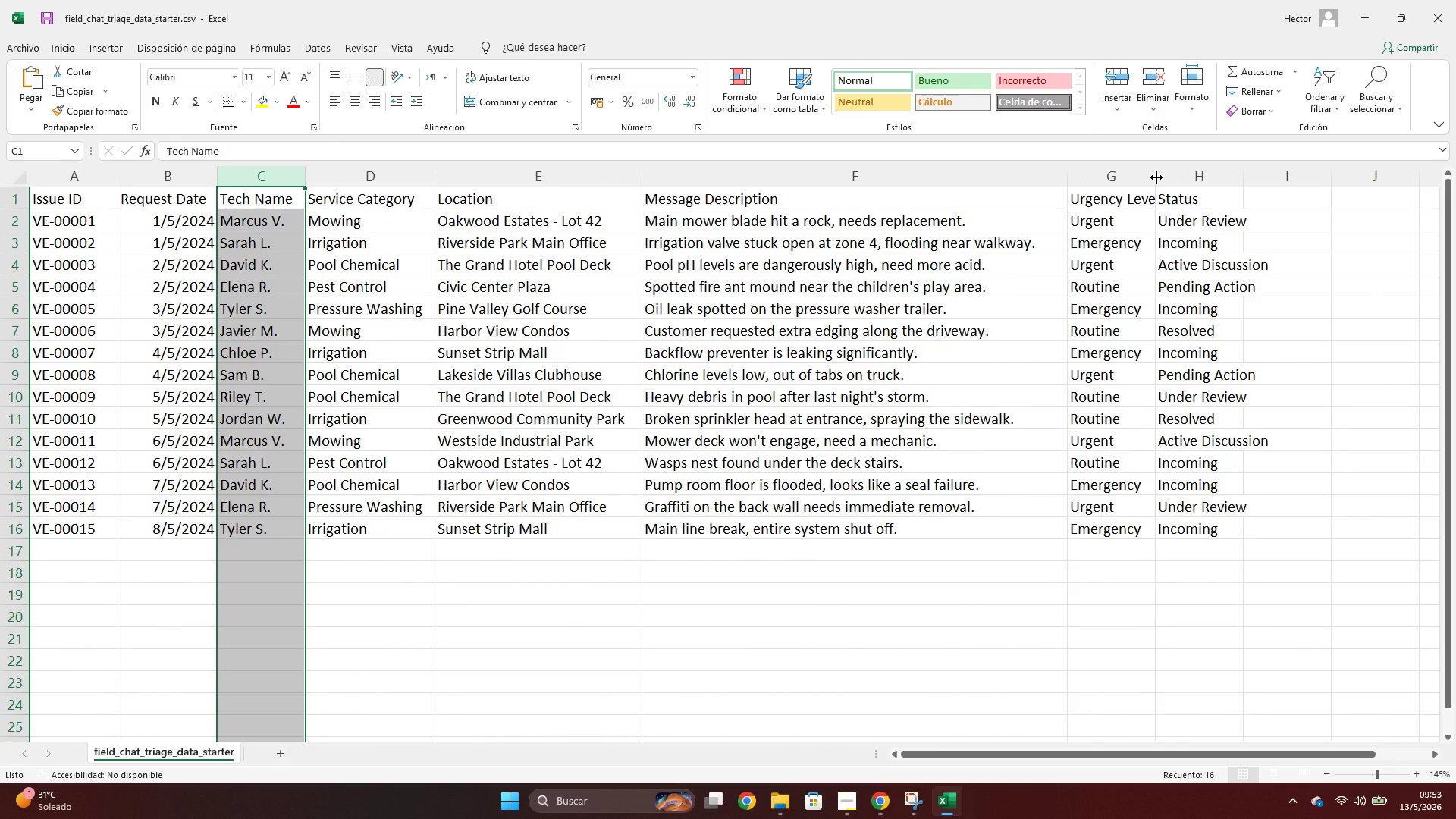 
double_click([1156, 177])
 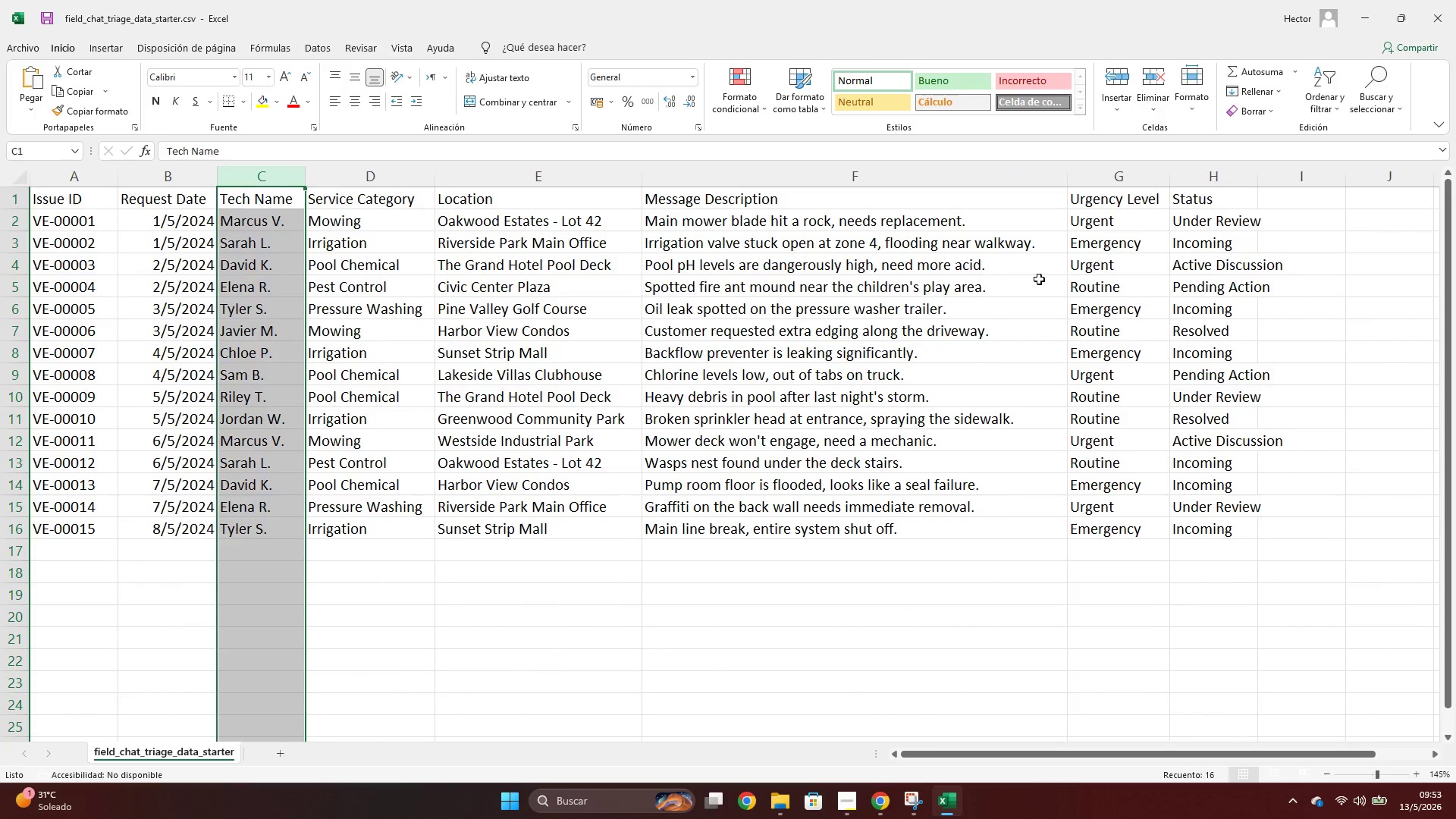 
triple_click([1039, 279])
 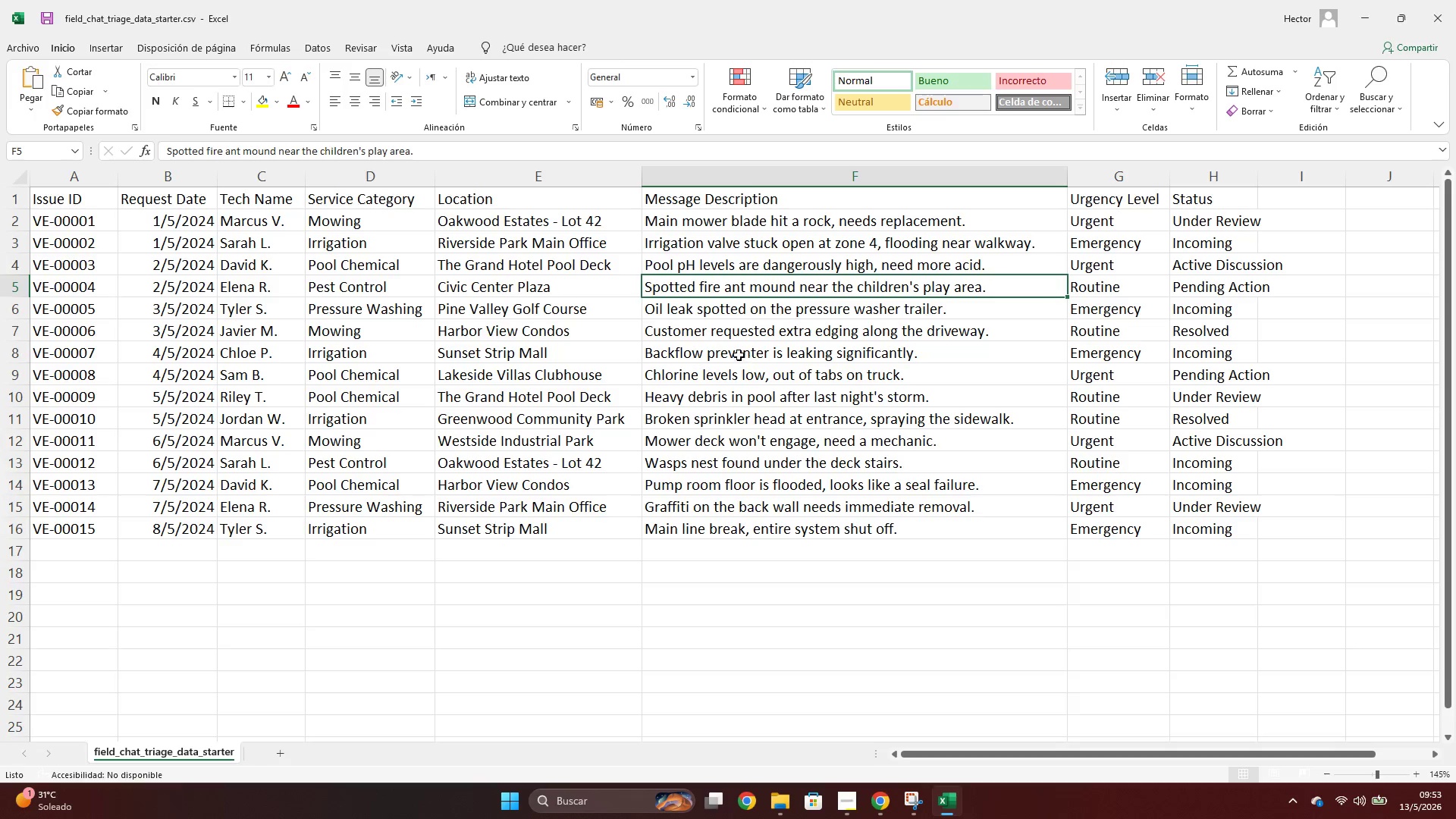 
key(Alt+AltLeft)
 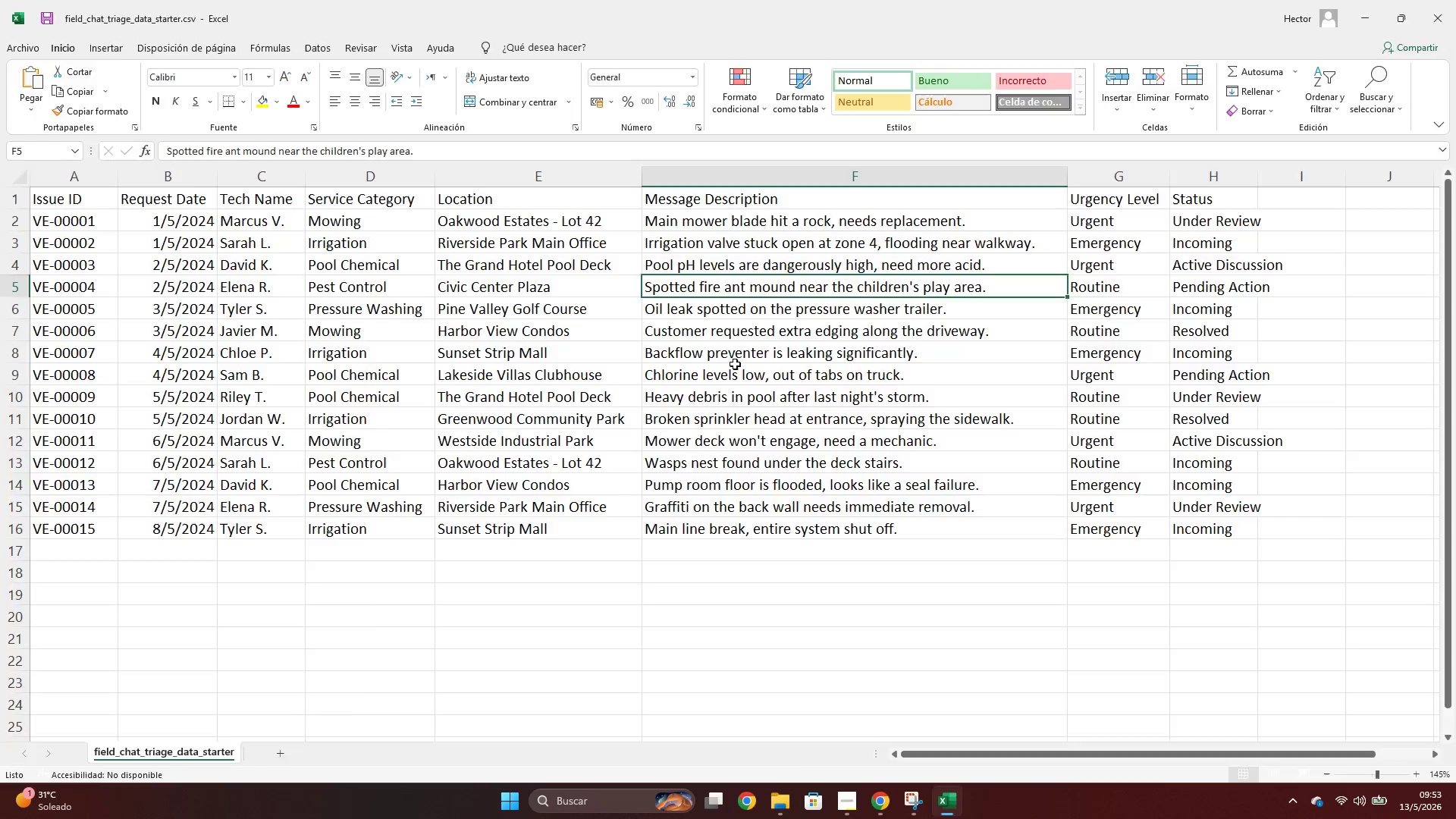 
key(Alt+Tab)
 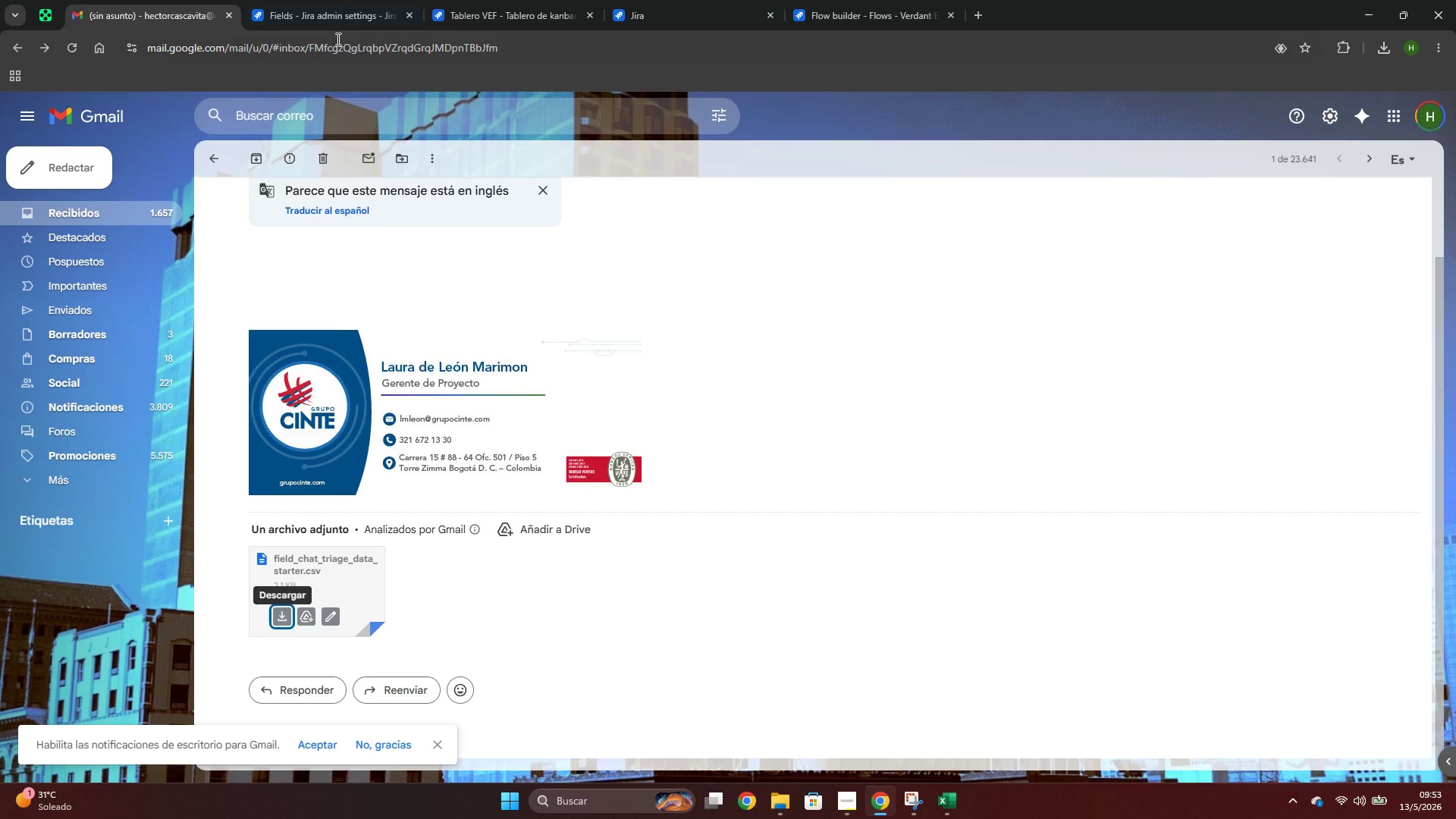 
left_click([601, 0])
 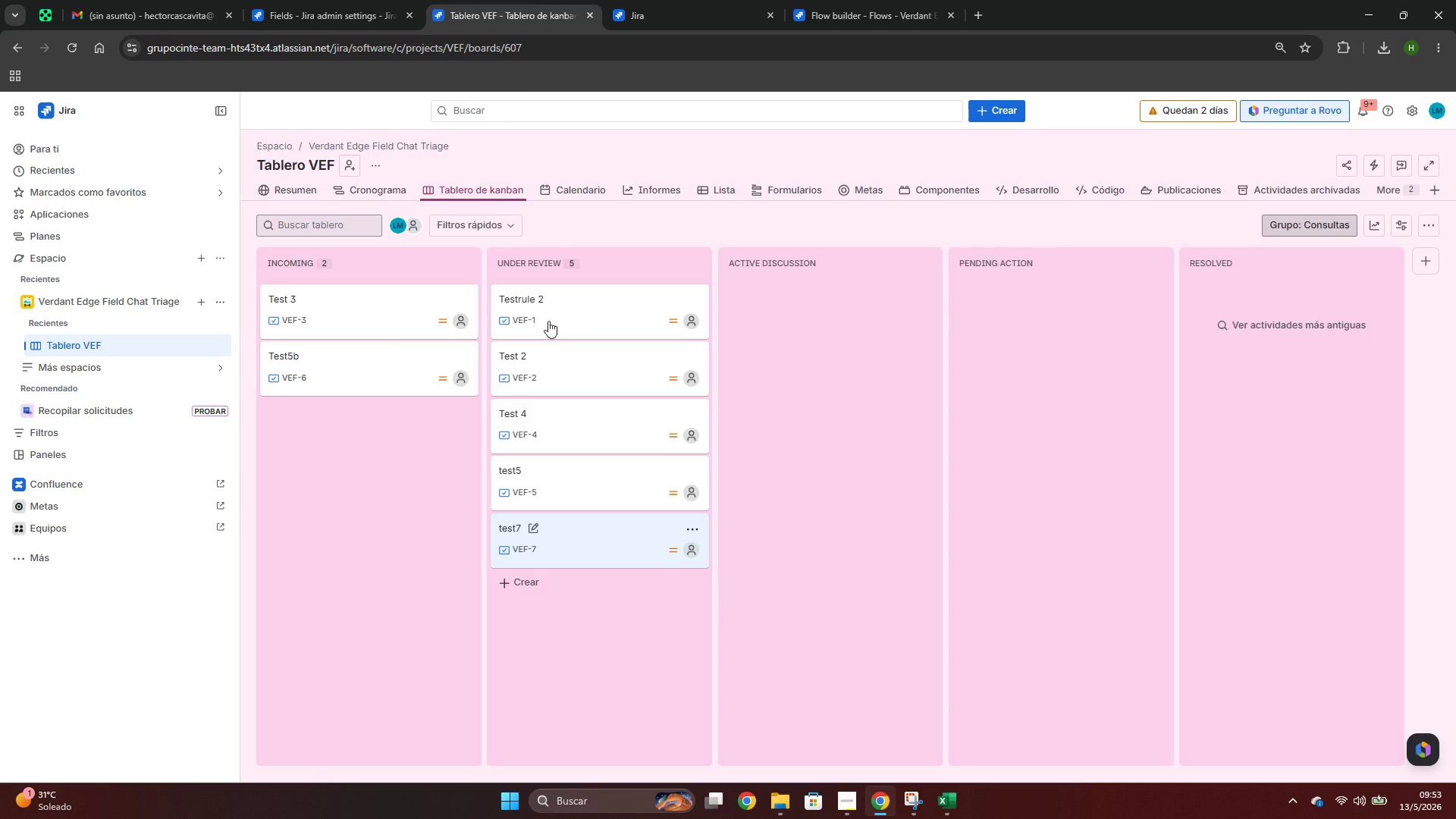 
key(Alt+AltLeft)
 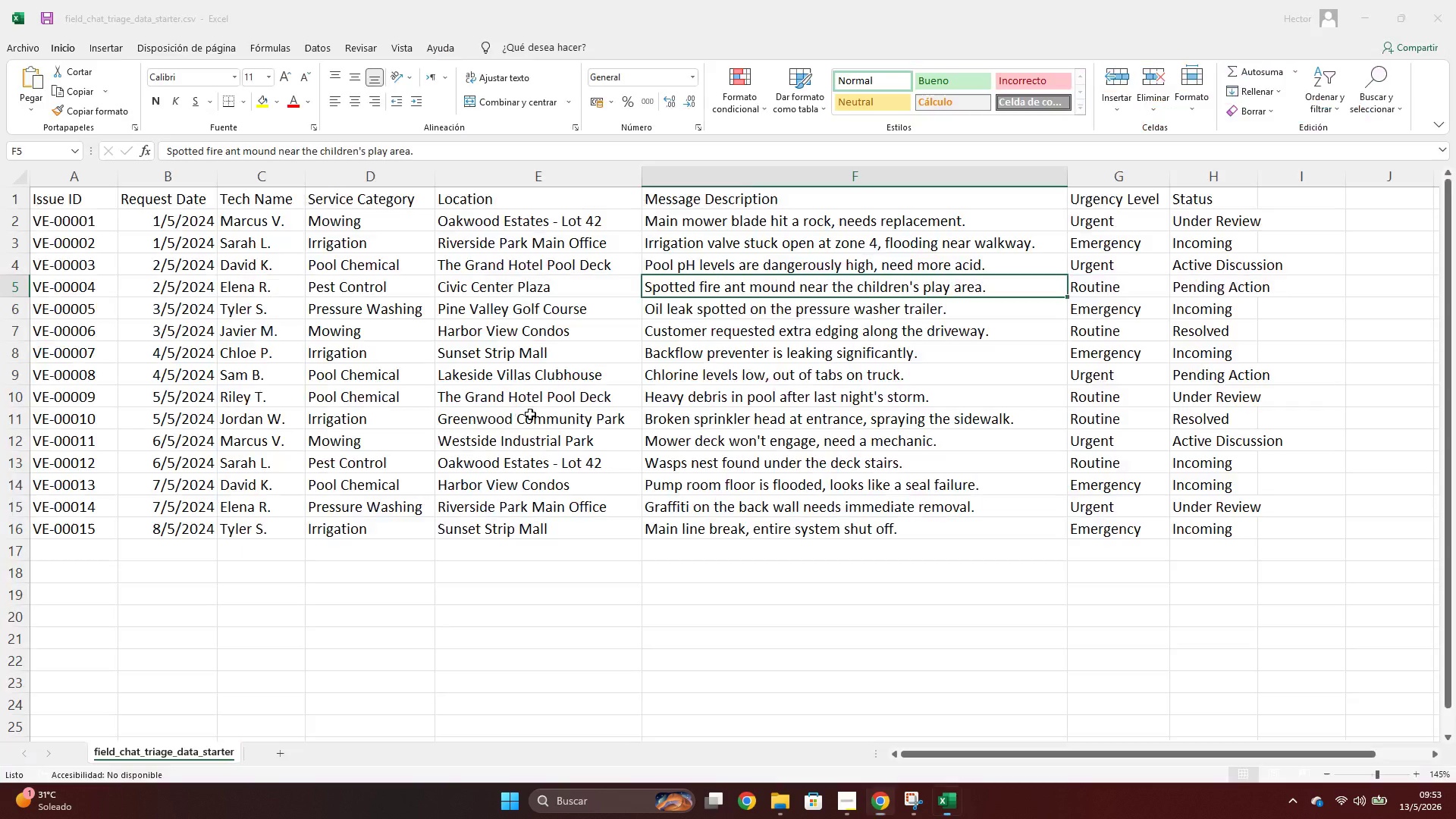 
key(Alt+Tab)
 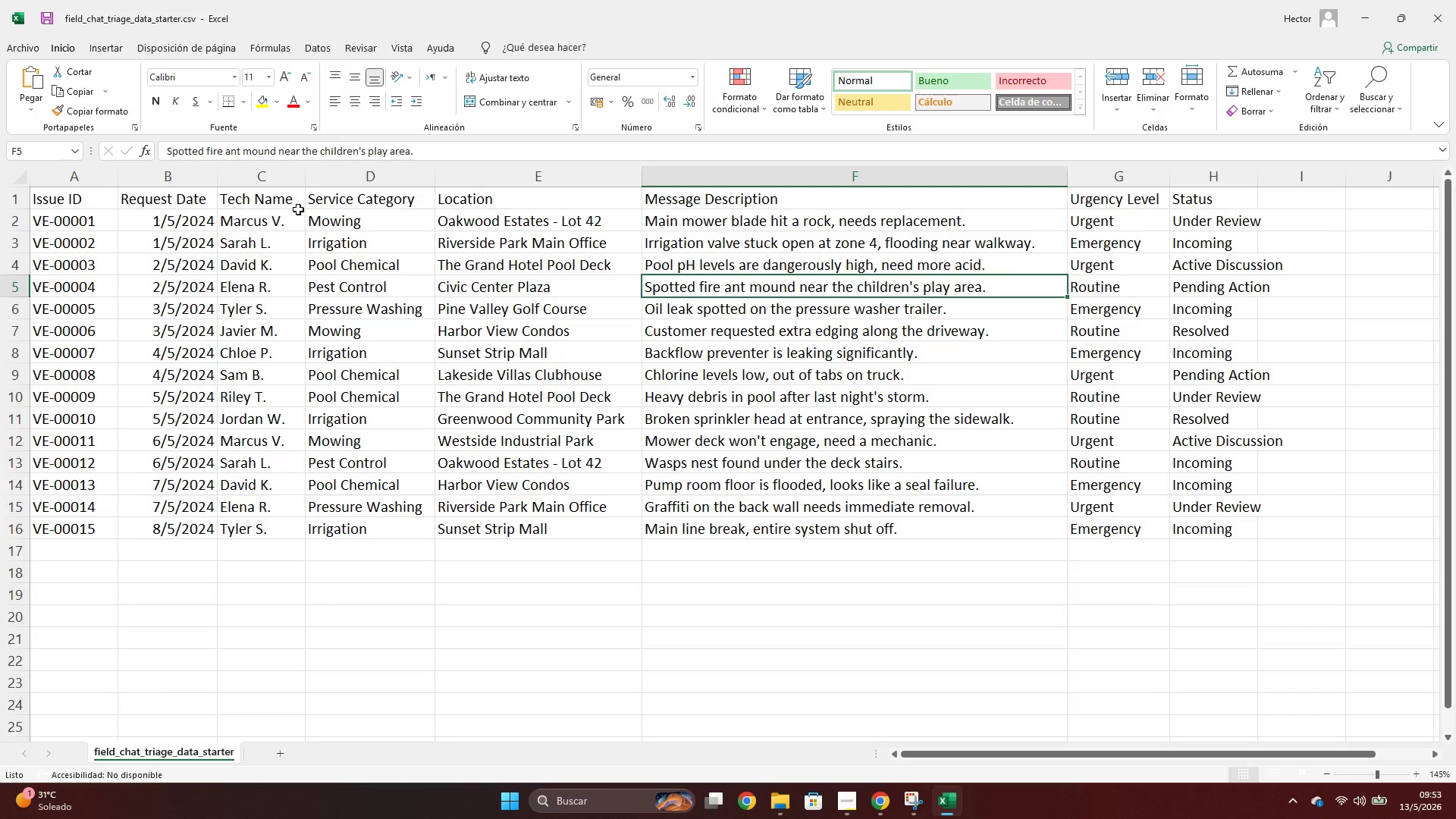 
left_click([290, 216])
 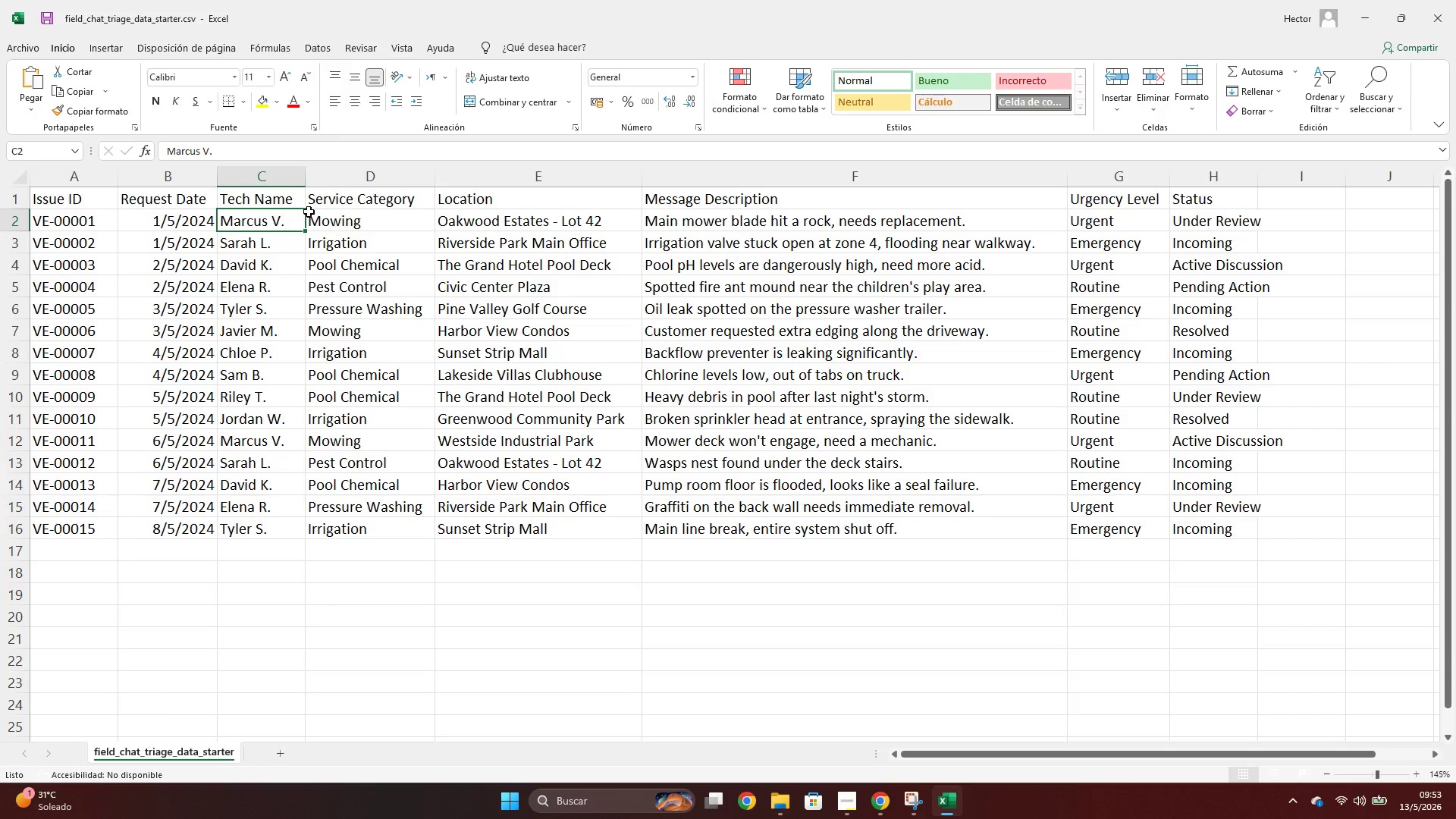 
key(Control+ControlLeft)
 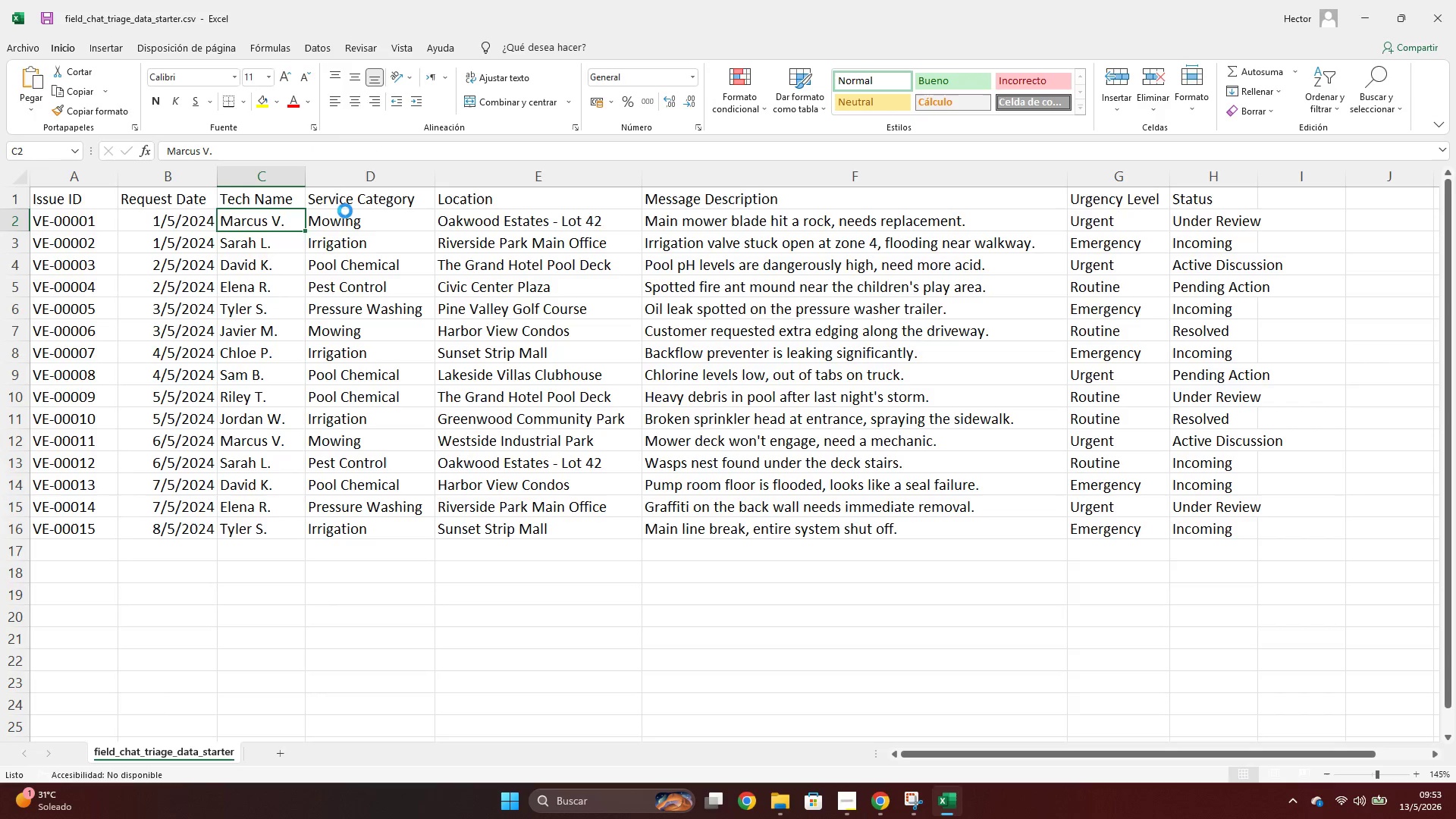 
key(Control+C)
 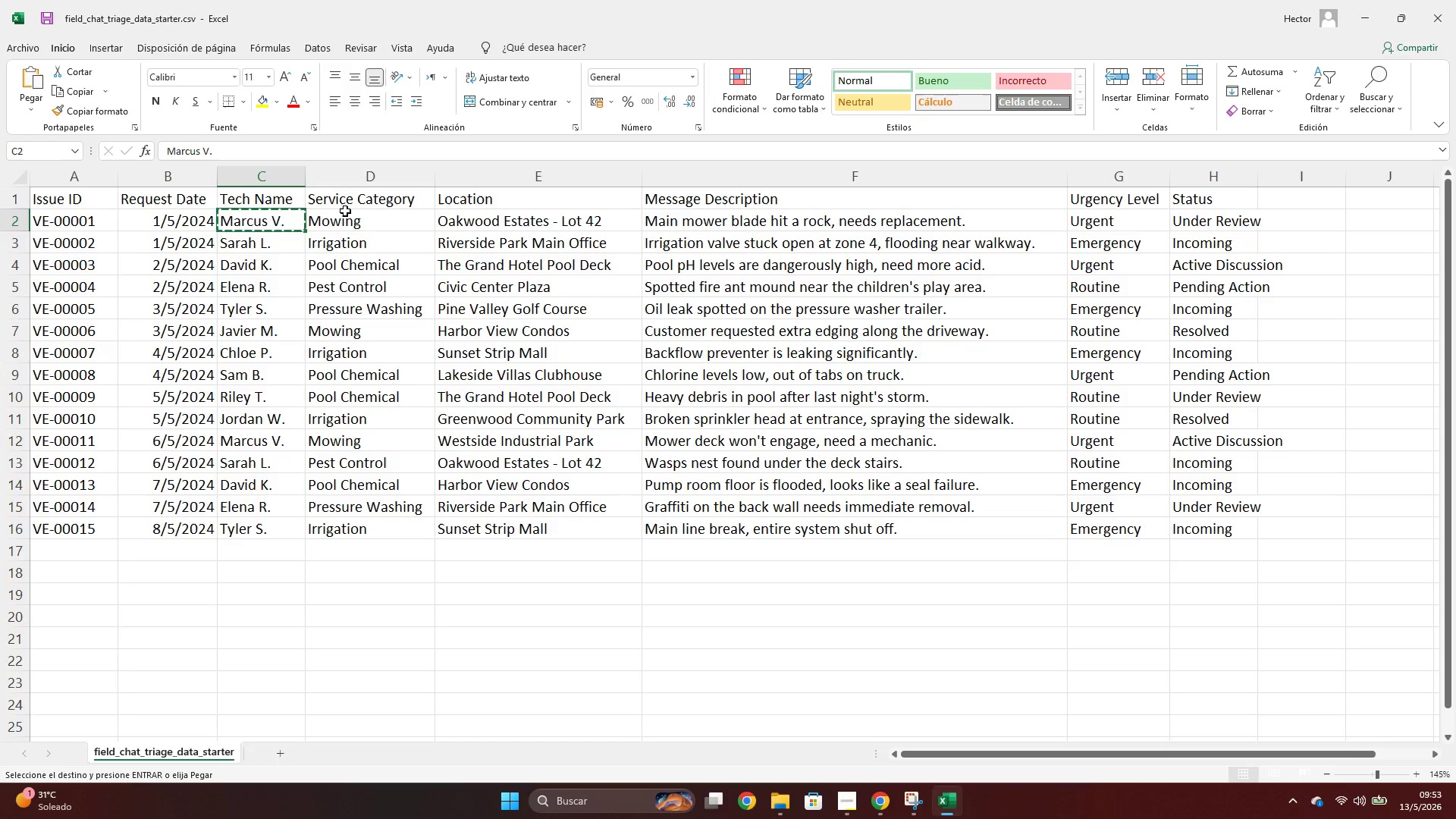 
key(Alt+AltLeft)
 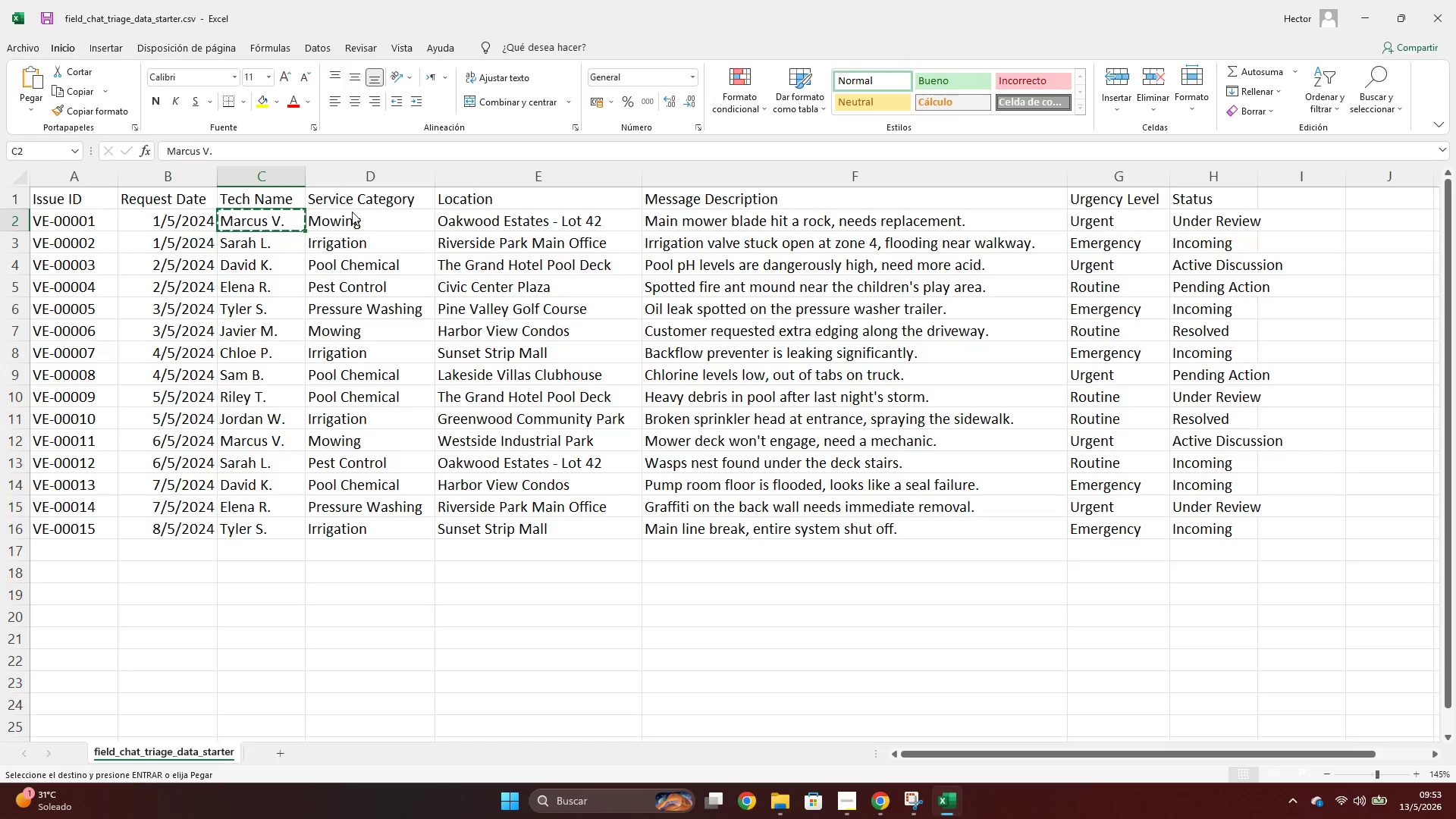 
key(Alt+Tab)
 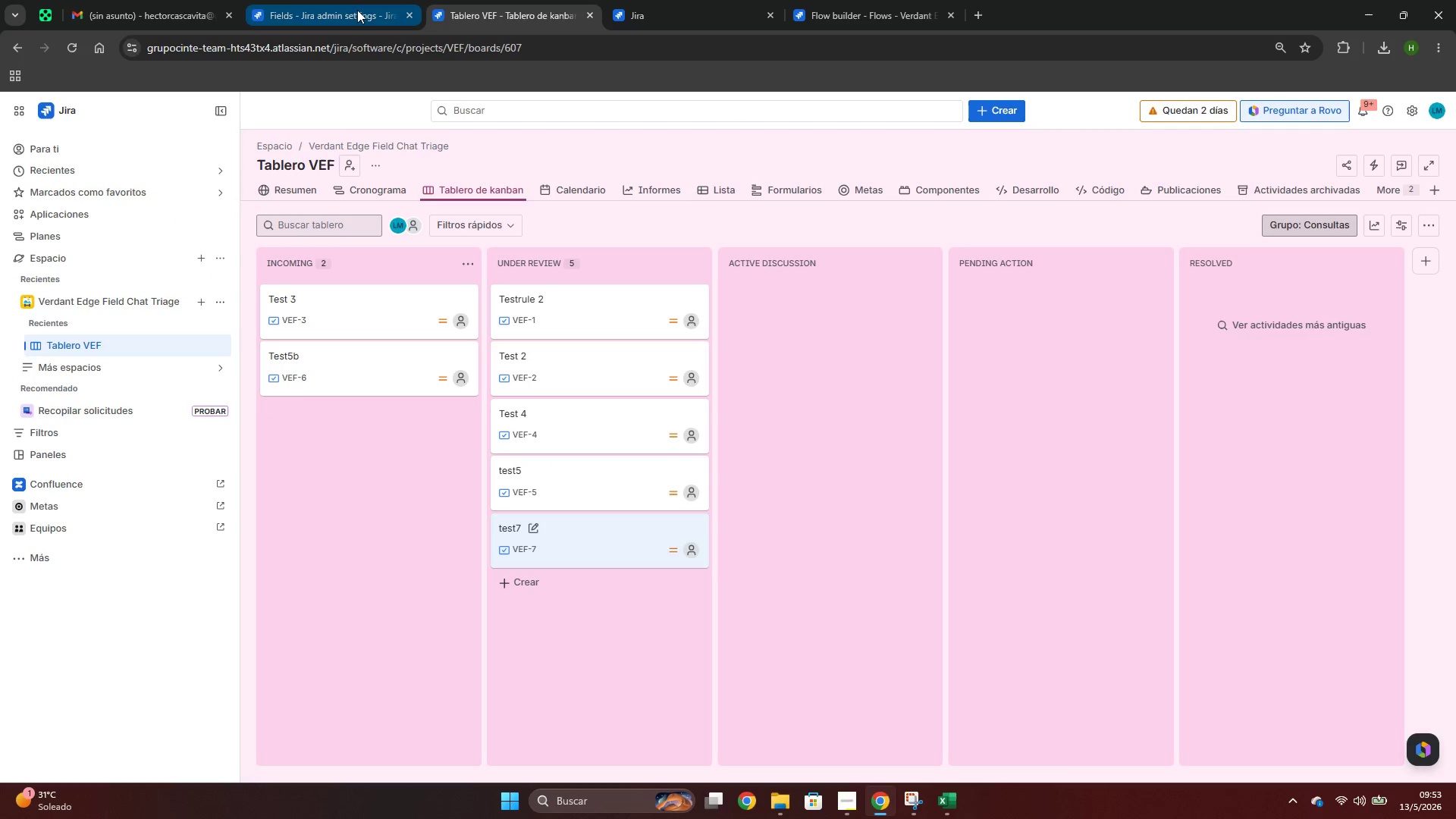 
left_click([405, 0])
 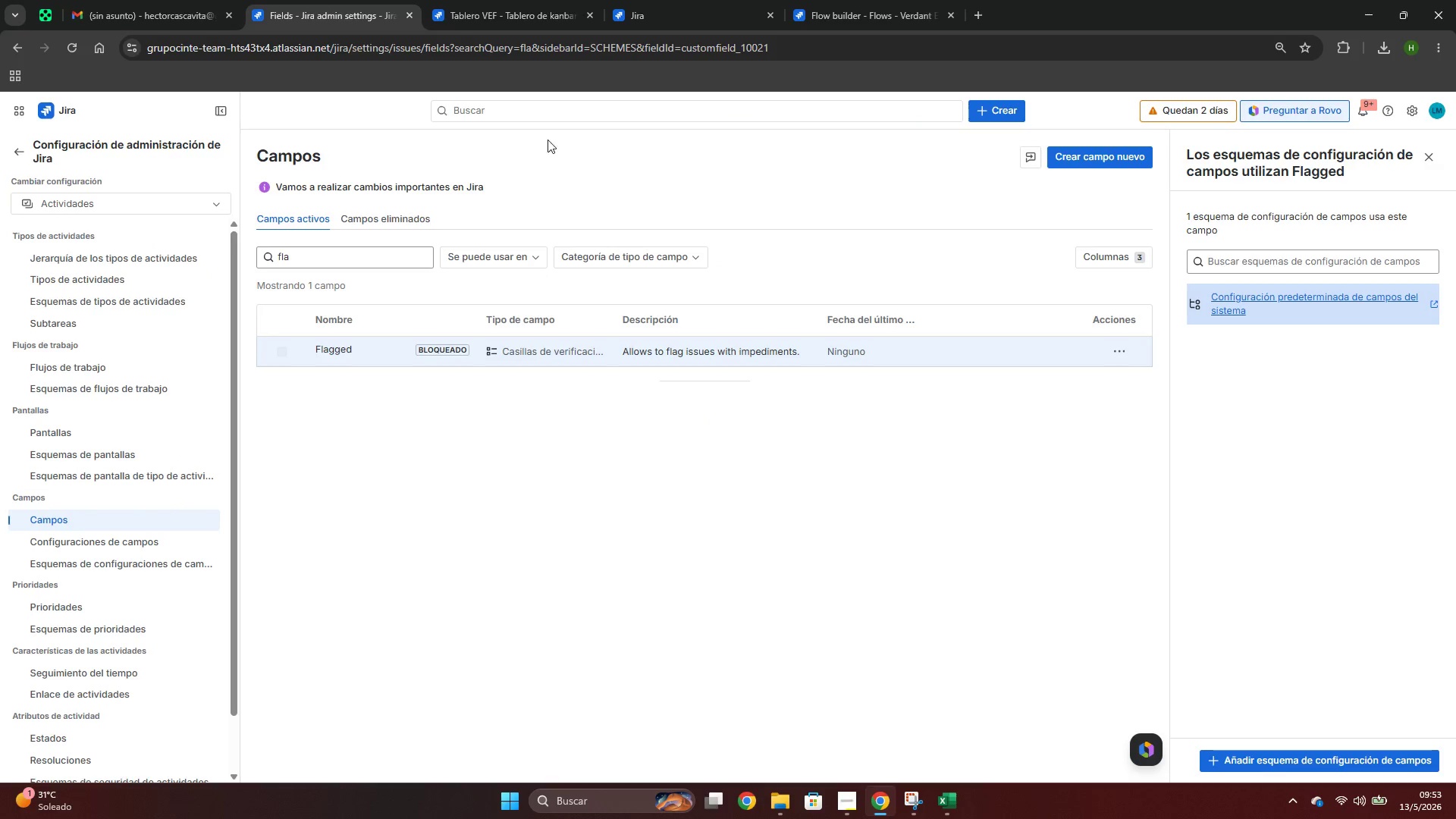 
left_click([502, 0])
 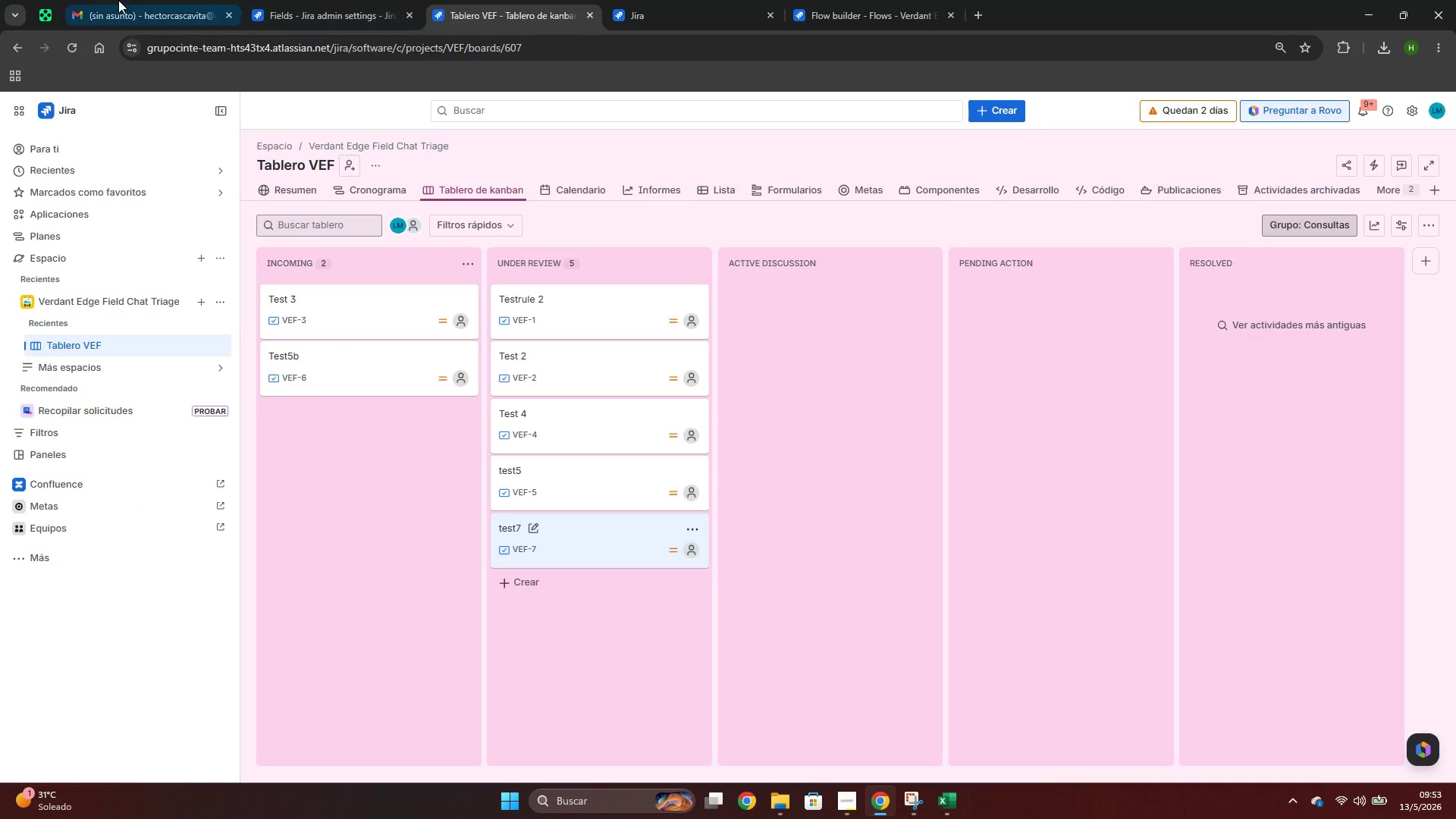 
left_click([118, 0])
 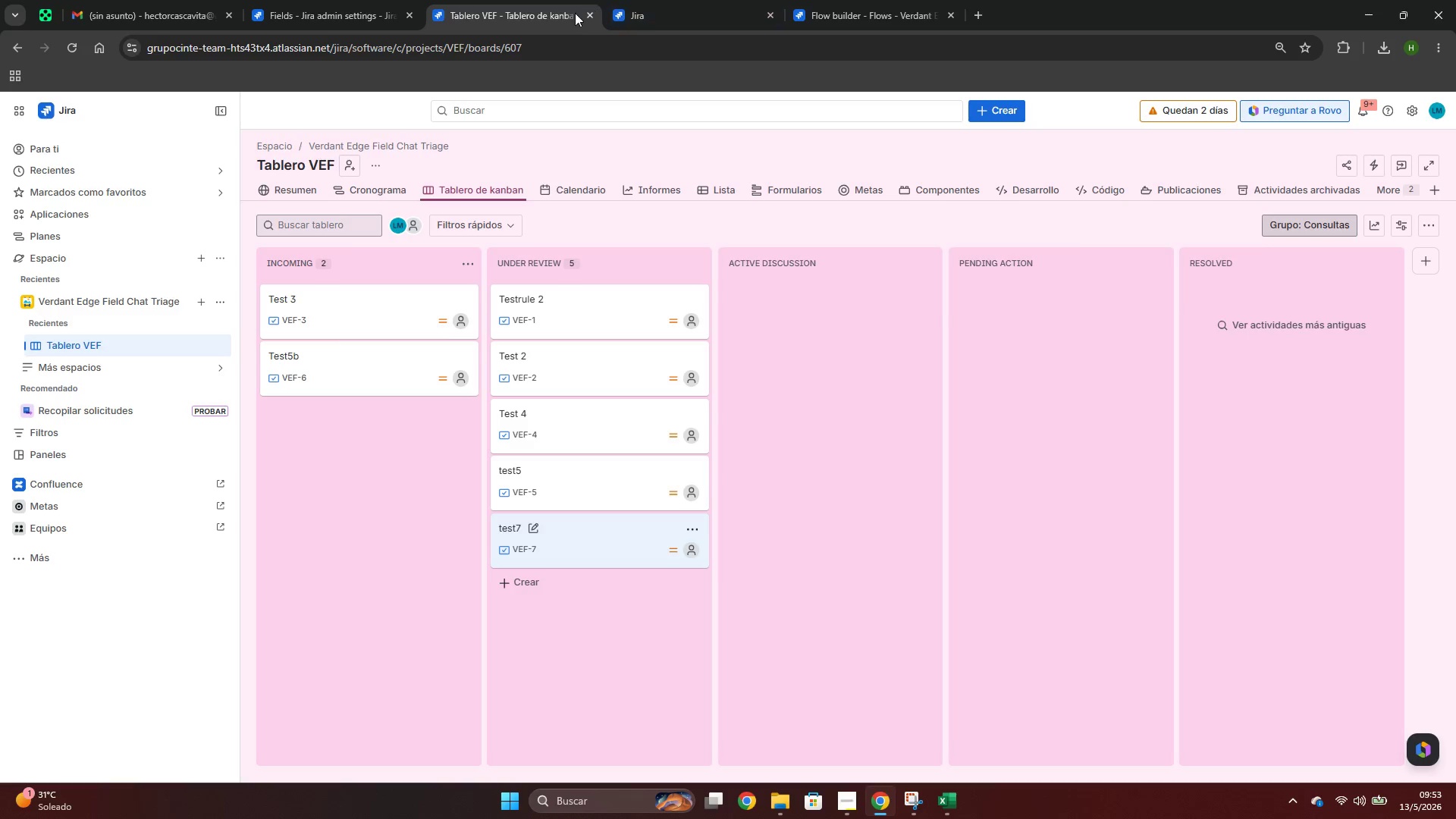 
key(Alt+AltLeft)
 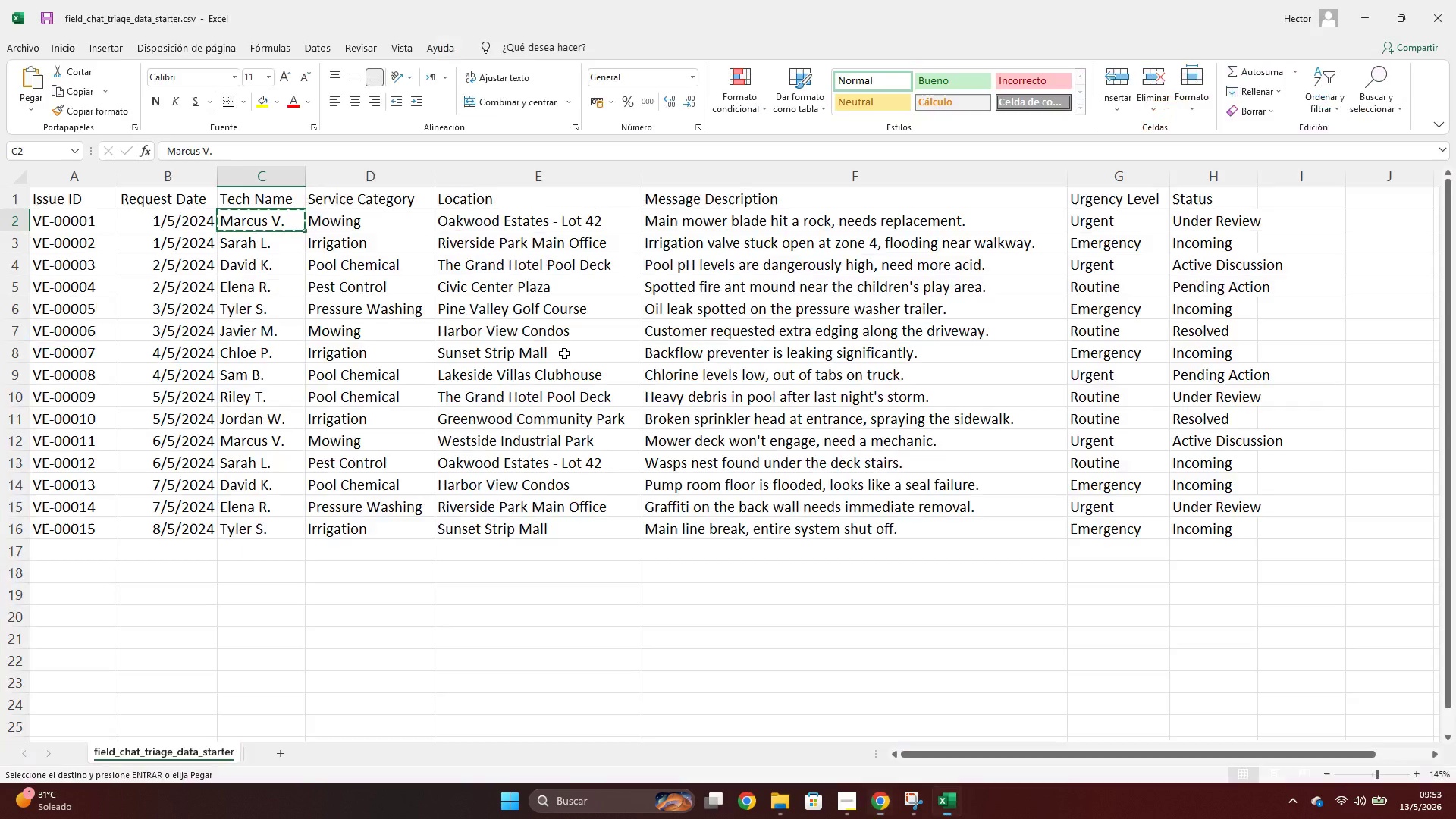 
key(Alt+Tab)
 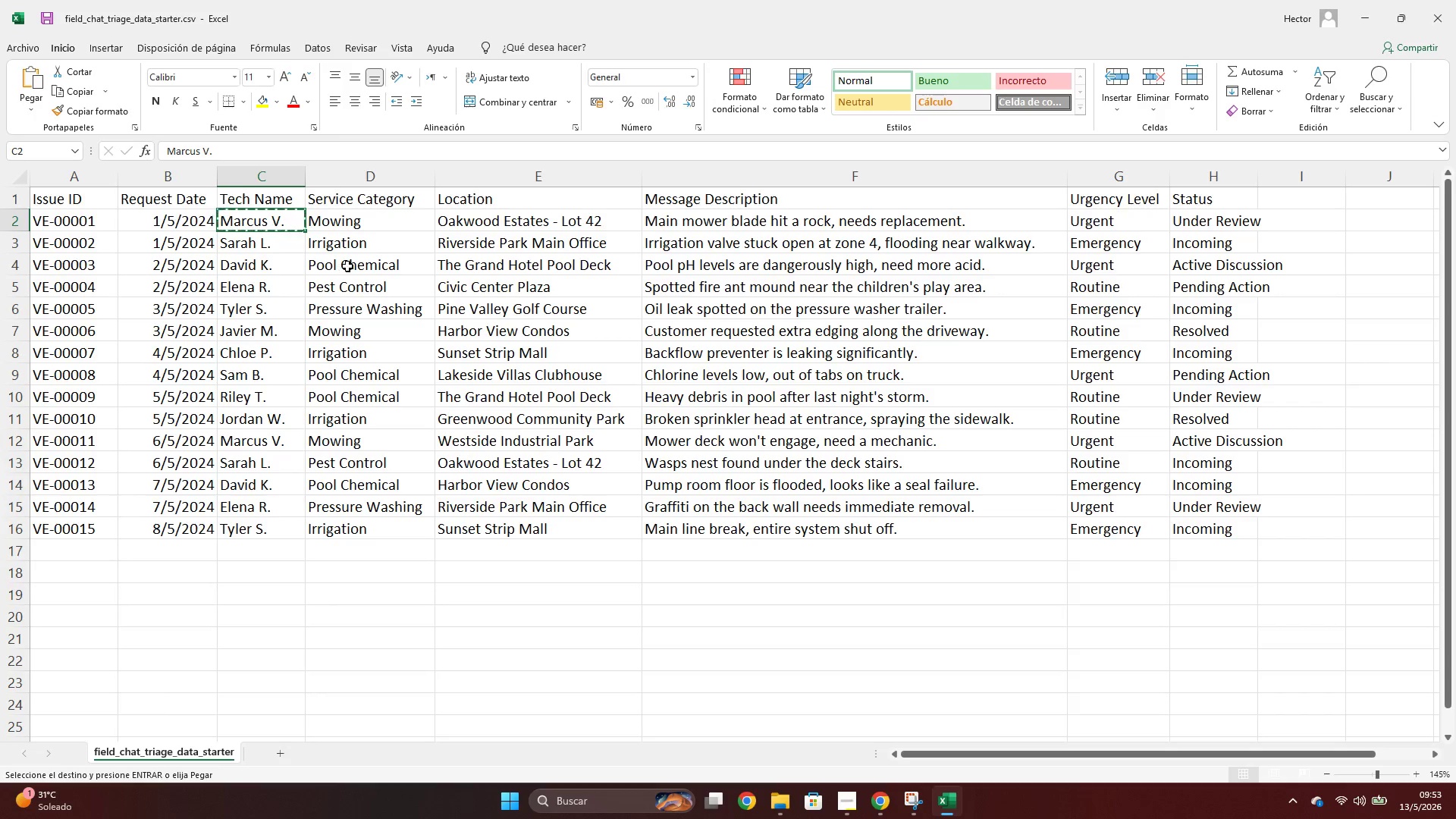 
key(Escape)
 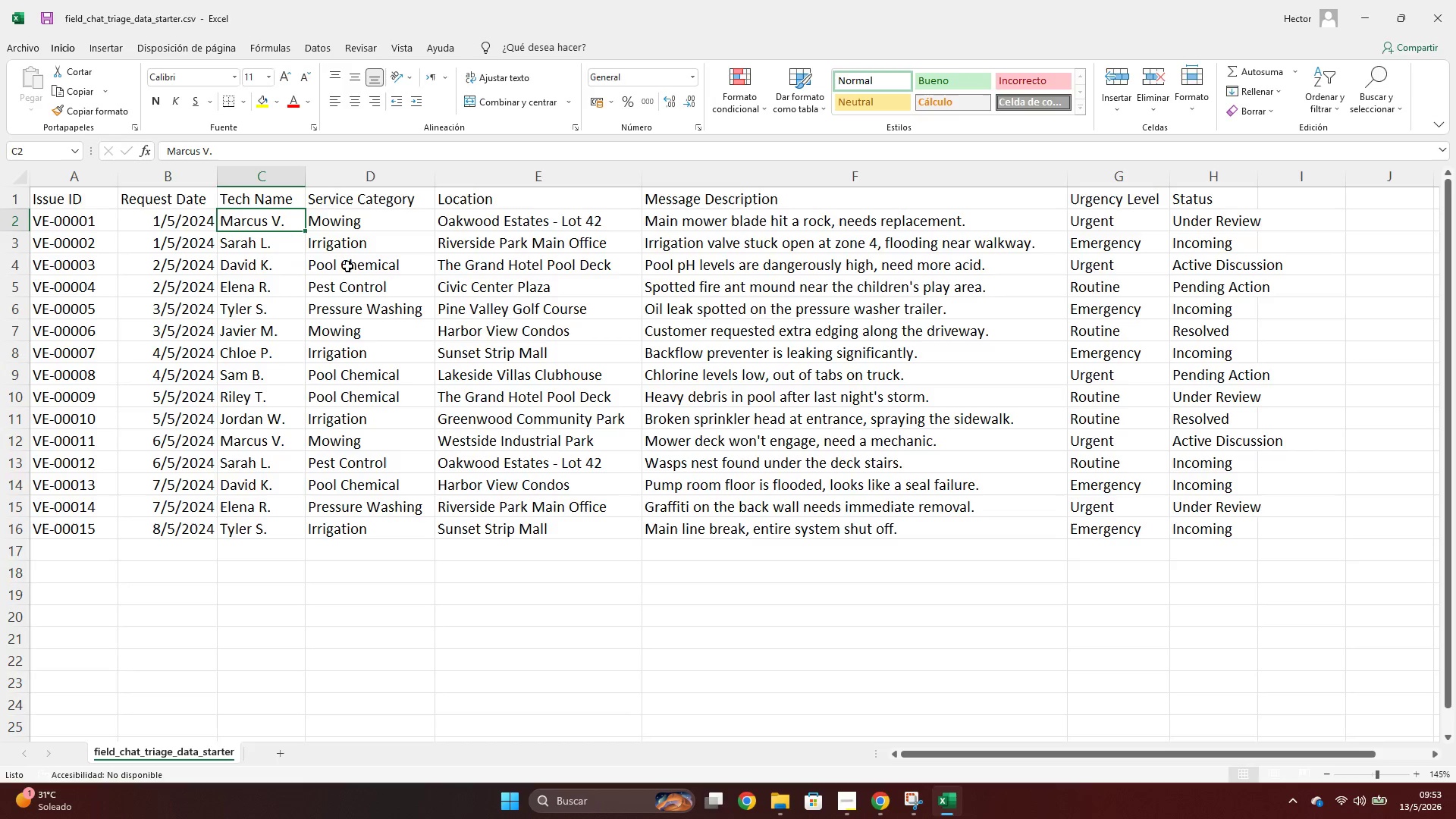 
key(Alt+AltLeft)
 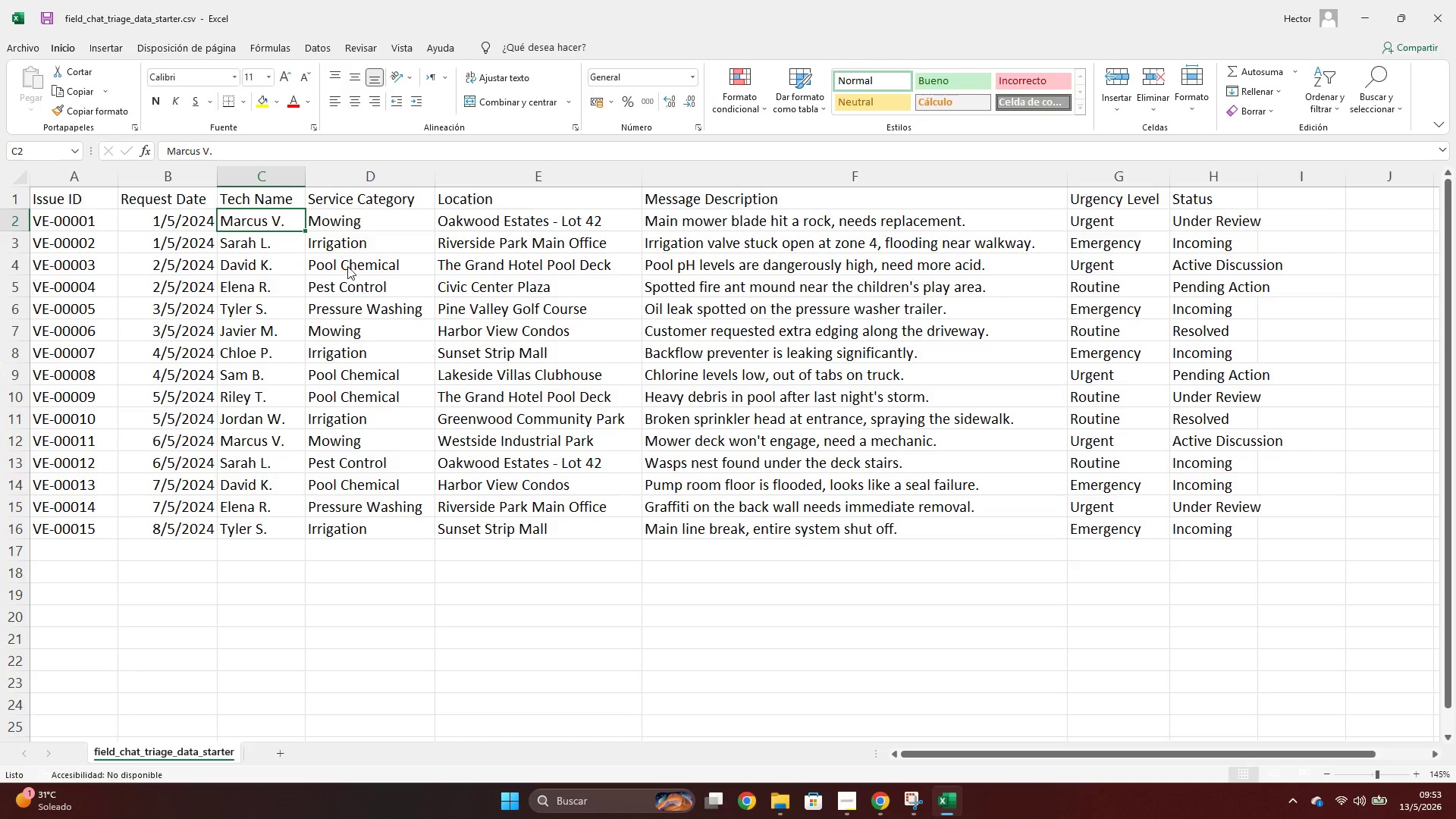 
key(Alt+Tab)
 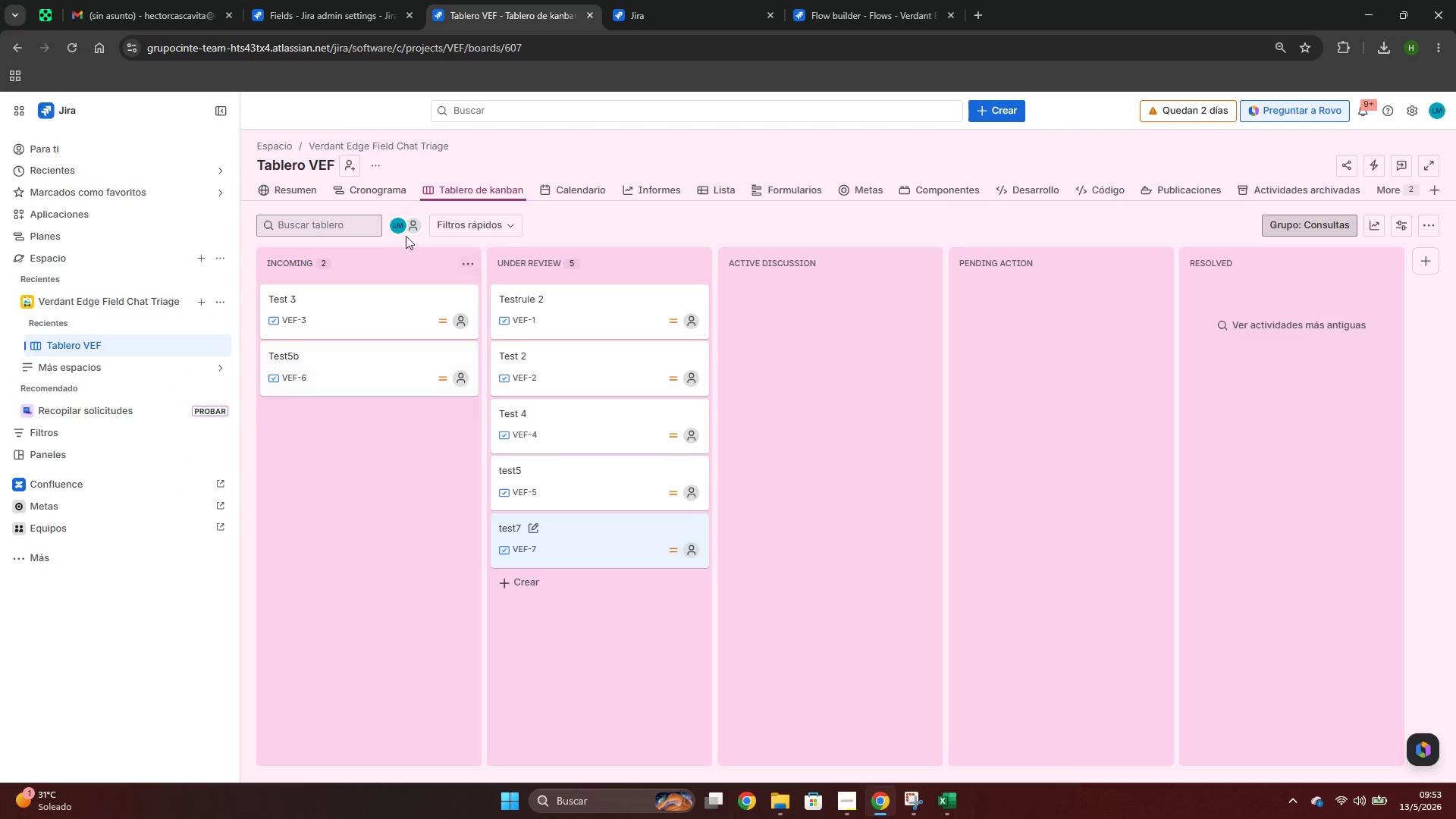 
wait(6.91)
 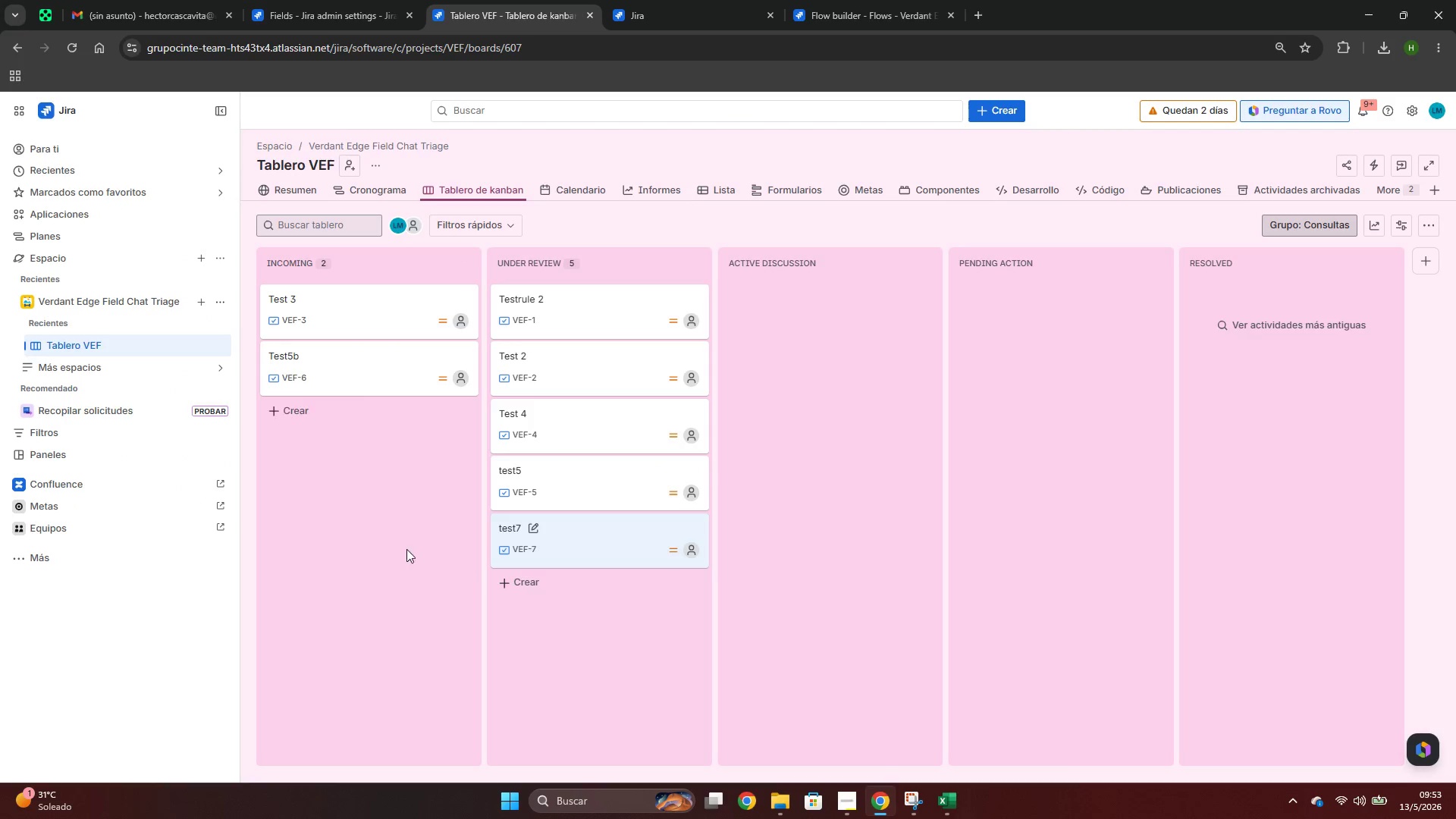 
key(Alt+AltLeft)
 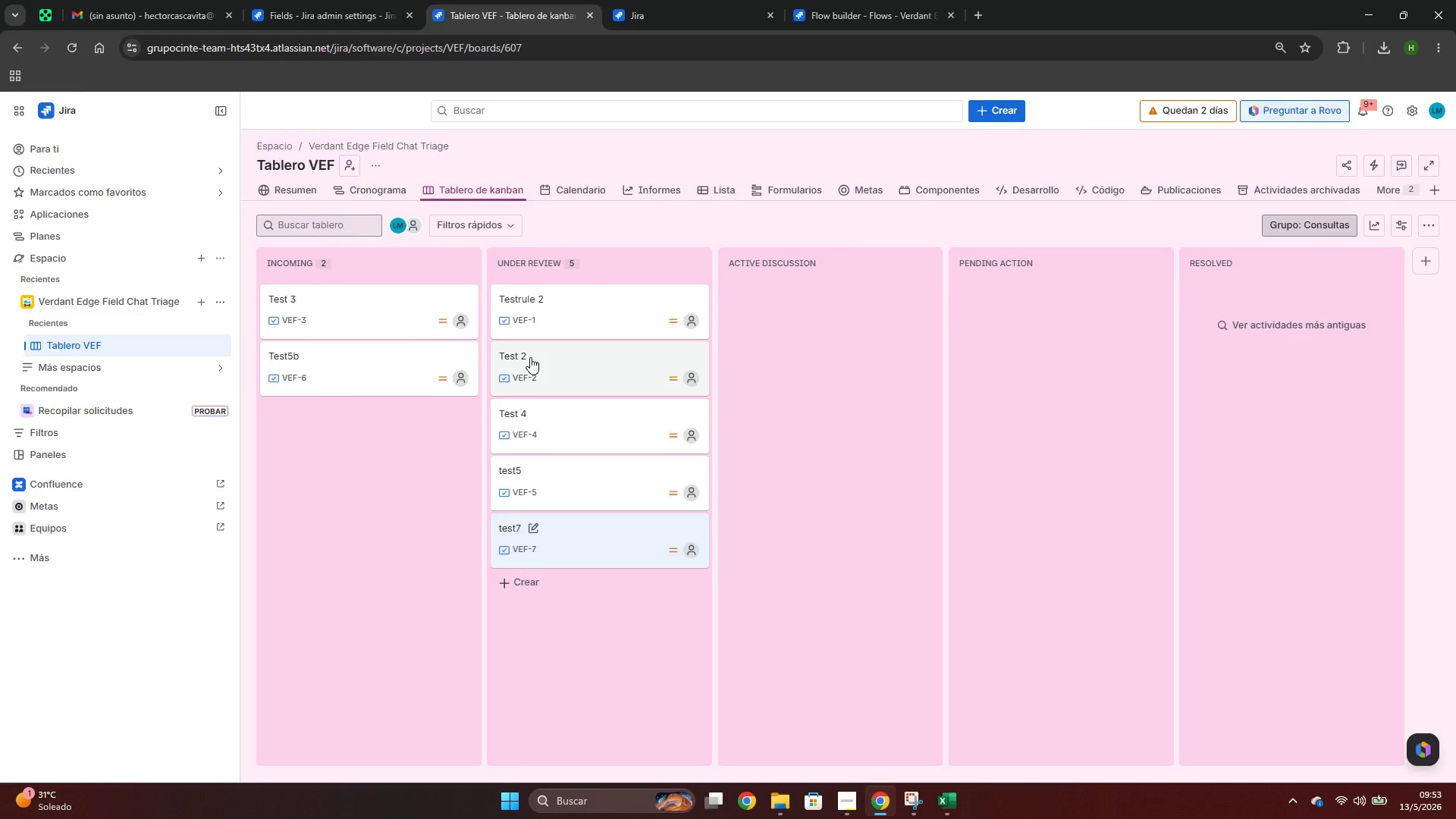 
key(Alt+Tab)
 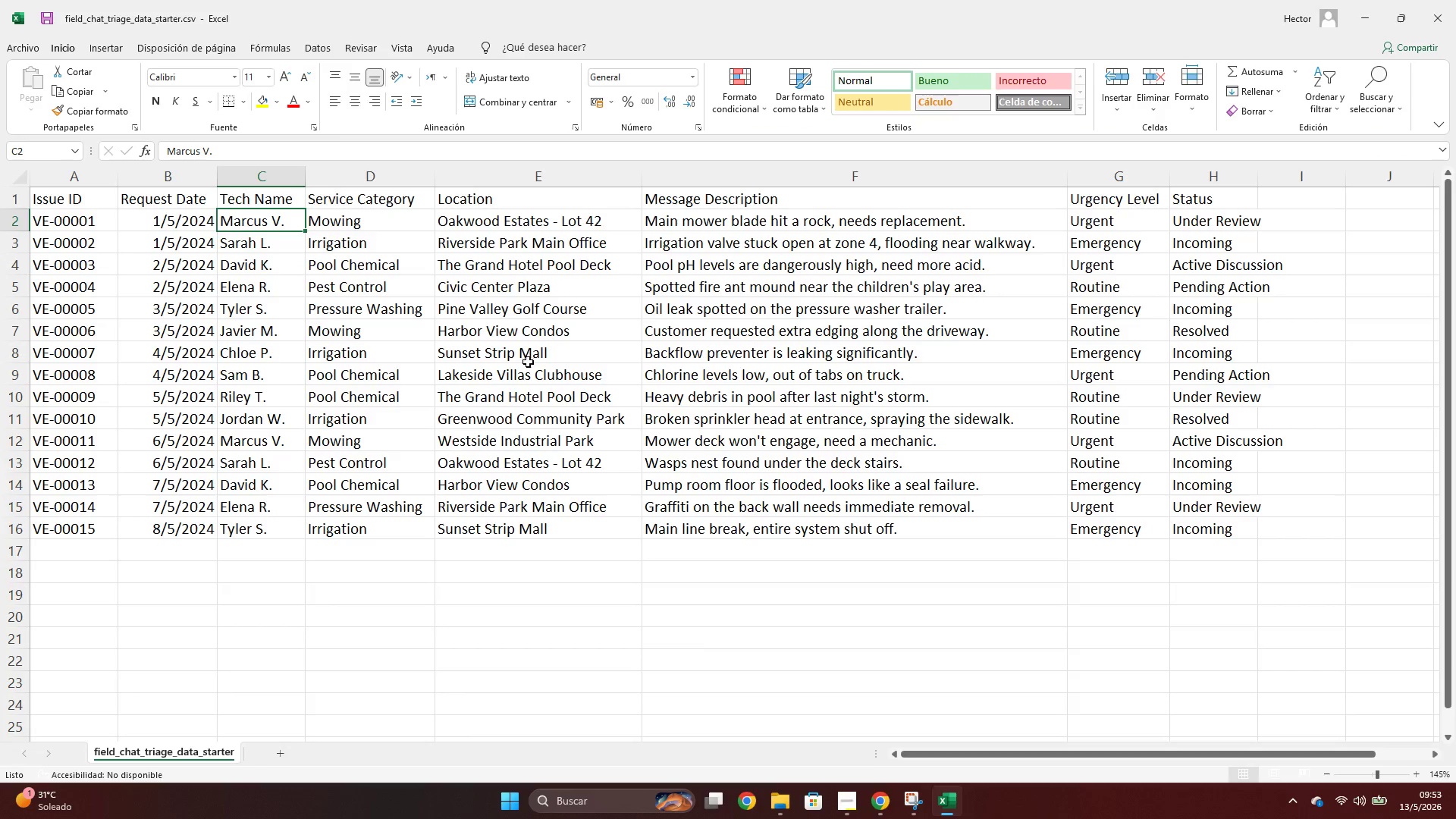 
key(Alt+AltLeft)
 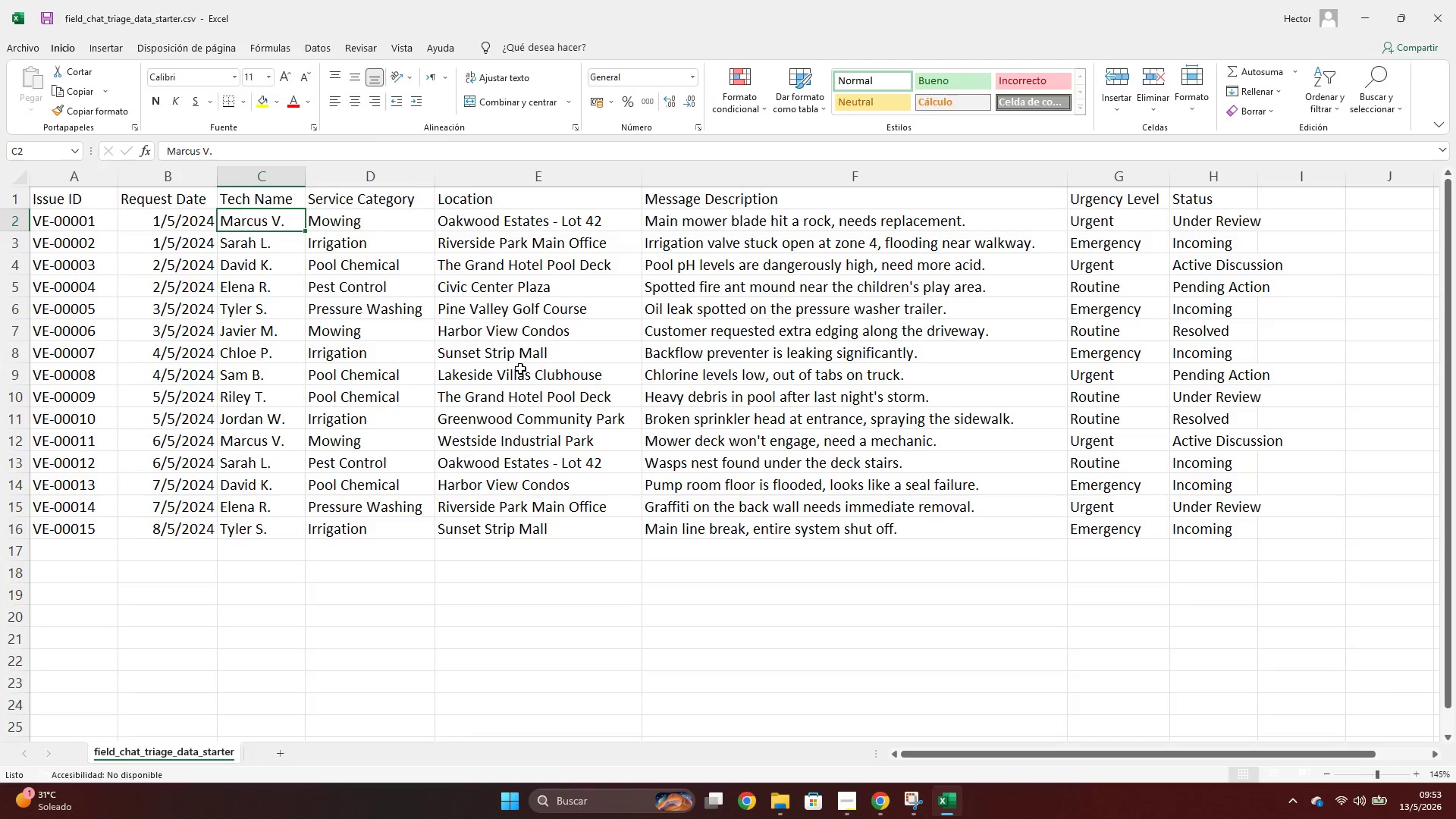 
key(Alt+Tab)
 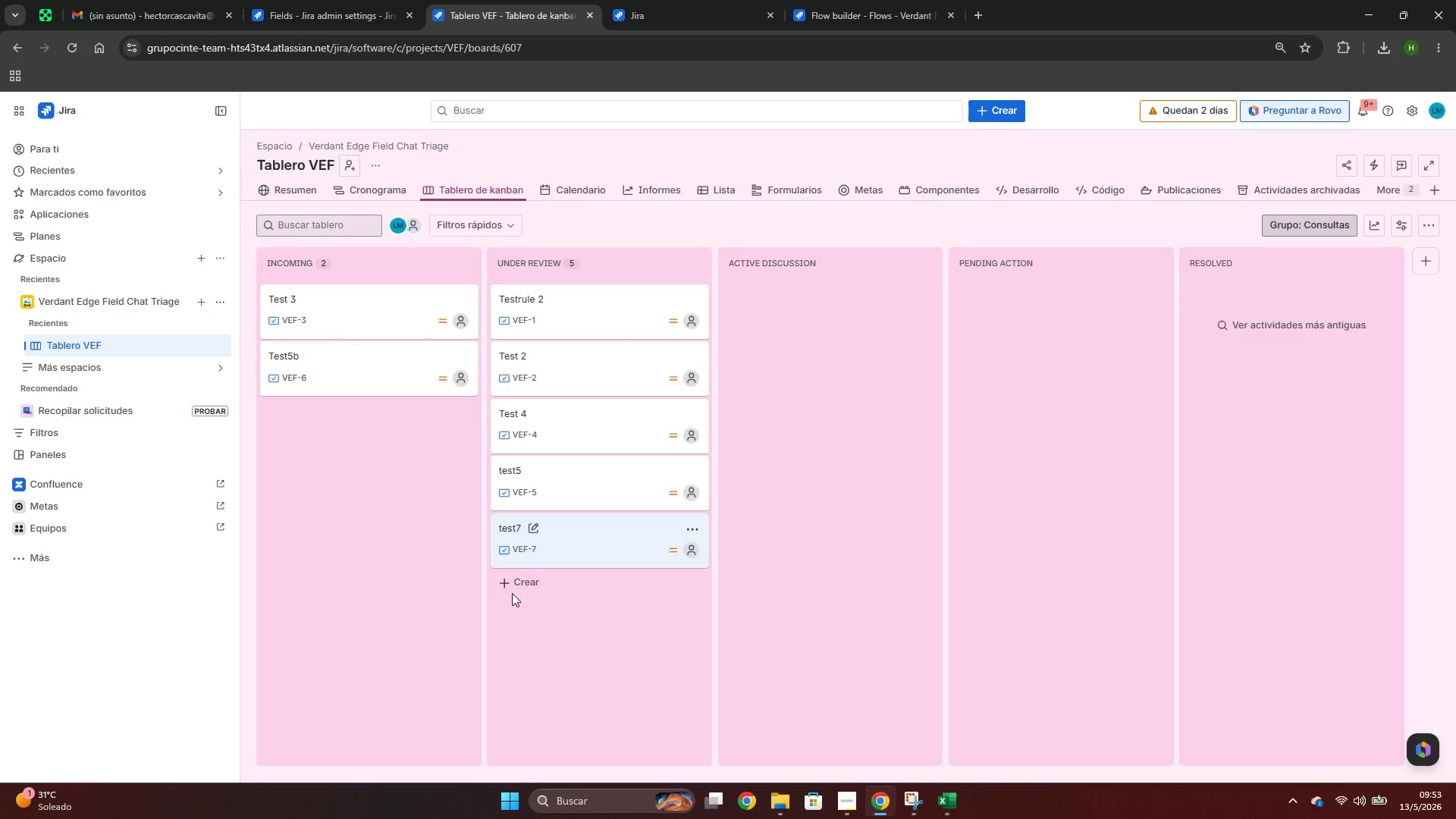 
mouse_move([551, 362])
 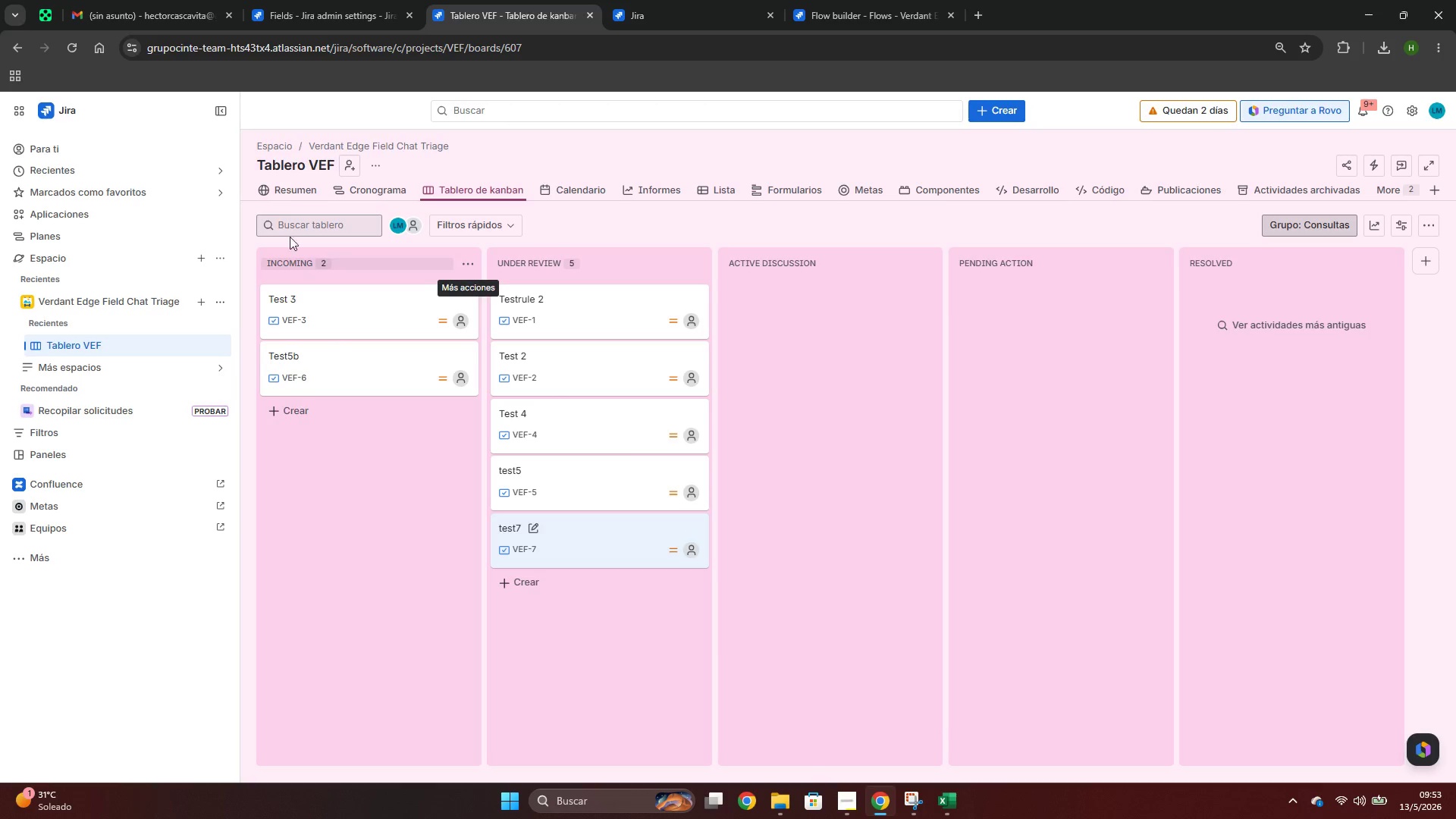 
wait(11.64)
 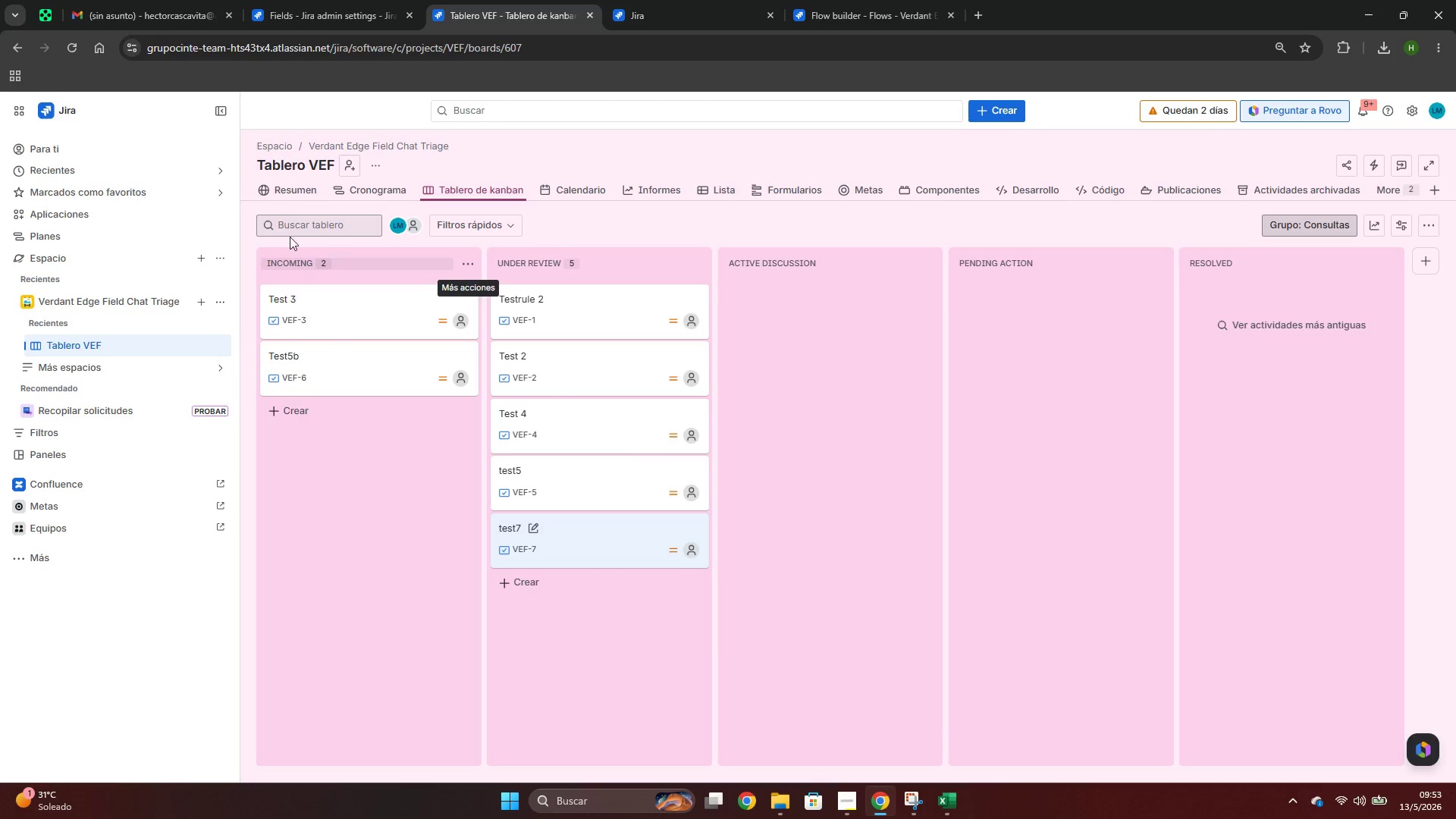 
left_click_drag(start_coordinate=[455, 144], to_coordinate=[309, 148])
 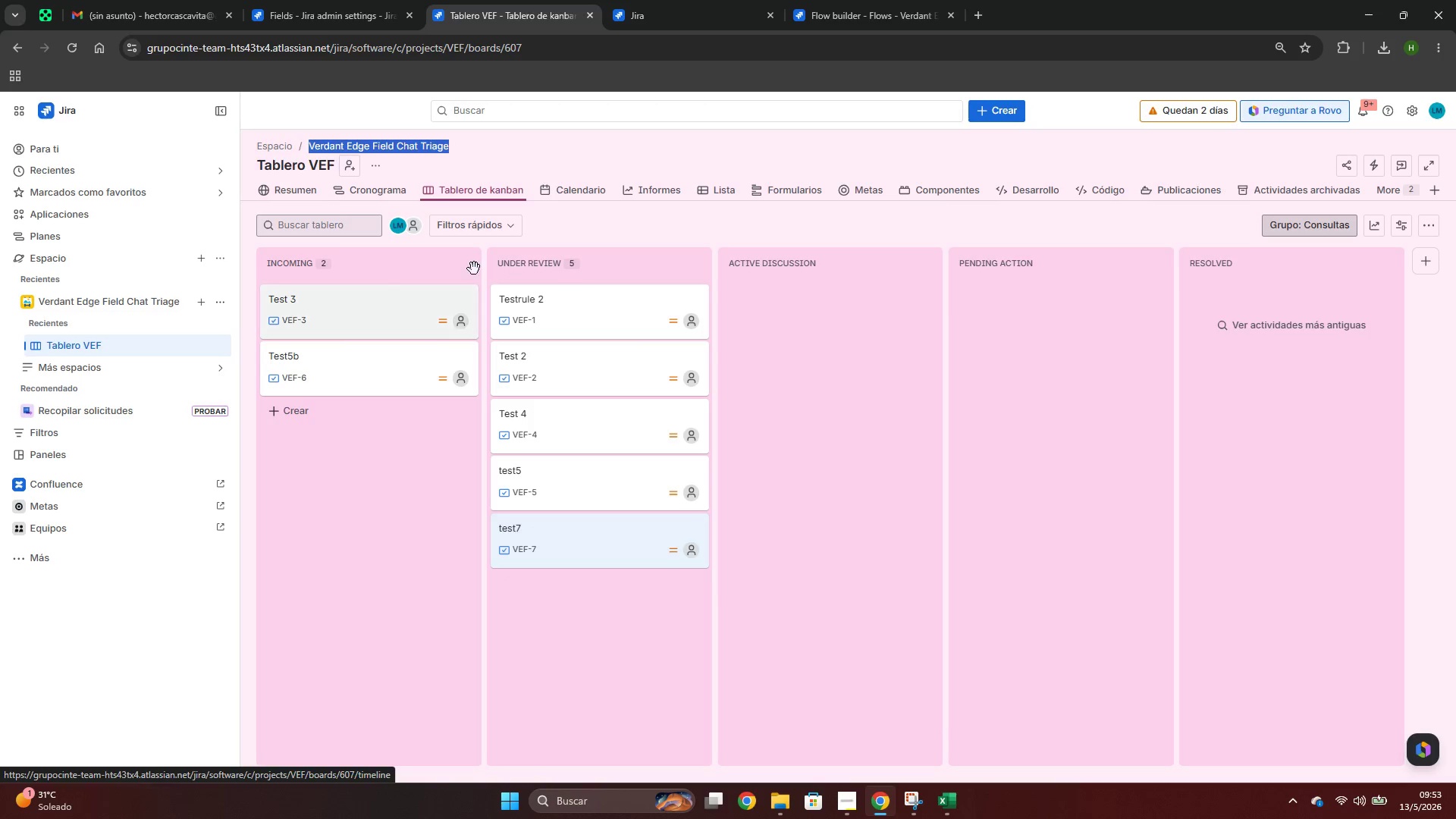 
key(Control+C)
 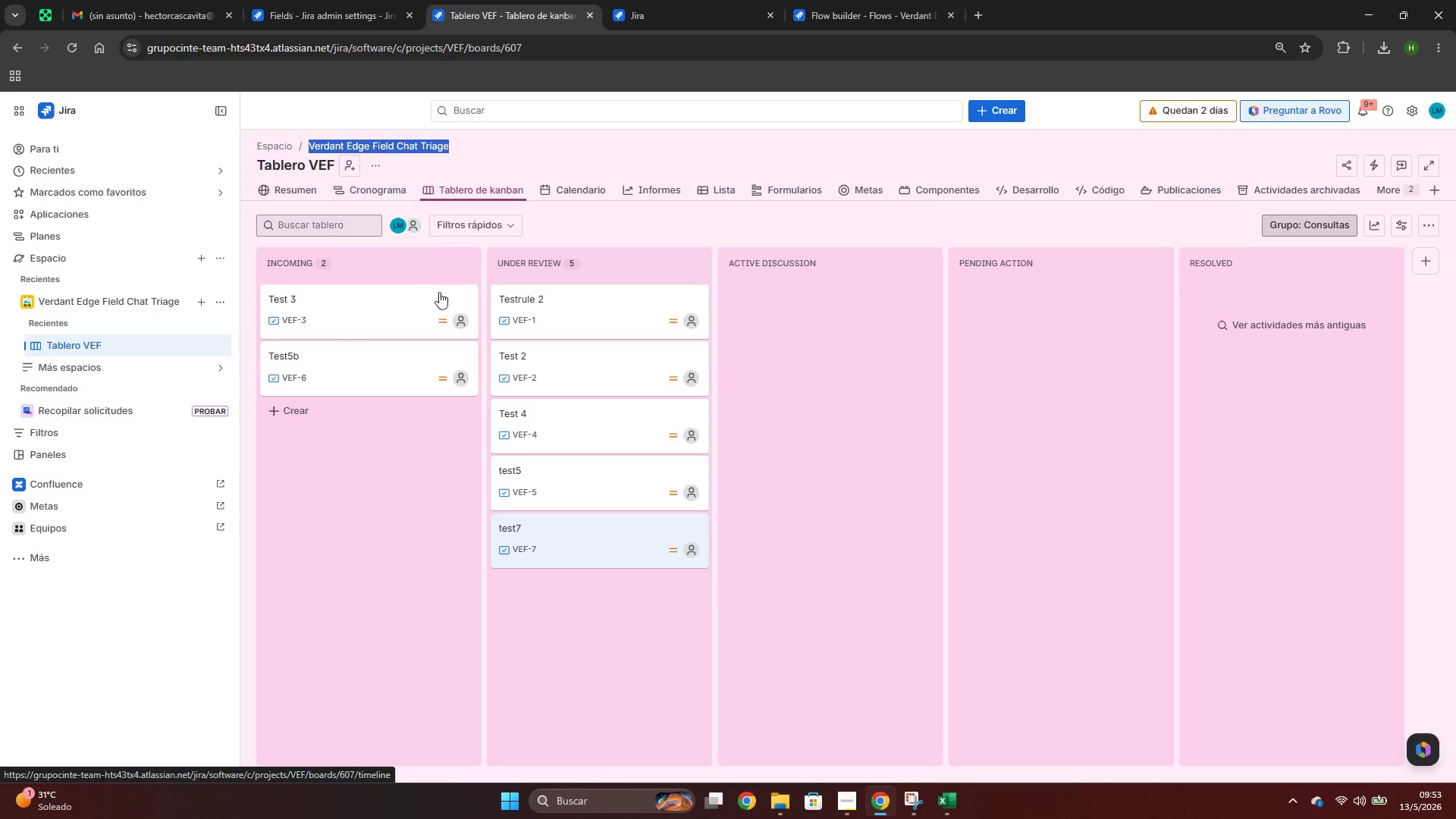 
key(Control+C)
 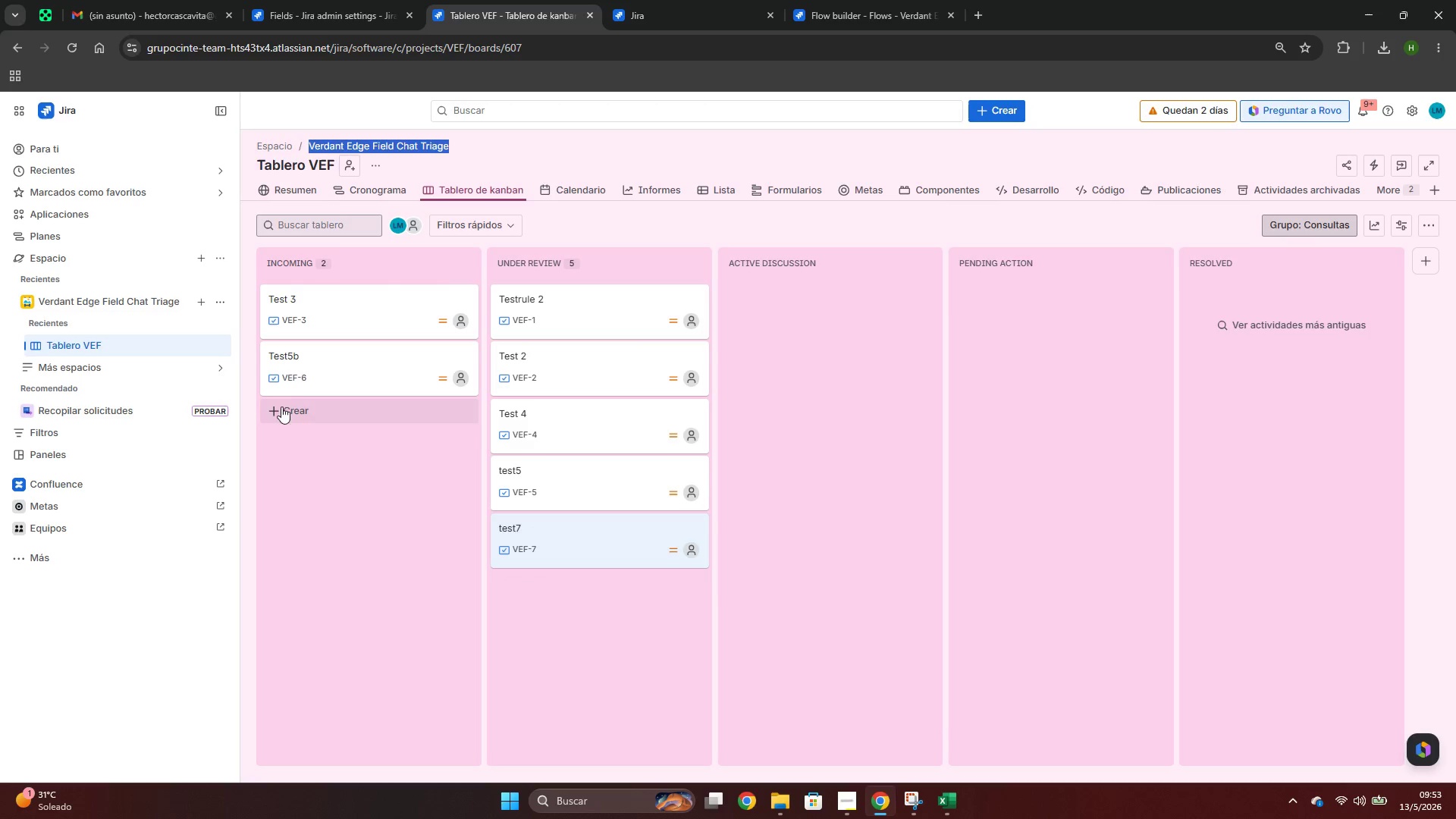 
wait(6.52)
 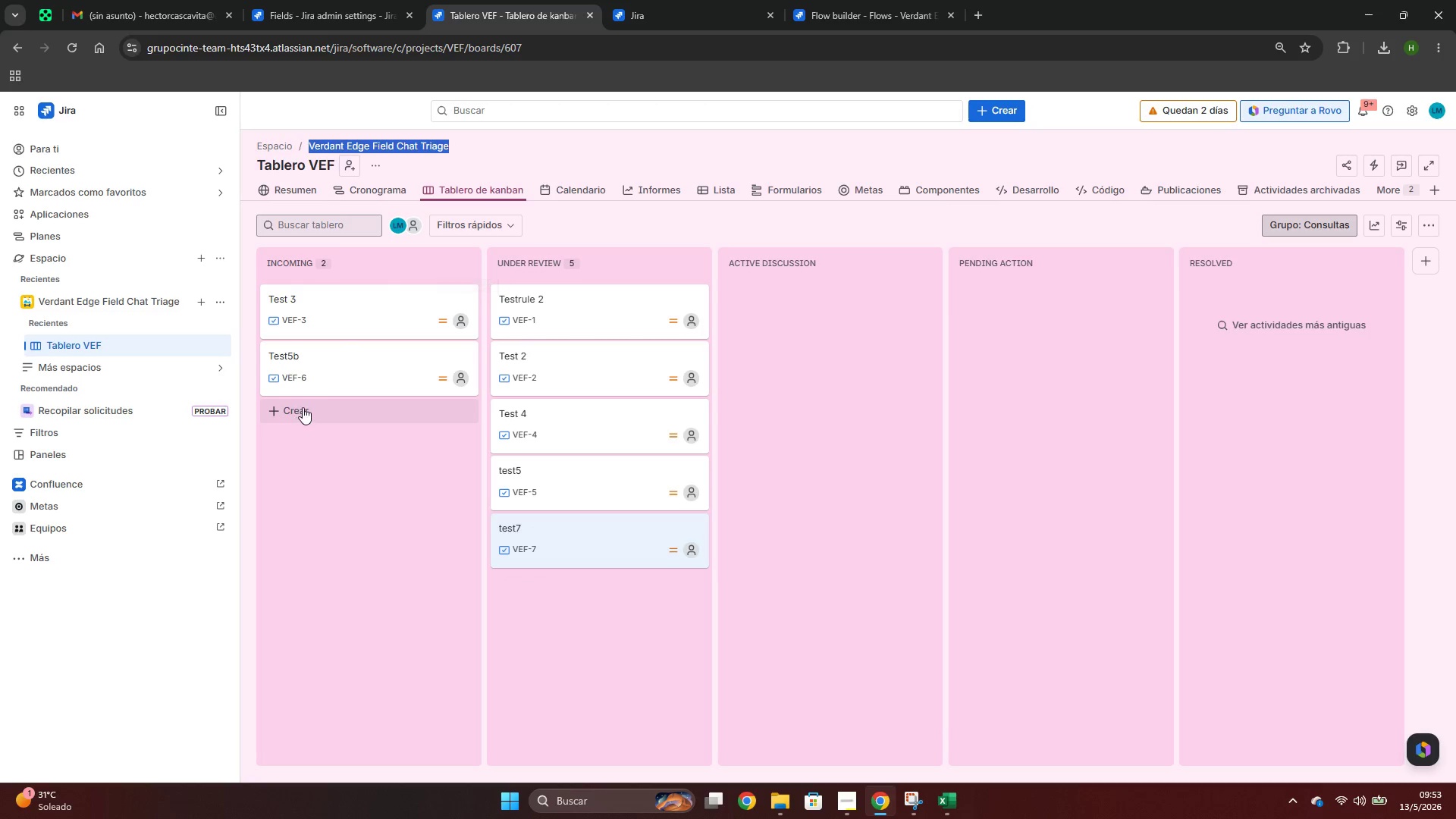 
left_click([466, 269])
 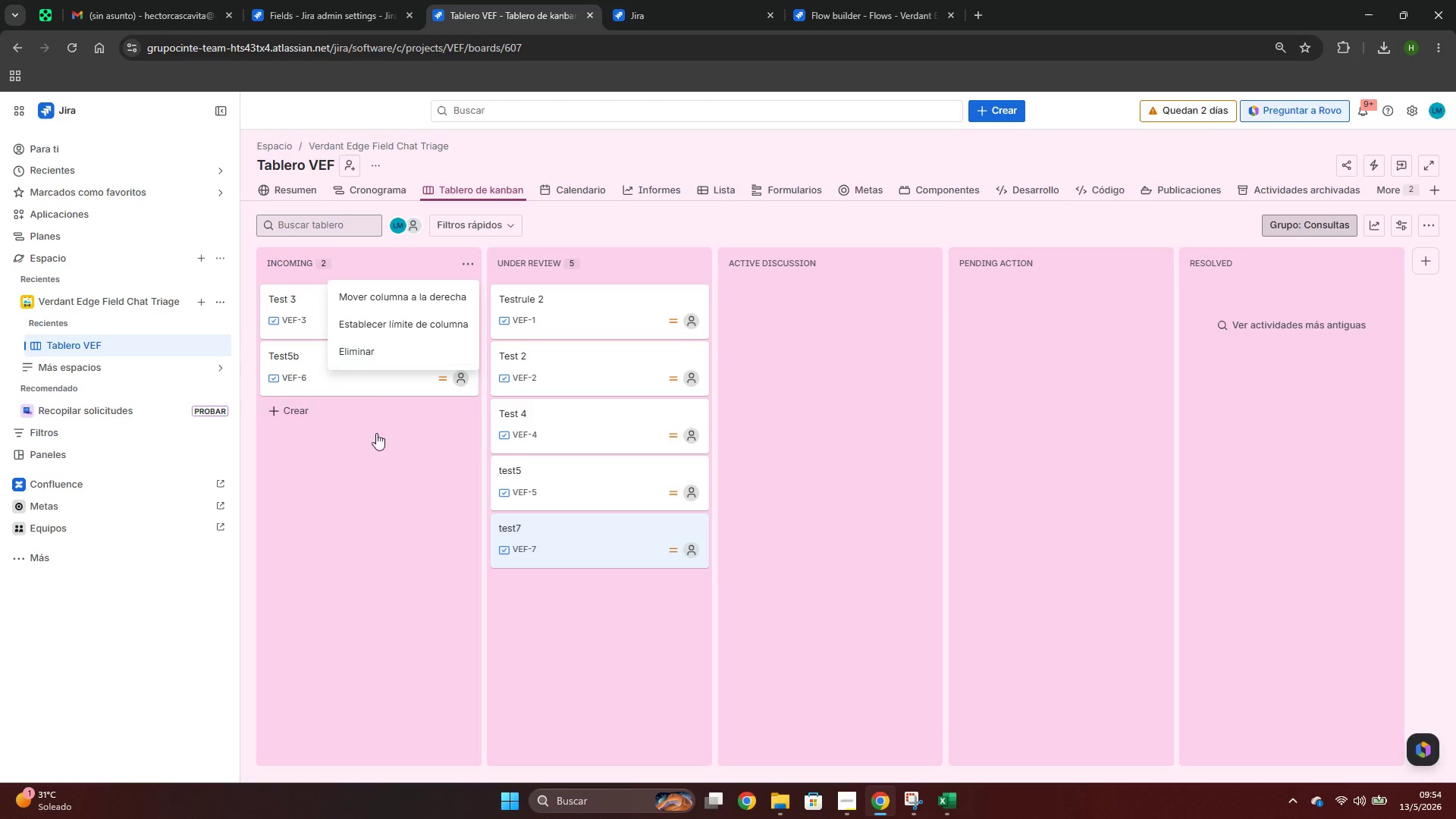 
left_click([347, 435])
 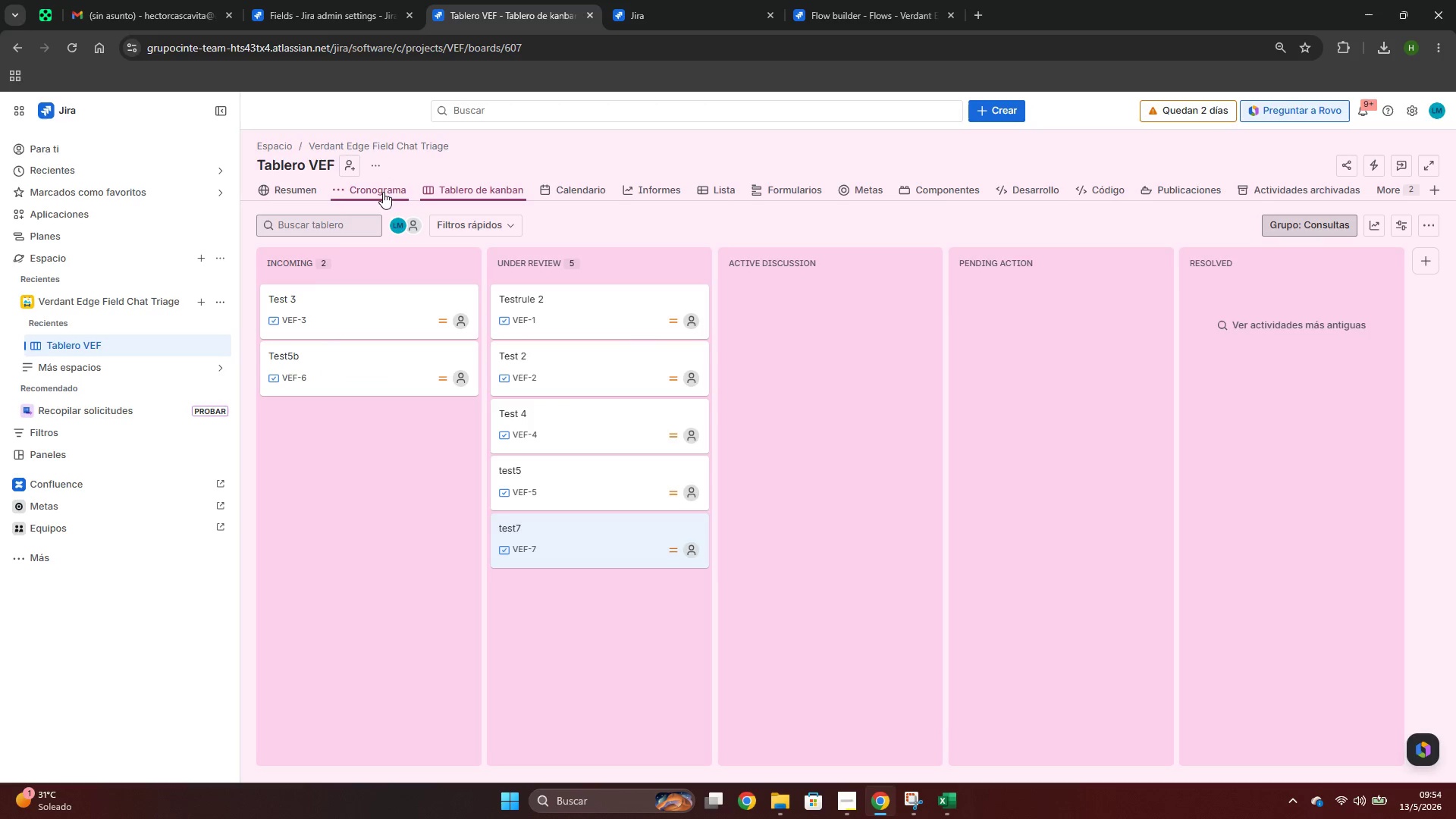 
left_click([381, 193])
 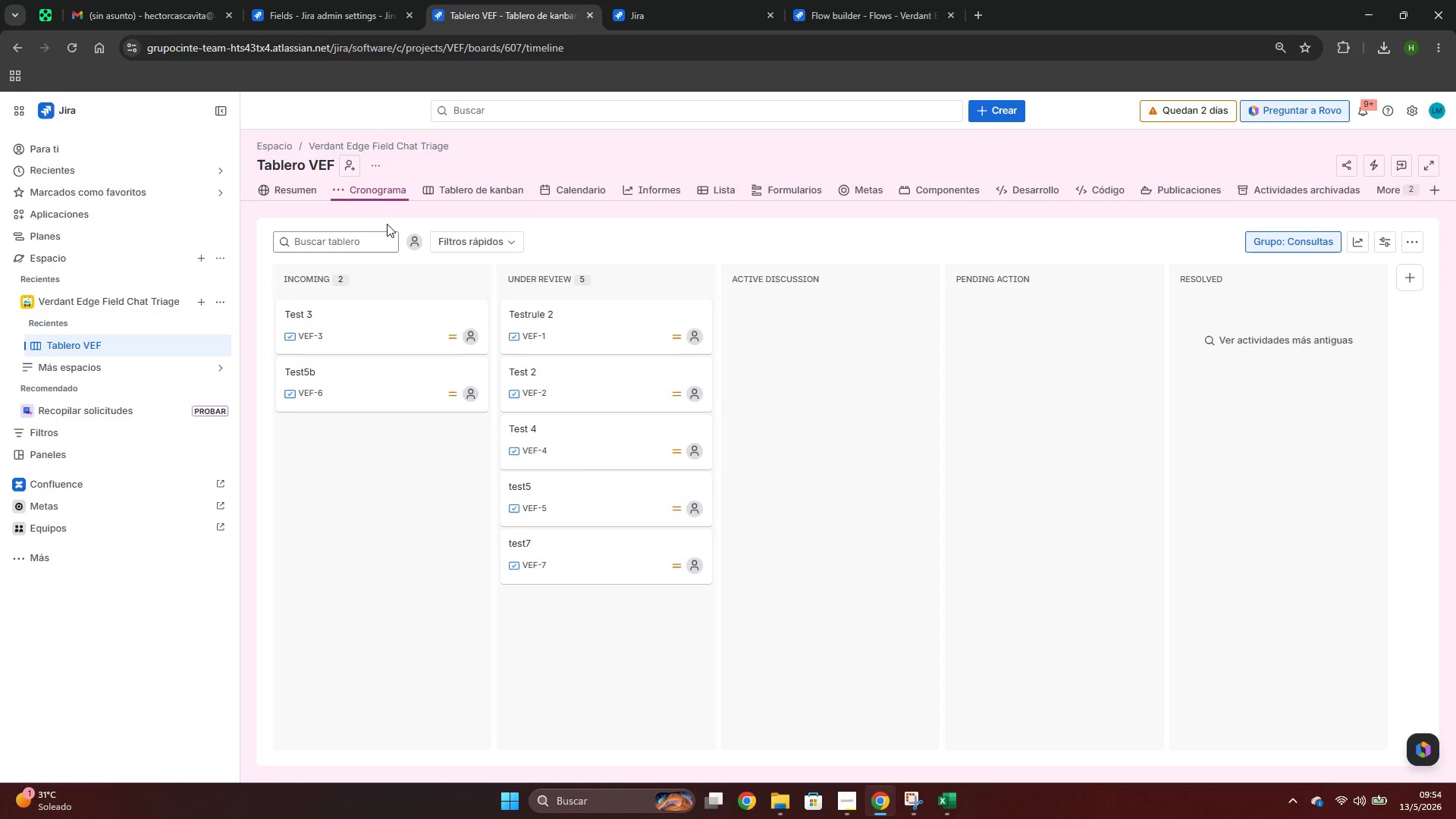 
mouse_move([437, 243])
 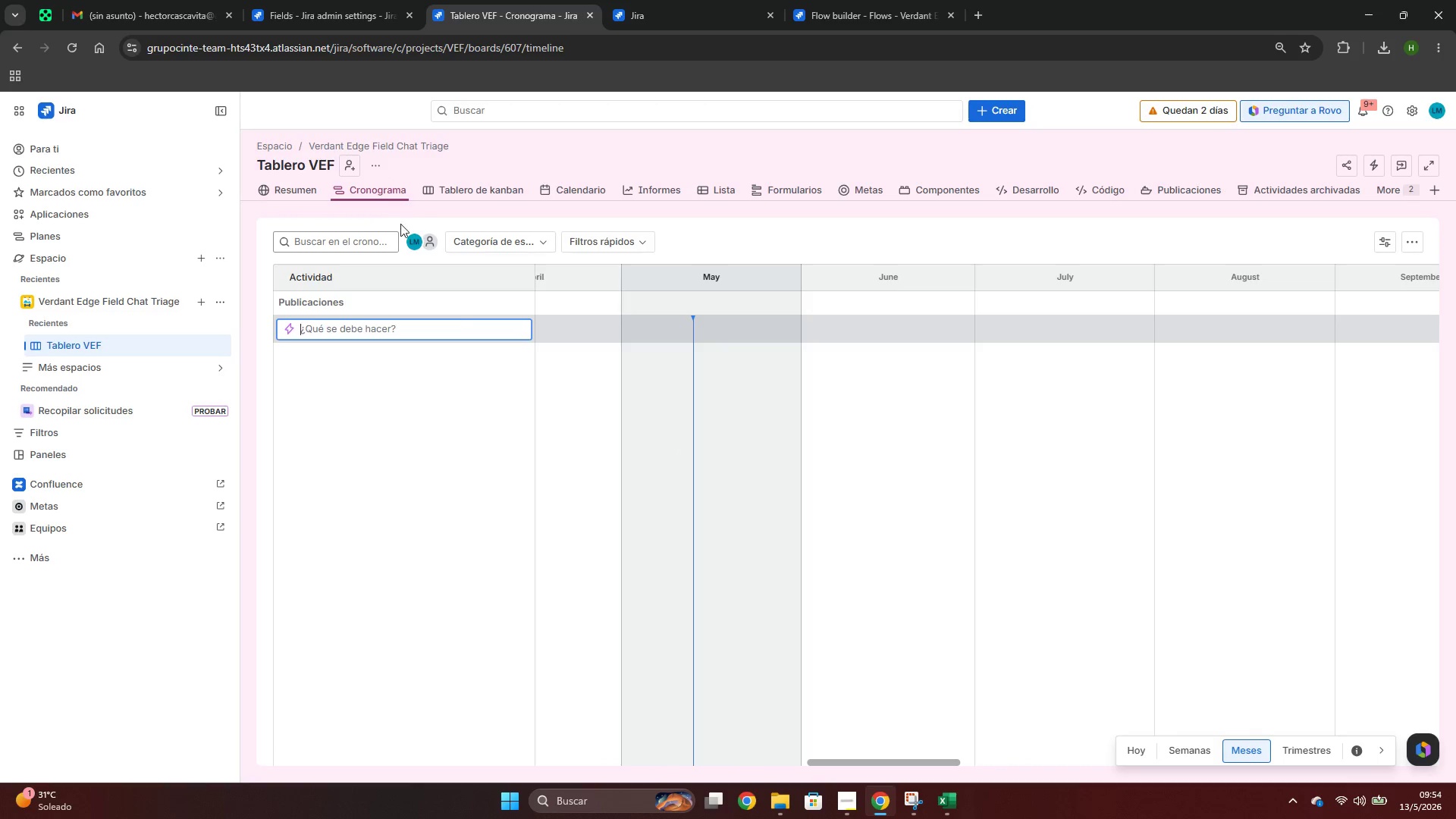 
key(Control+ControlLeft)
 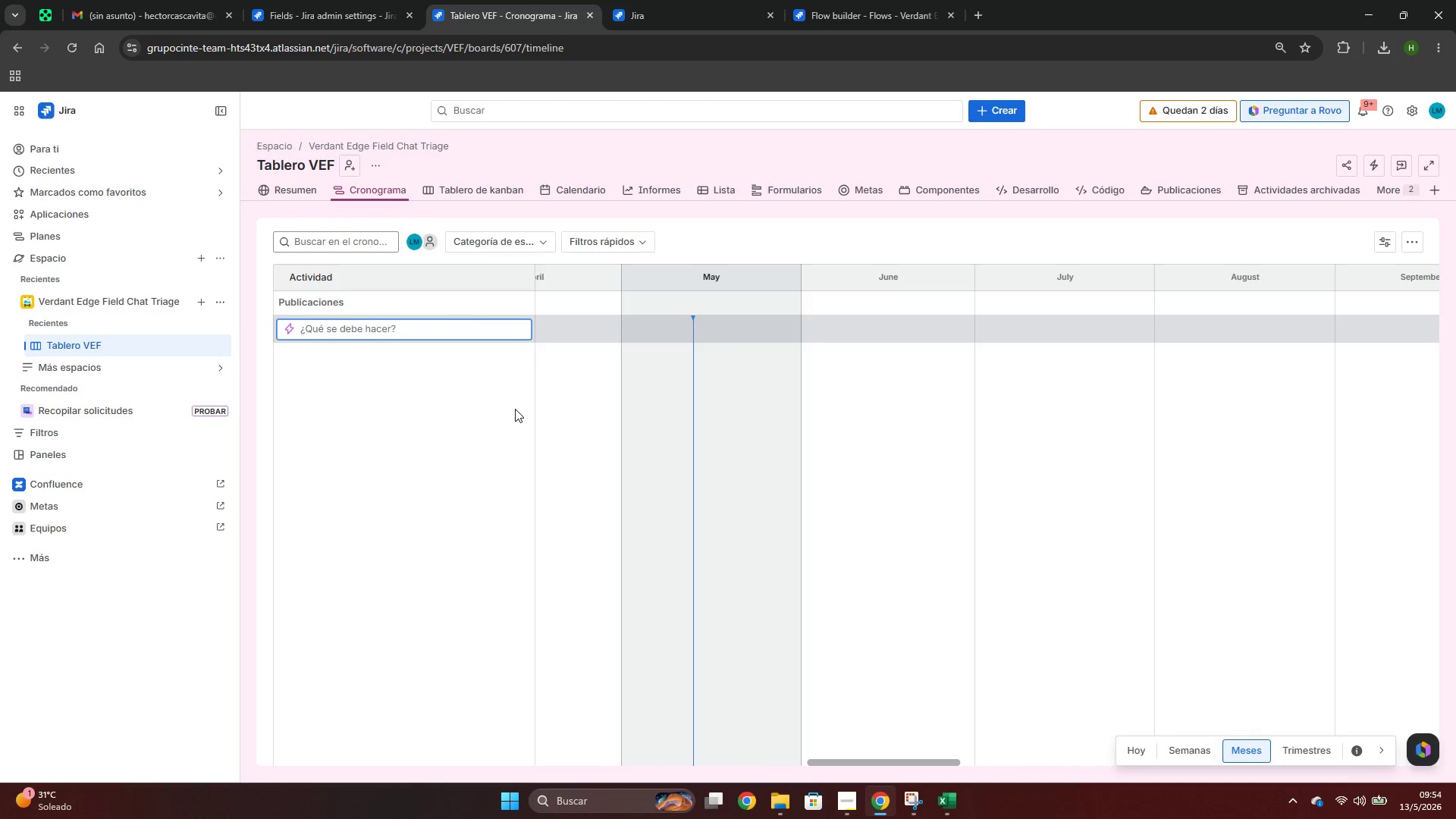 
key(Control+V)
 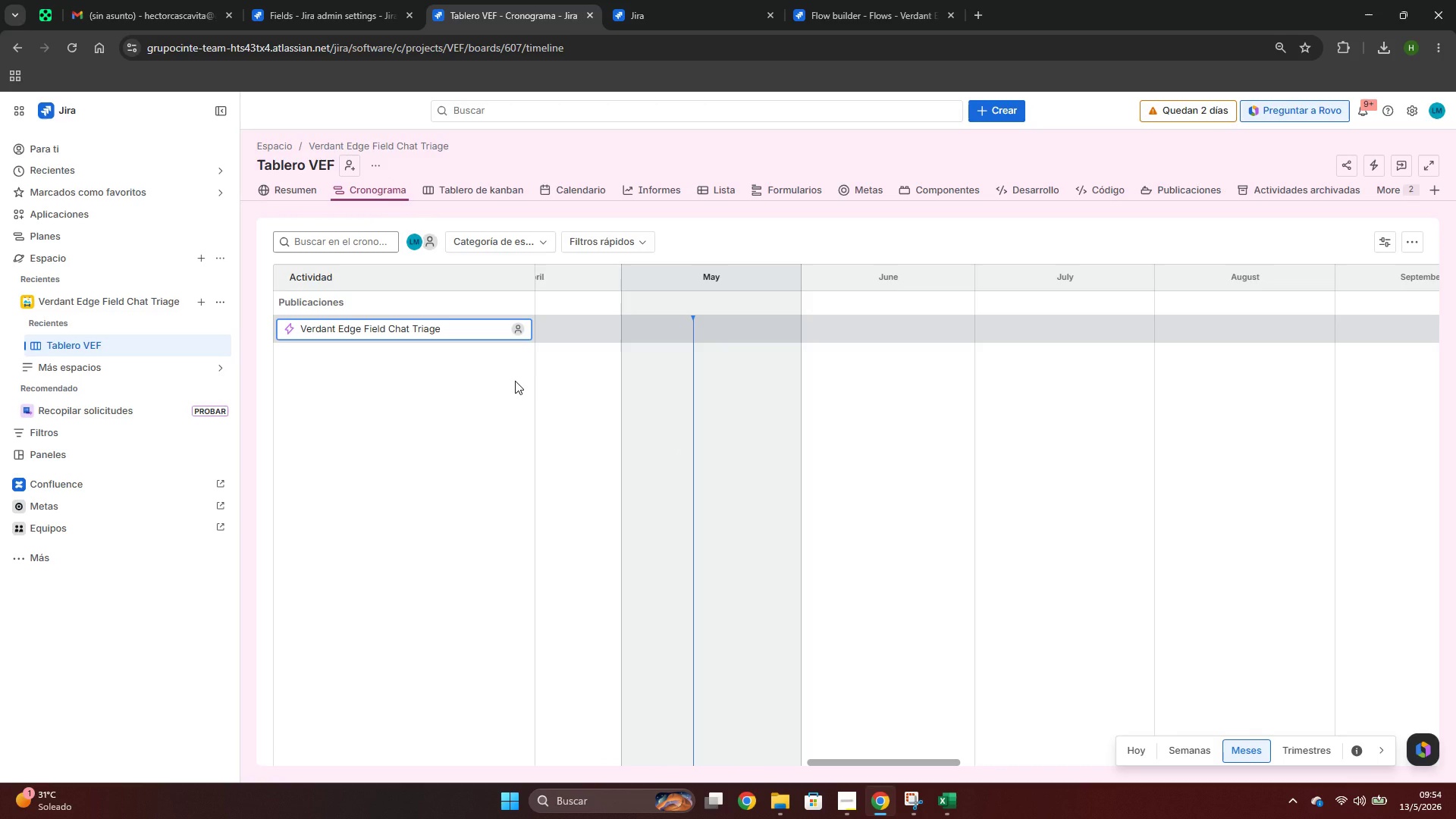 
key(Enter)
 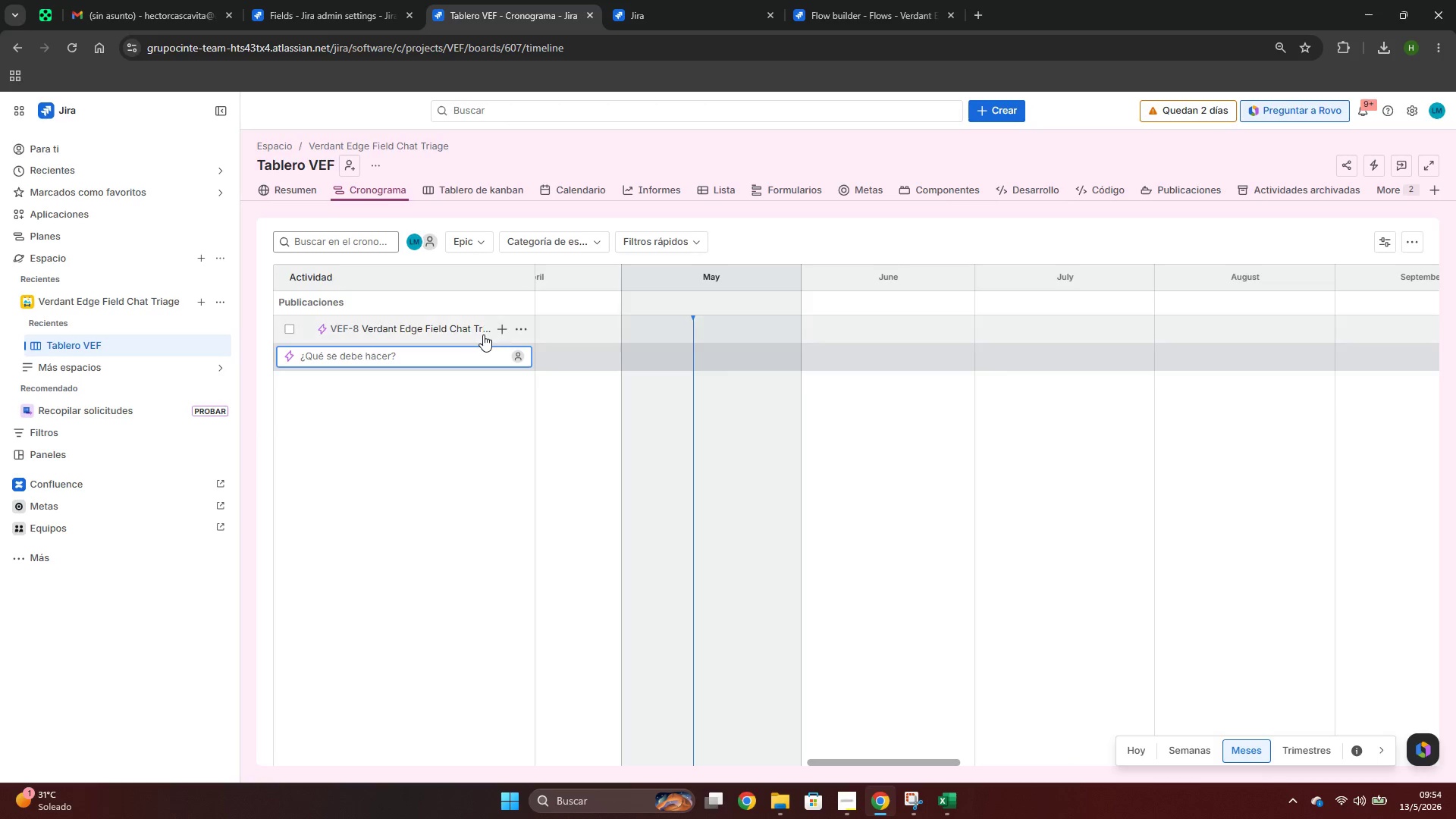 
left_click([502, 325])
 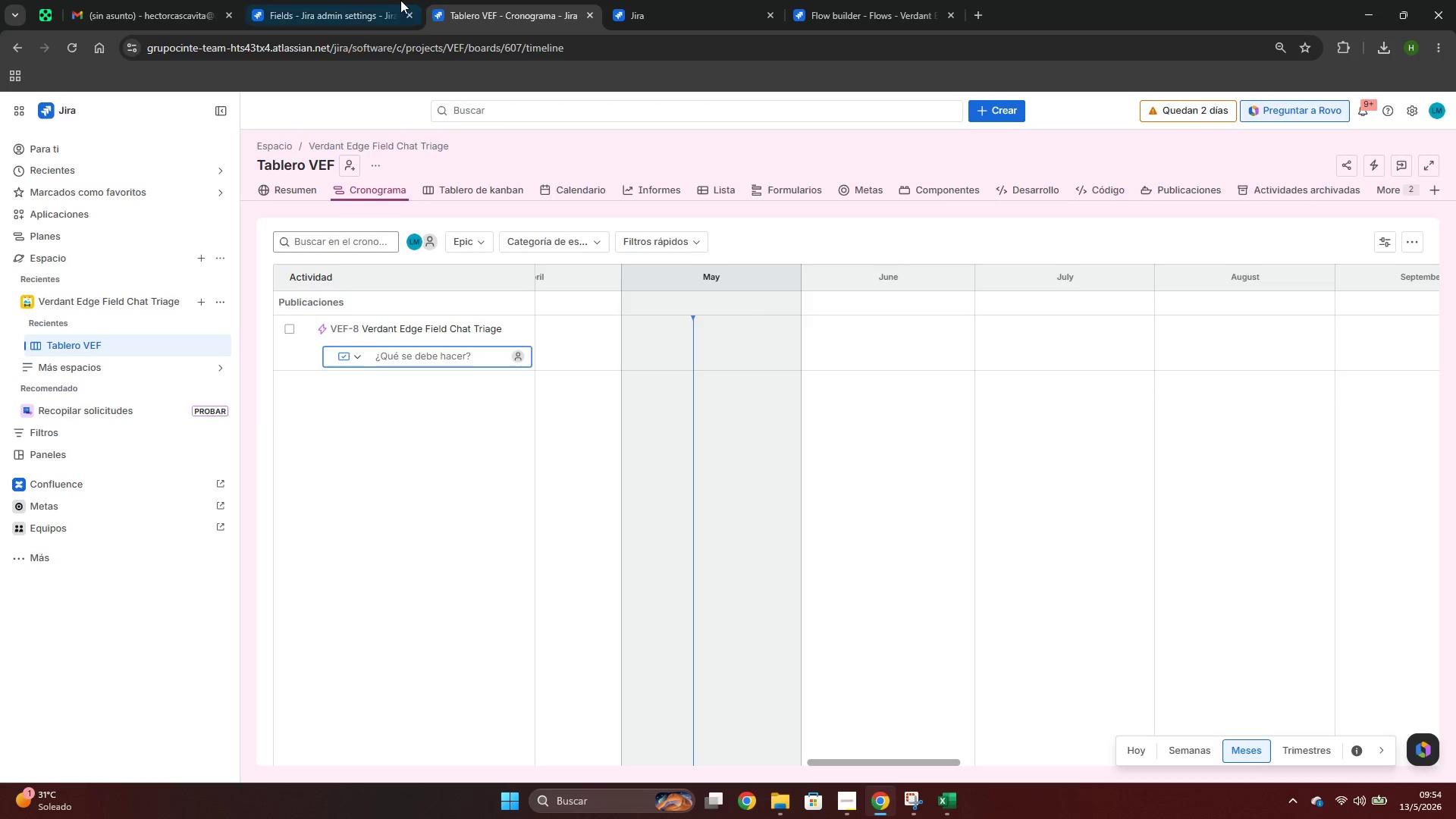 
key(Alt+Tab)
 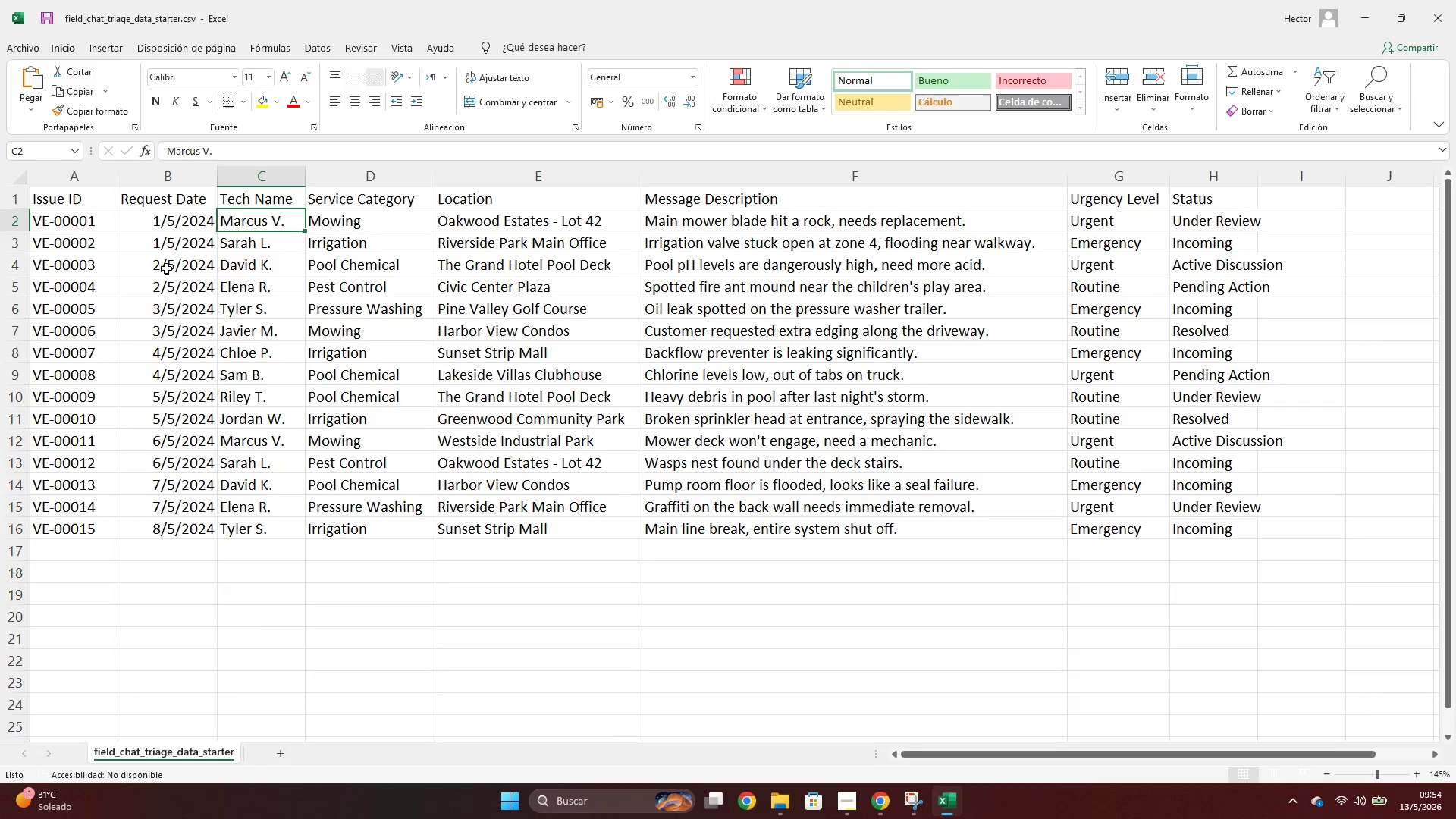 
key(Alt+AltLeft)
 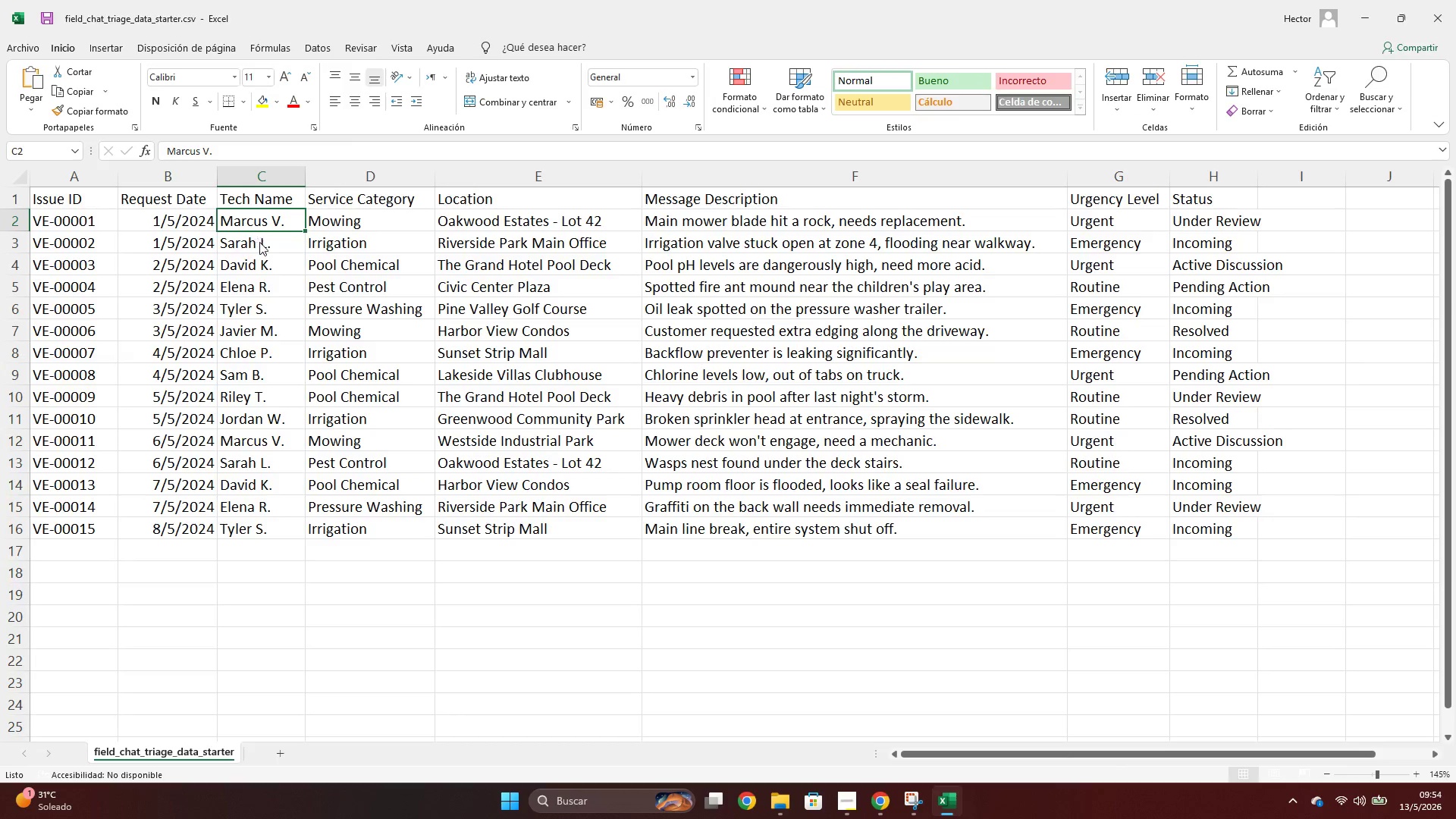 
key(Alt+Tab)
 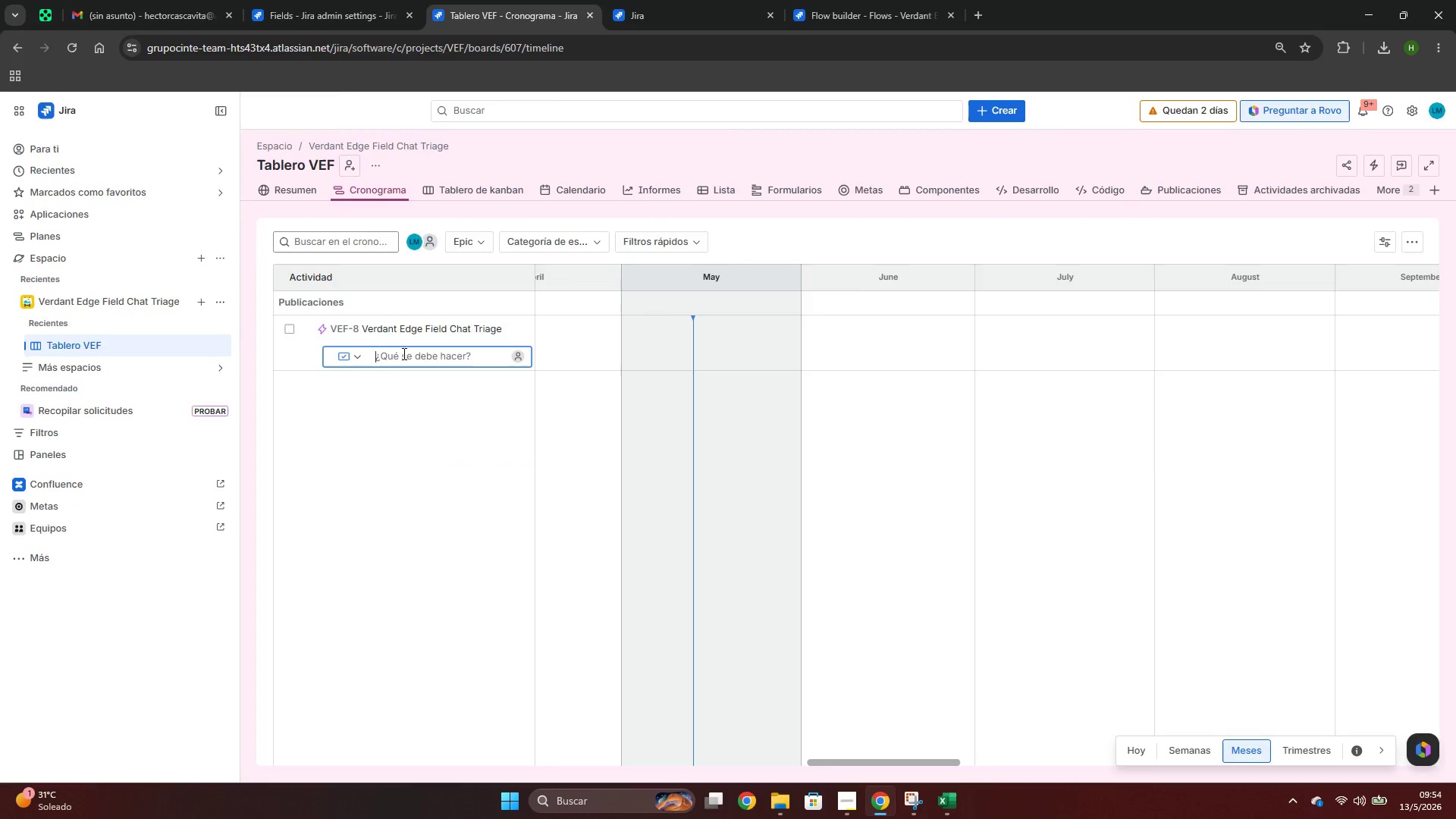 
key(Alt+AltLeft)
 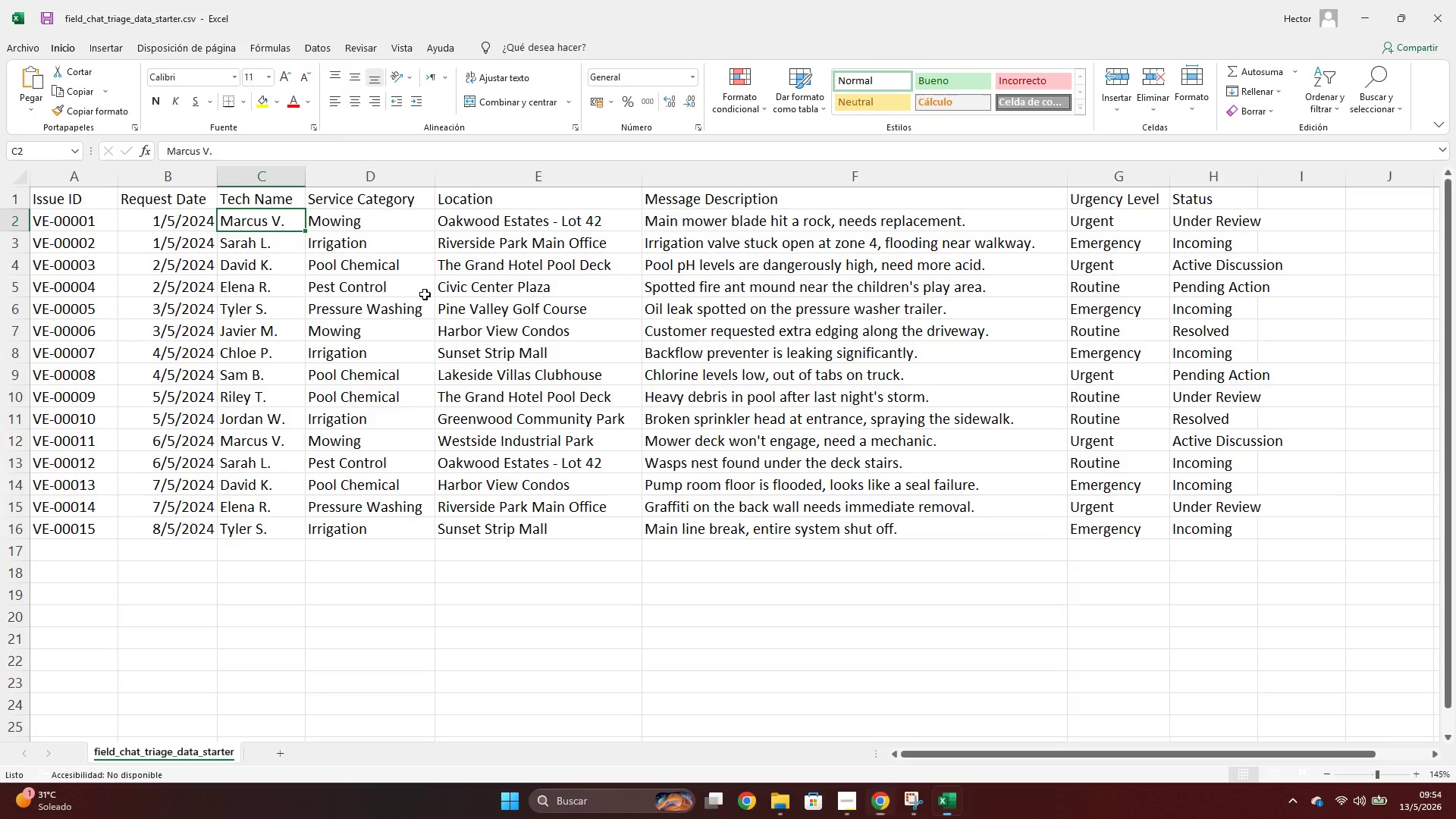 
key(Alt+Tab)
 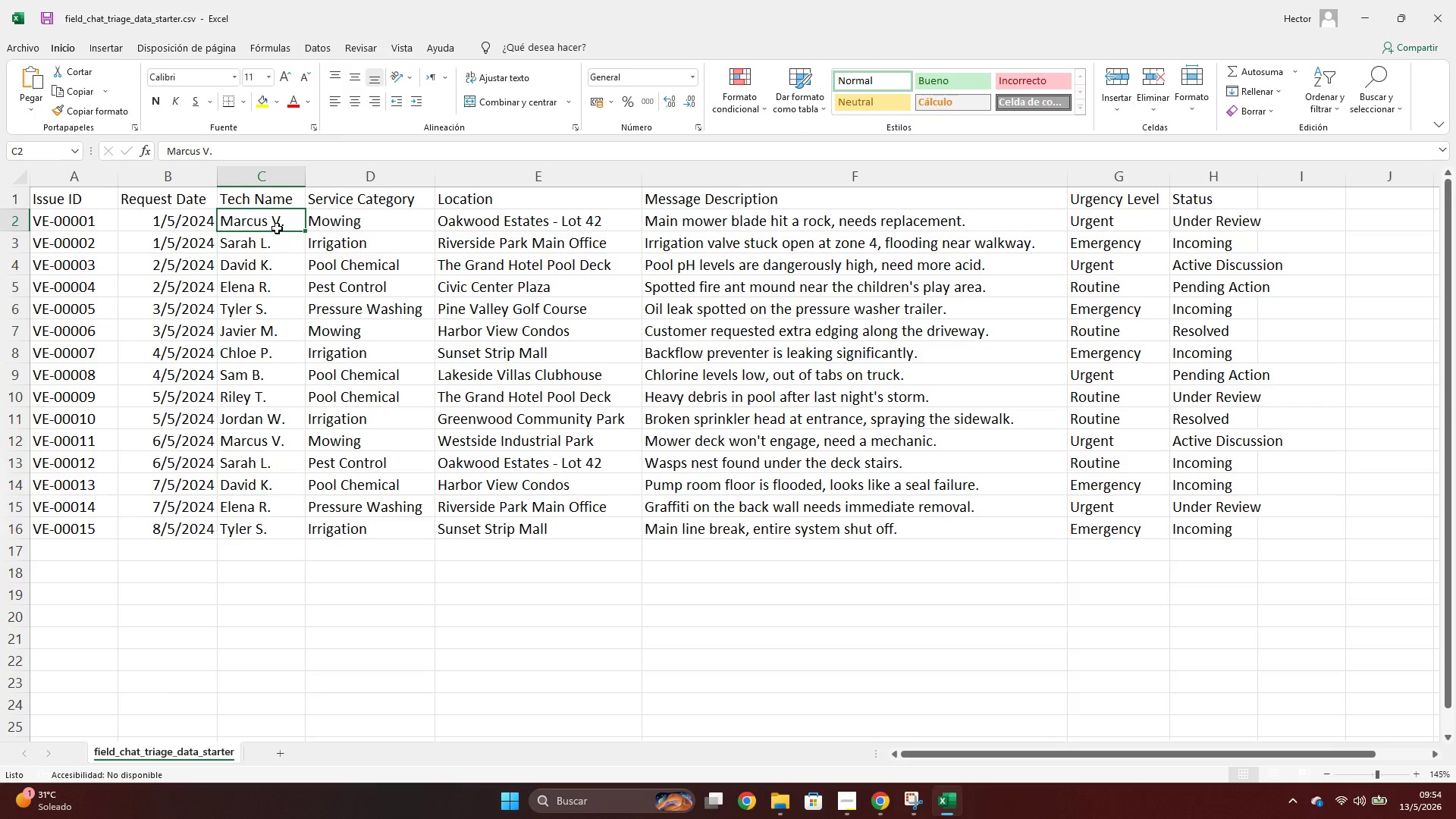 
key(Control+ControlLeft)
 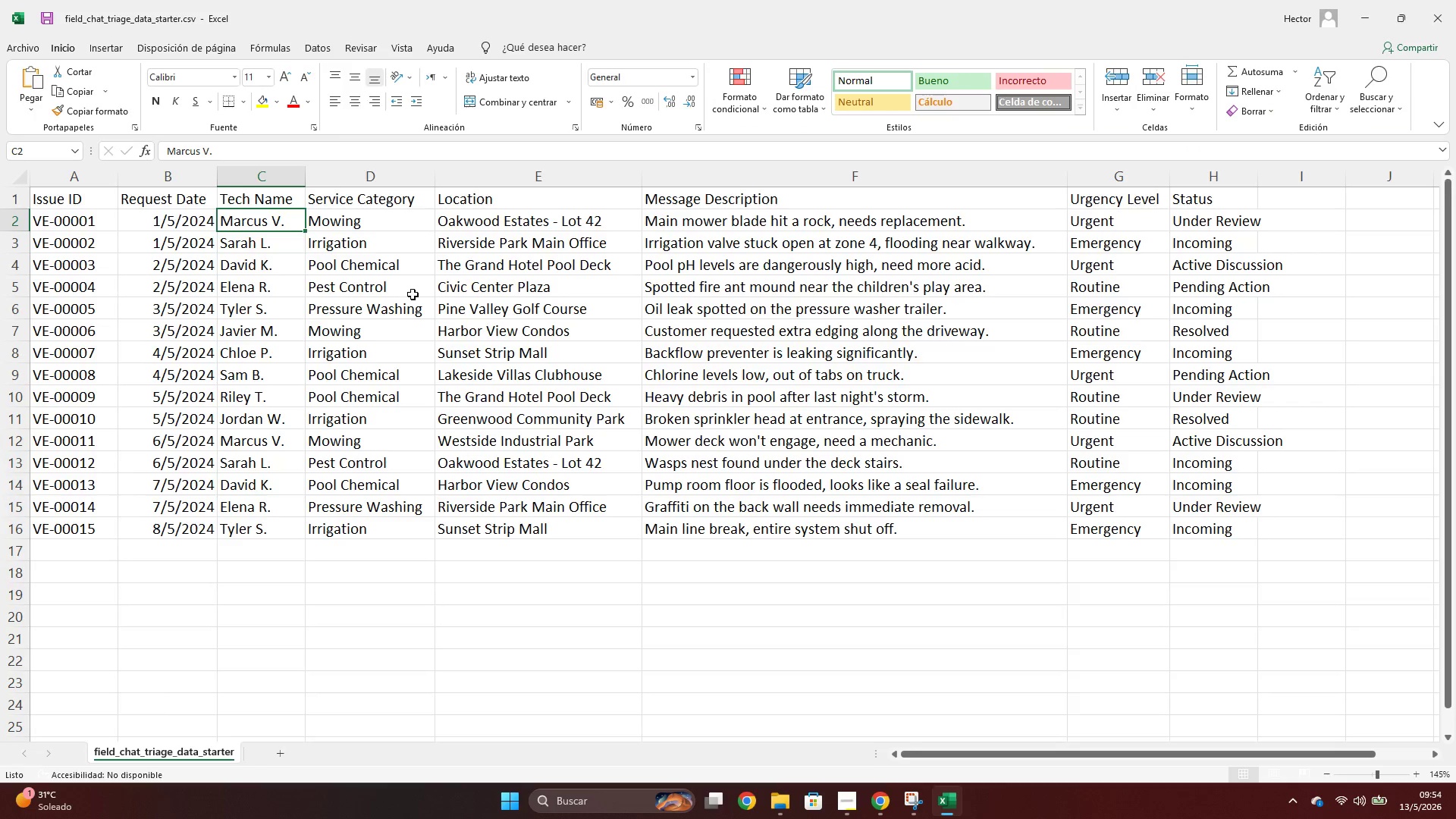 
hold_key(key=ControlLeft, duration=1.16)
 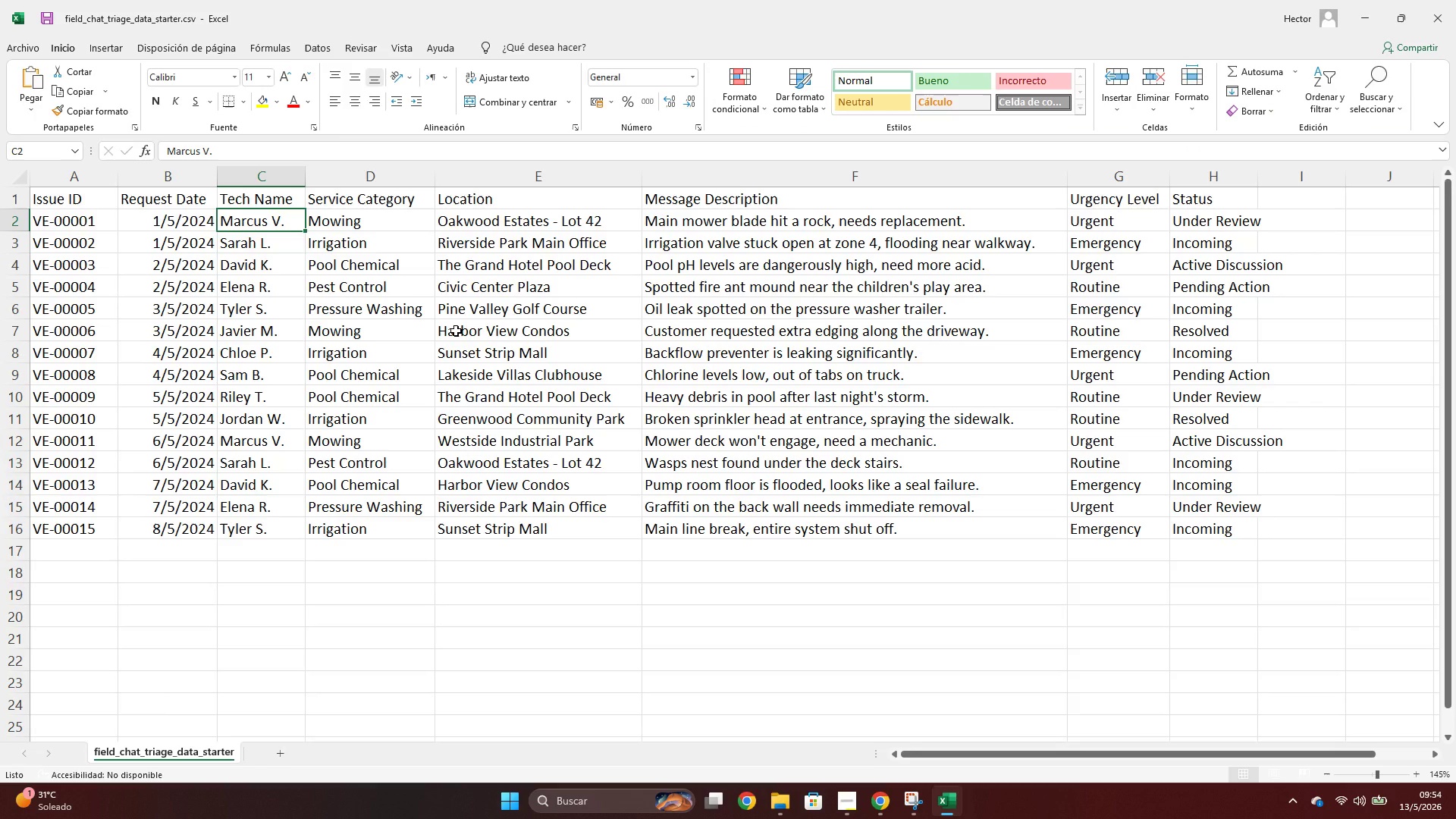 
key(Alt+AltLeft)
 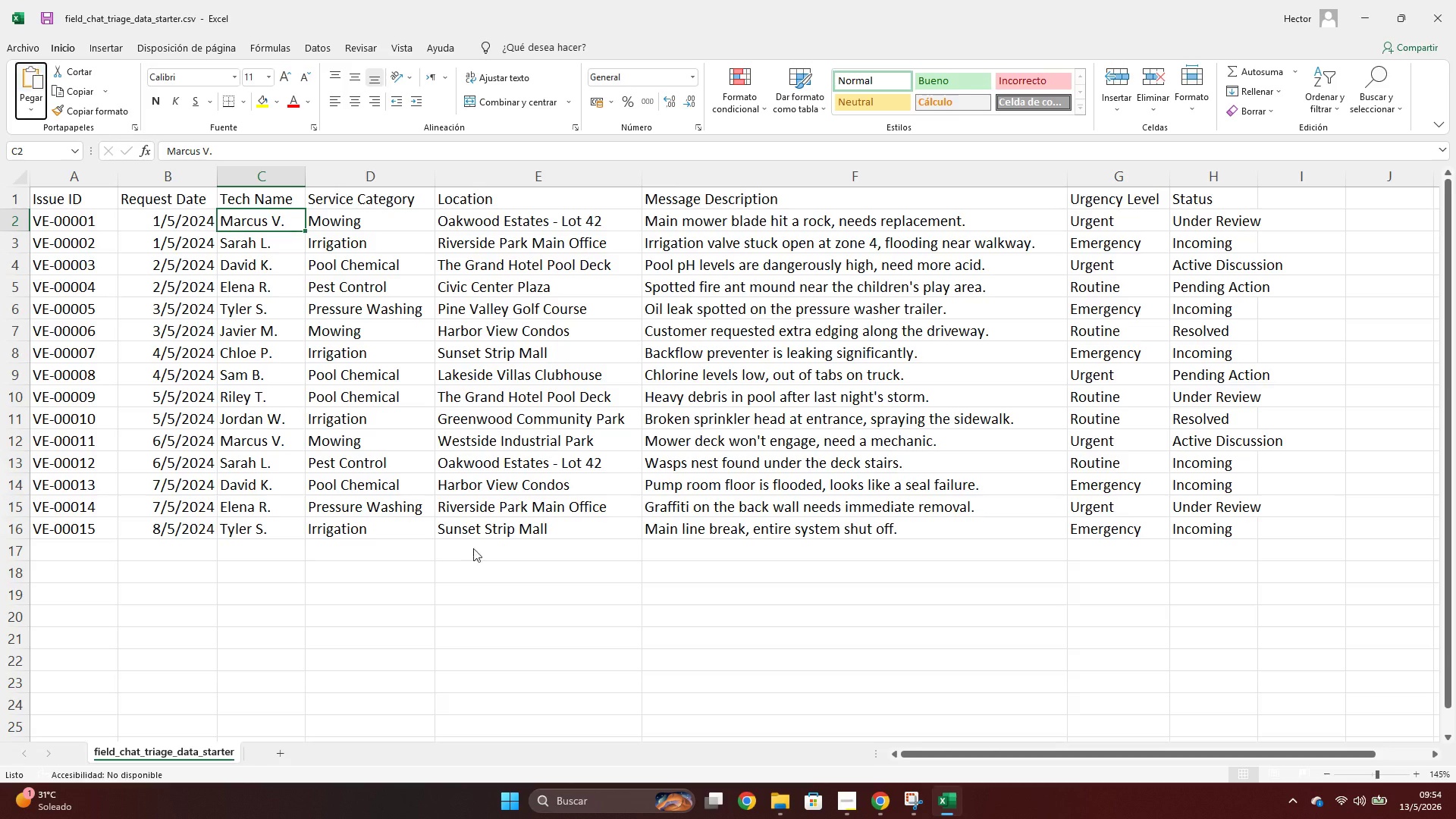 
key(Tab)
 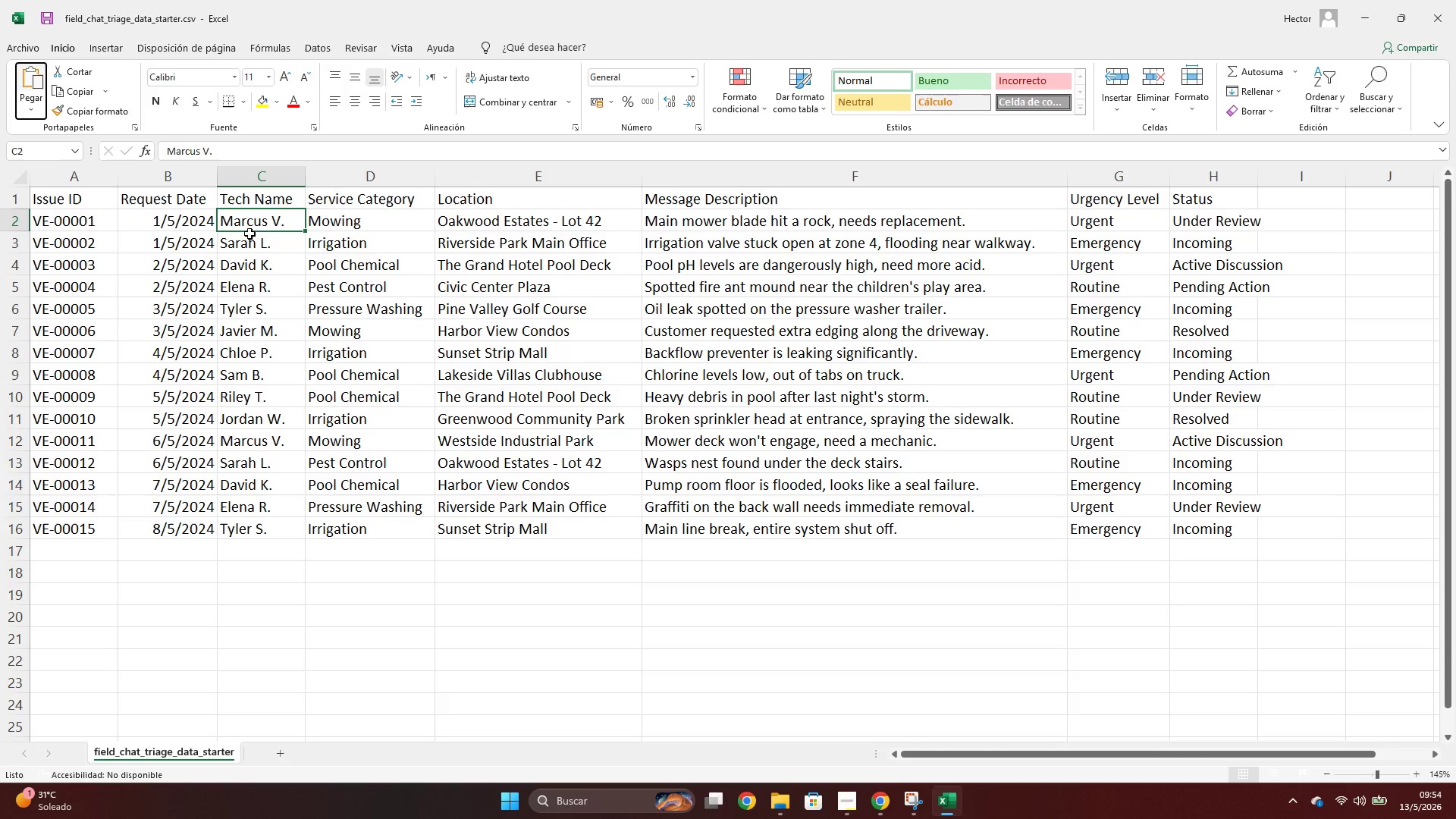 
left_click([261, 226])
 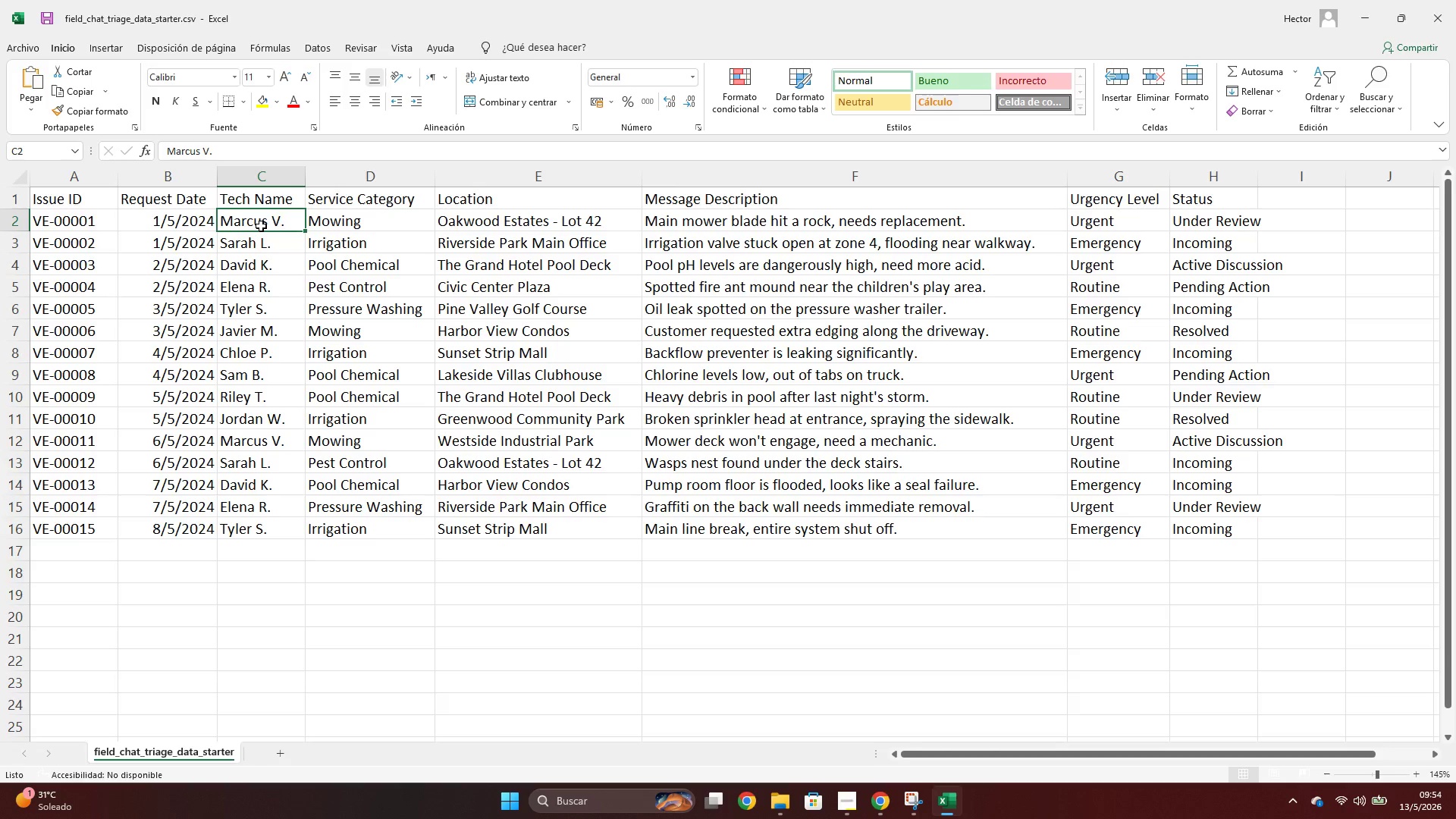 
key(Control+ControlLeft)
 